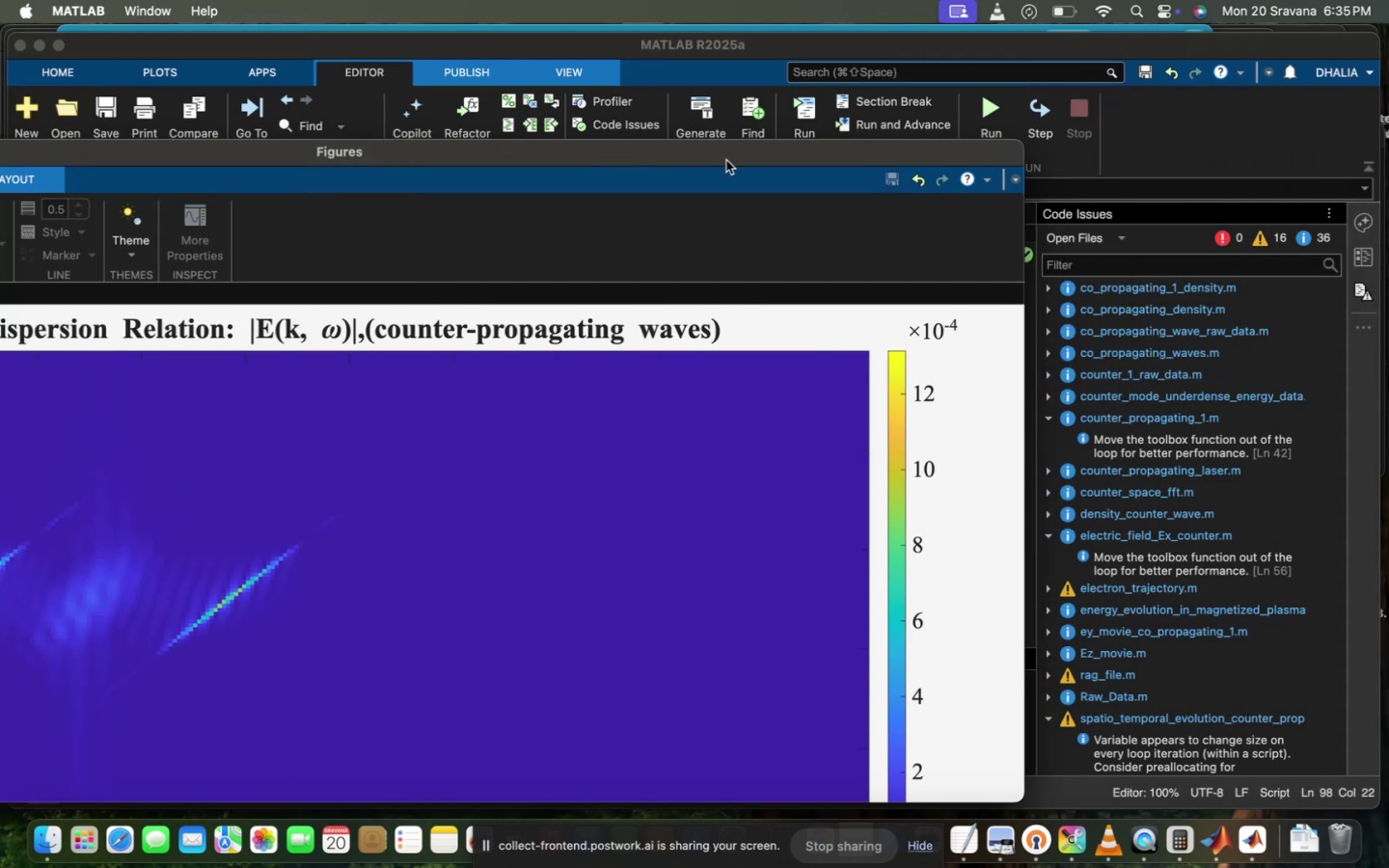 
left_click_drag(start_coordinate=[656, 156], to_coordinate=[1000, 48])
 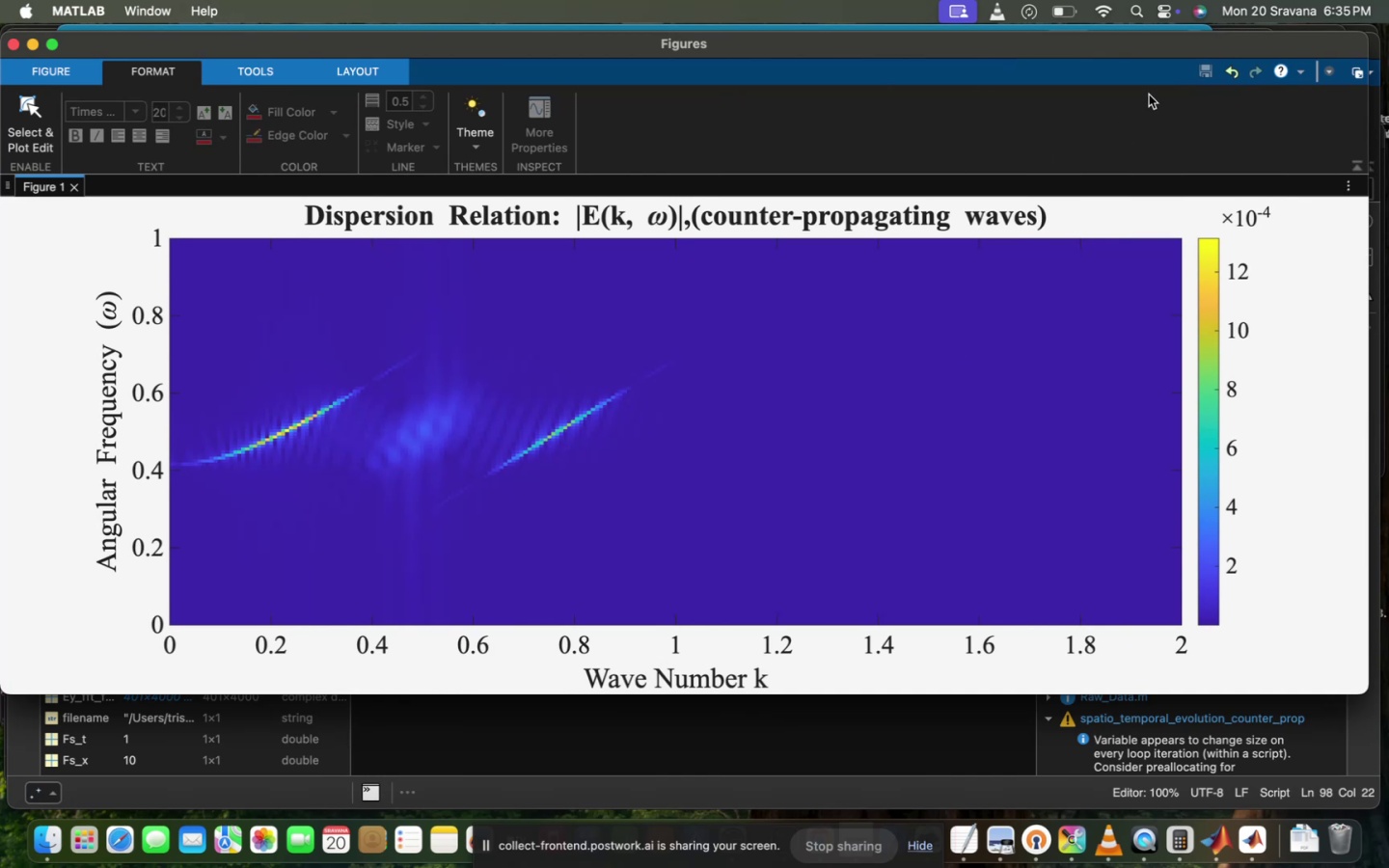 
left_click_drag(start_coordinate=[1180, 39], to_coordinate=[1120, 41])
 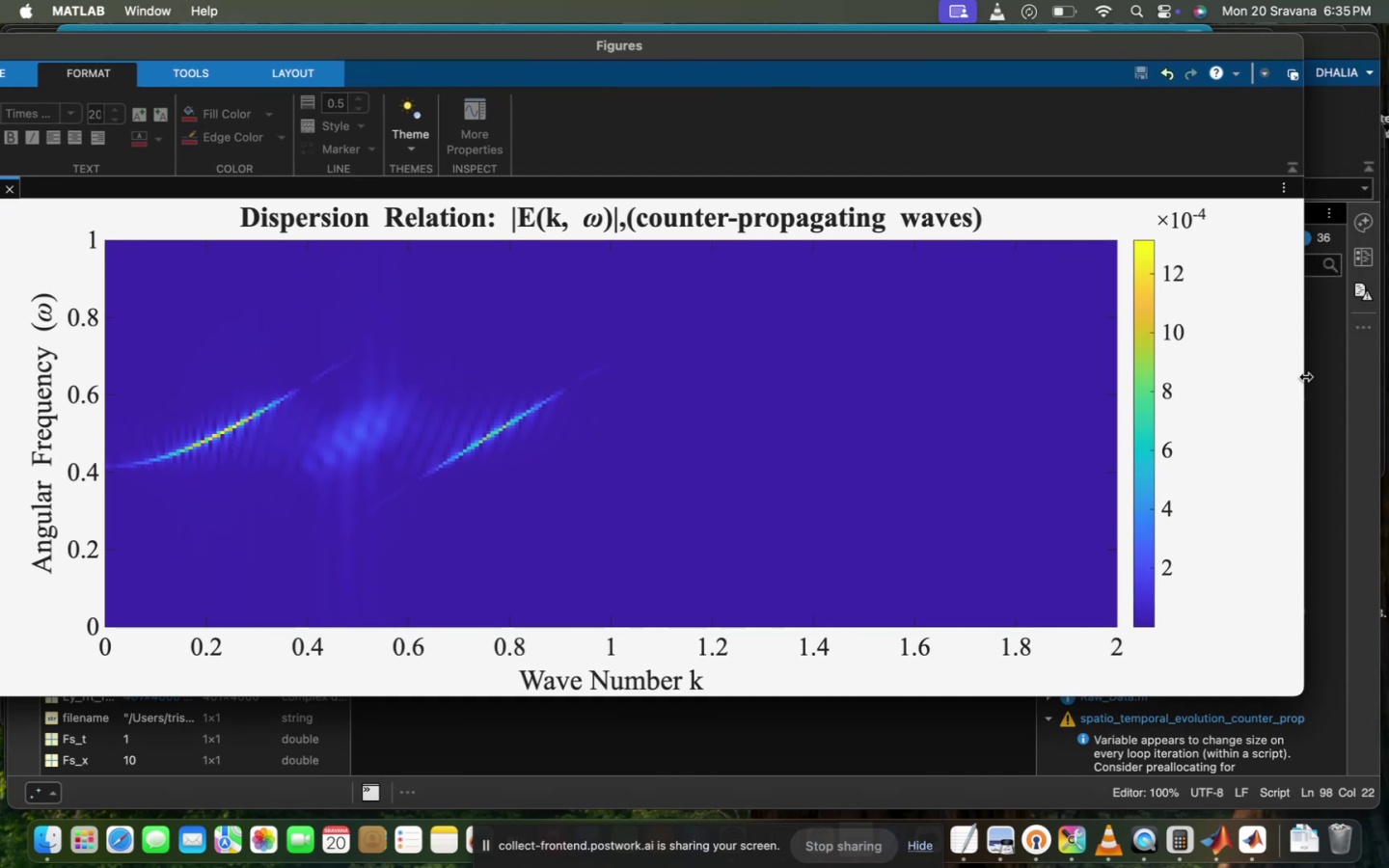 
left_click_drag(start_coordinate=[1305, 376], to_coordinate=[991, 479])
 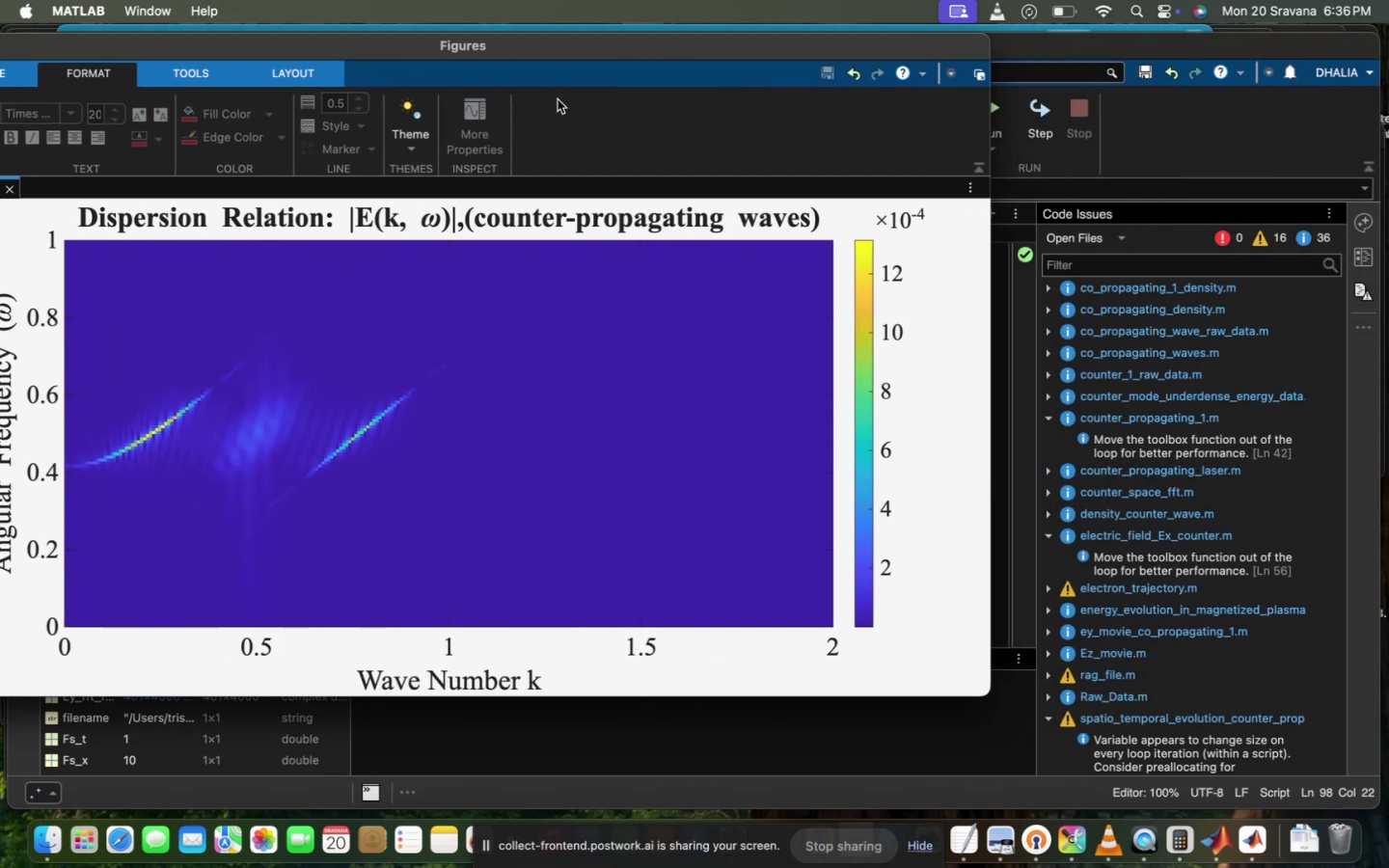 
left_click_drag(start_coordinate=[557, 39], to_coordinate=[705, 34])
 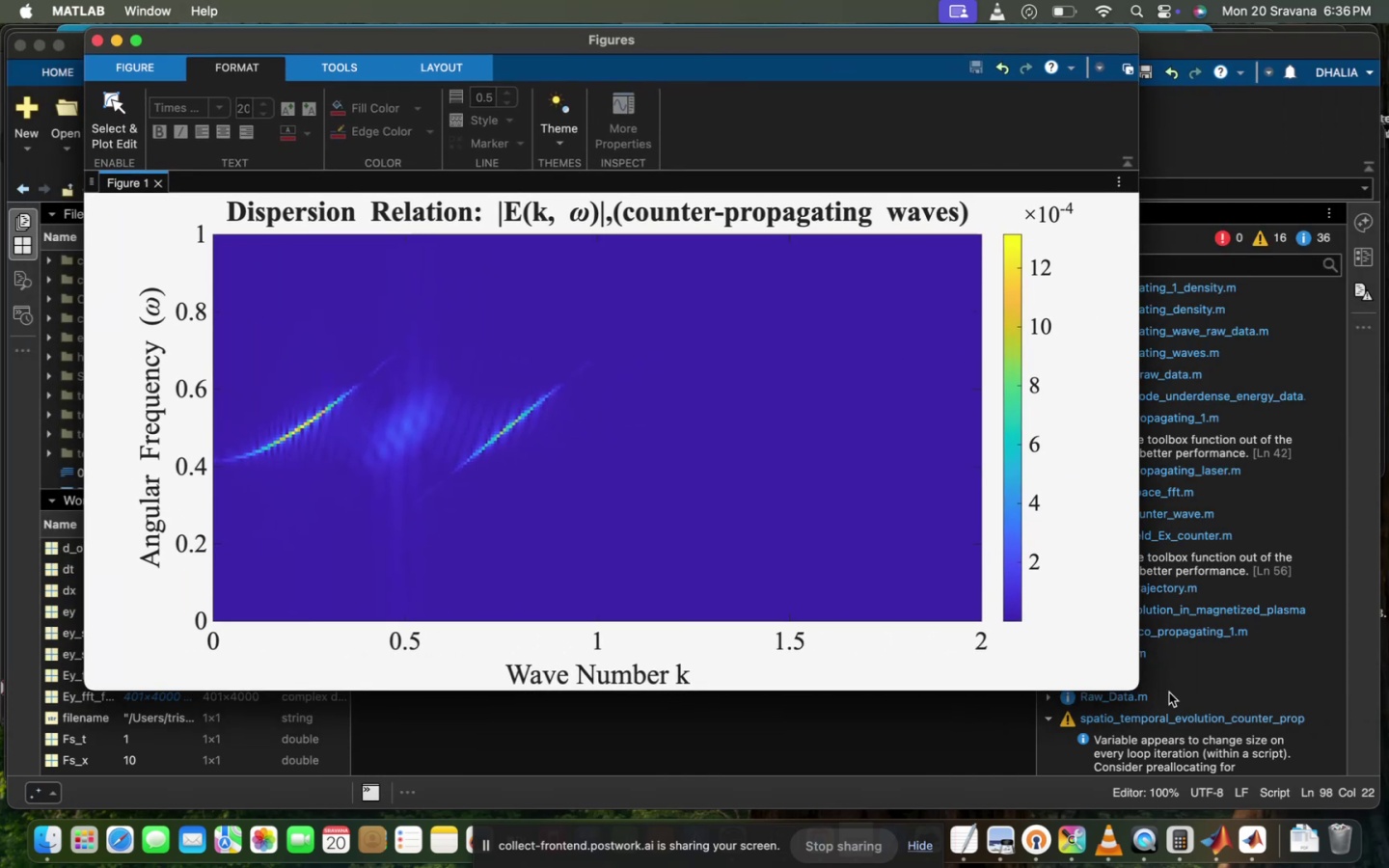 
left_click_drag(start_coordinate=[1128, 689], to_coordinate=[1152, 741])
 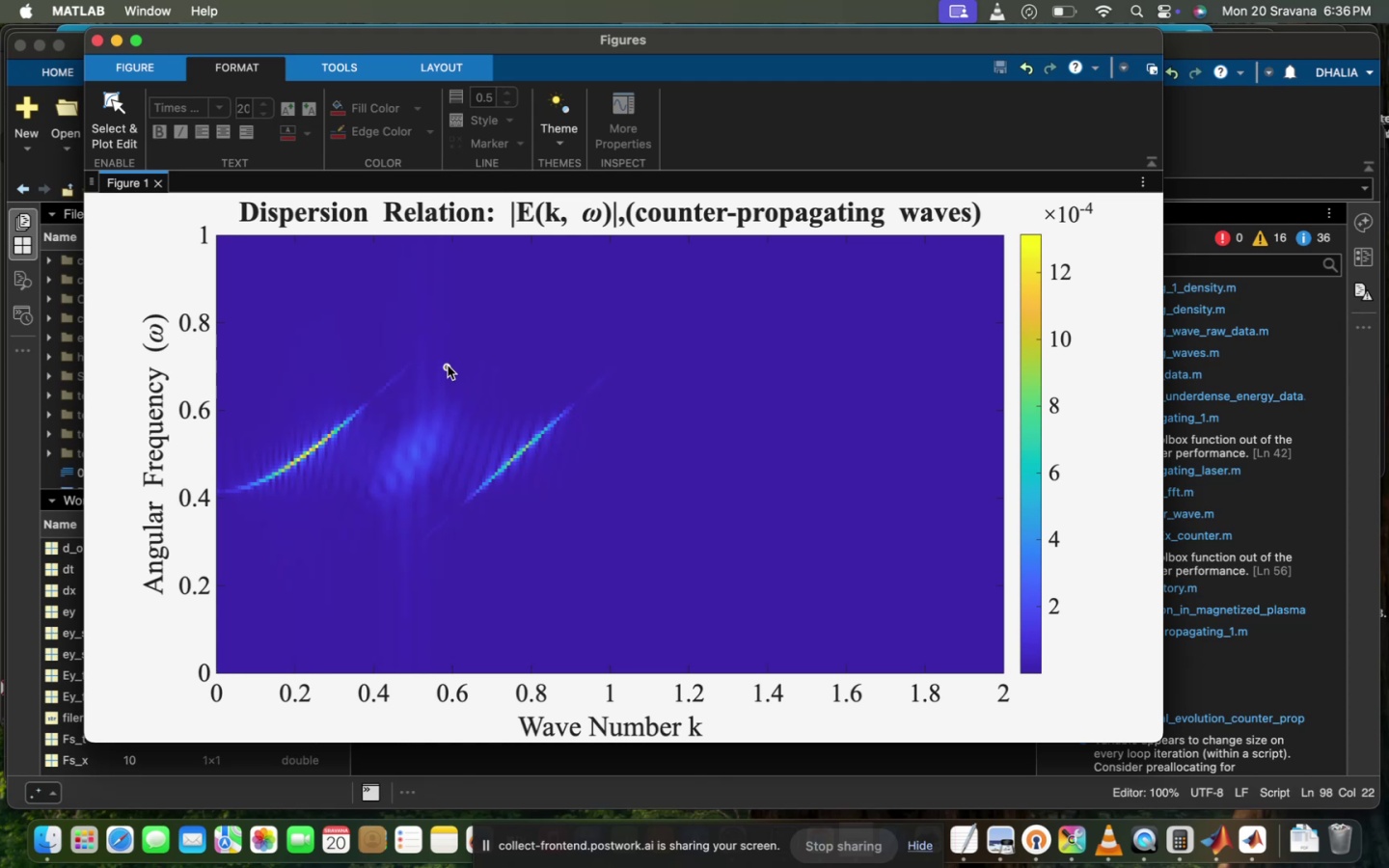 
wait(14.43)
 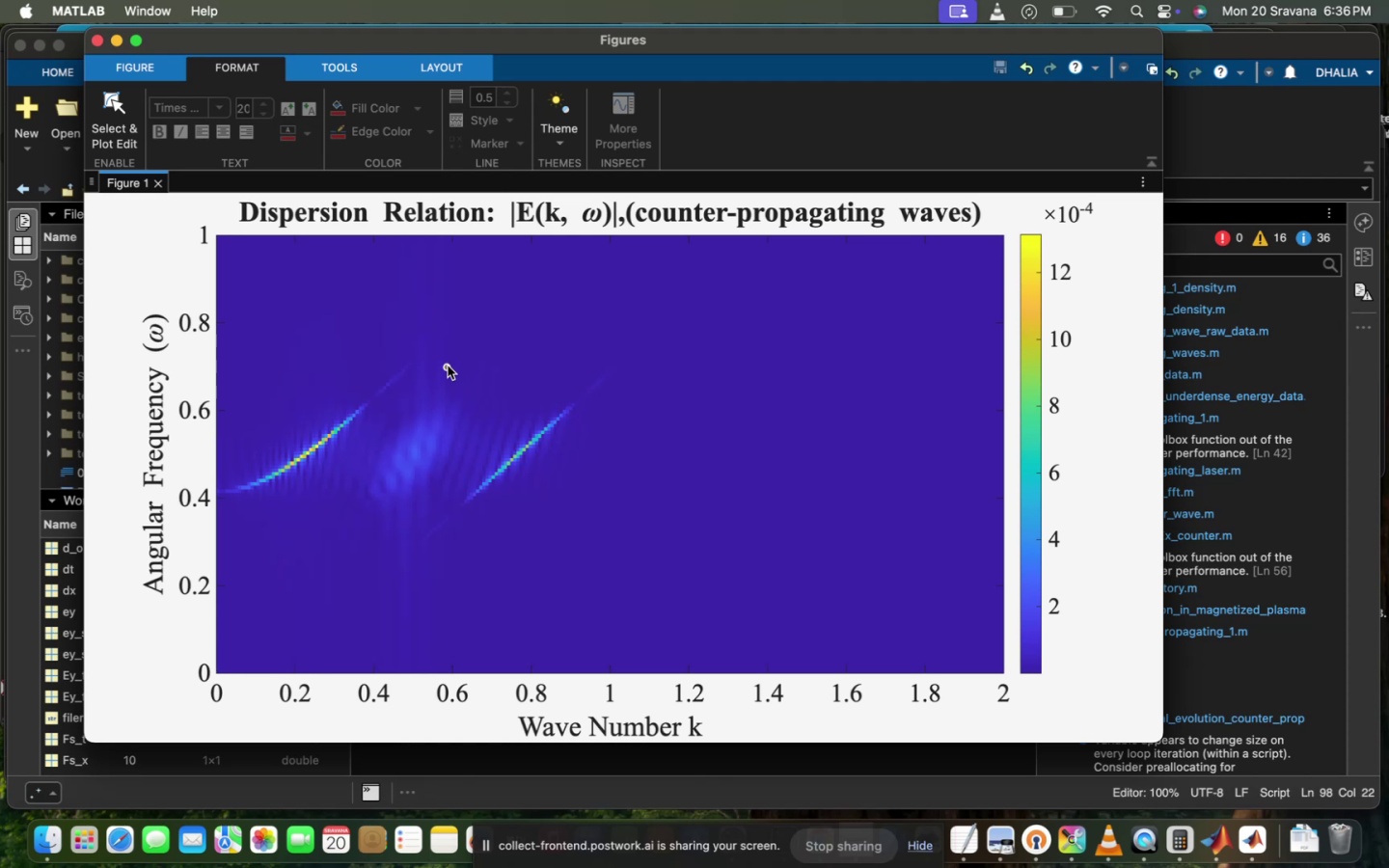 
left_click_drag(start_coordinate=[1158, 740], to_coordinate=[1305, 830])
 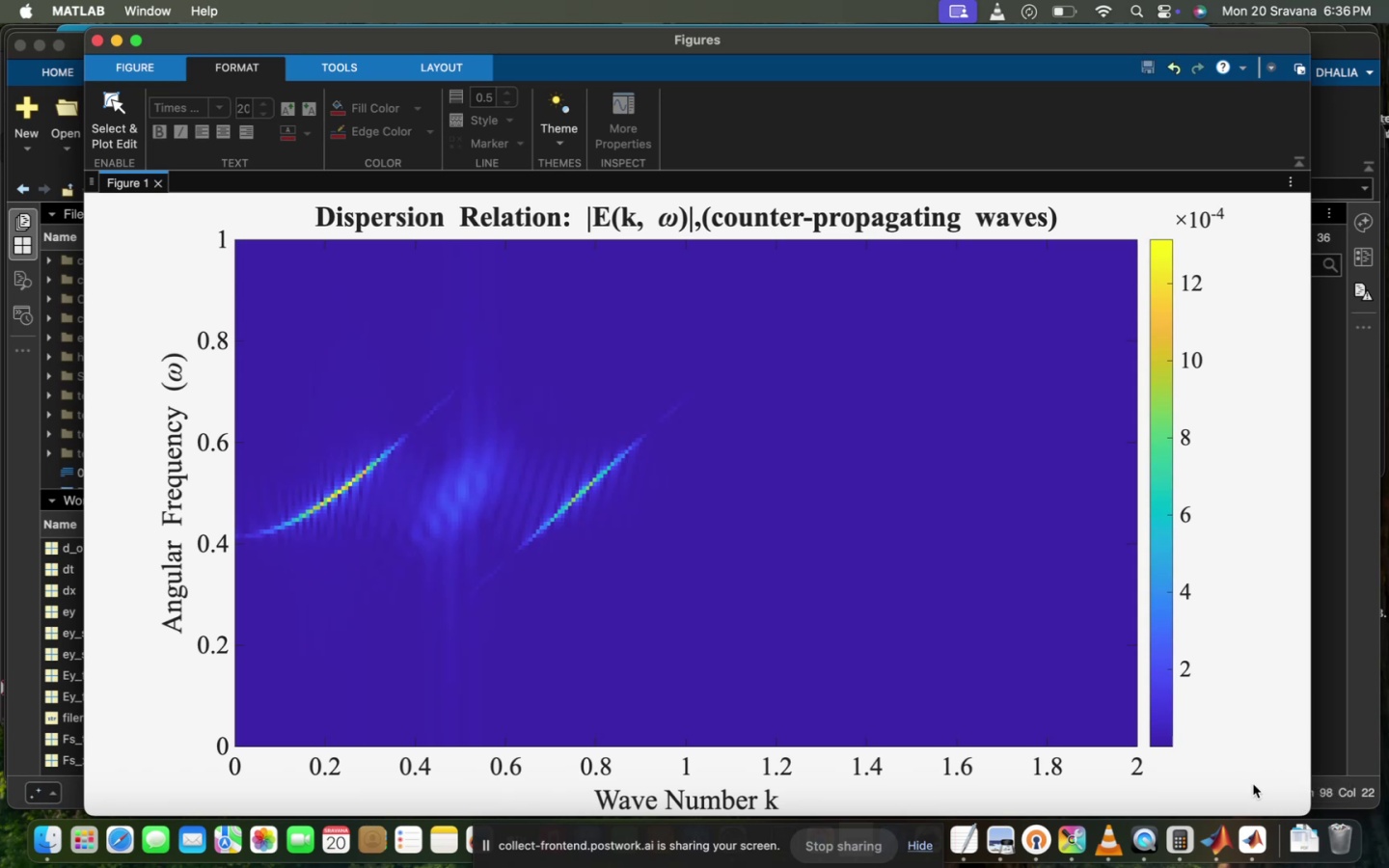 
left_click_drag(start_coordinate=[1302, 806], to_coordinate=[1250, 838])
 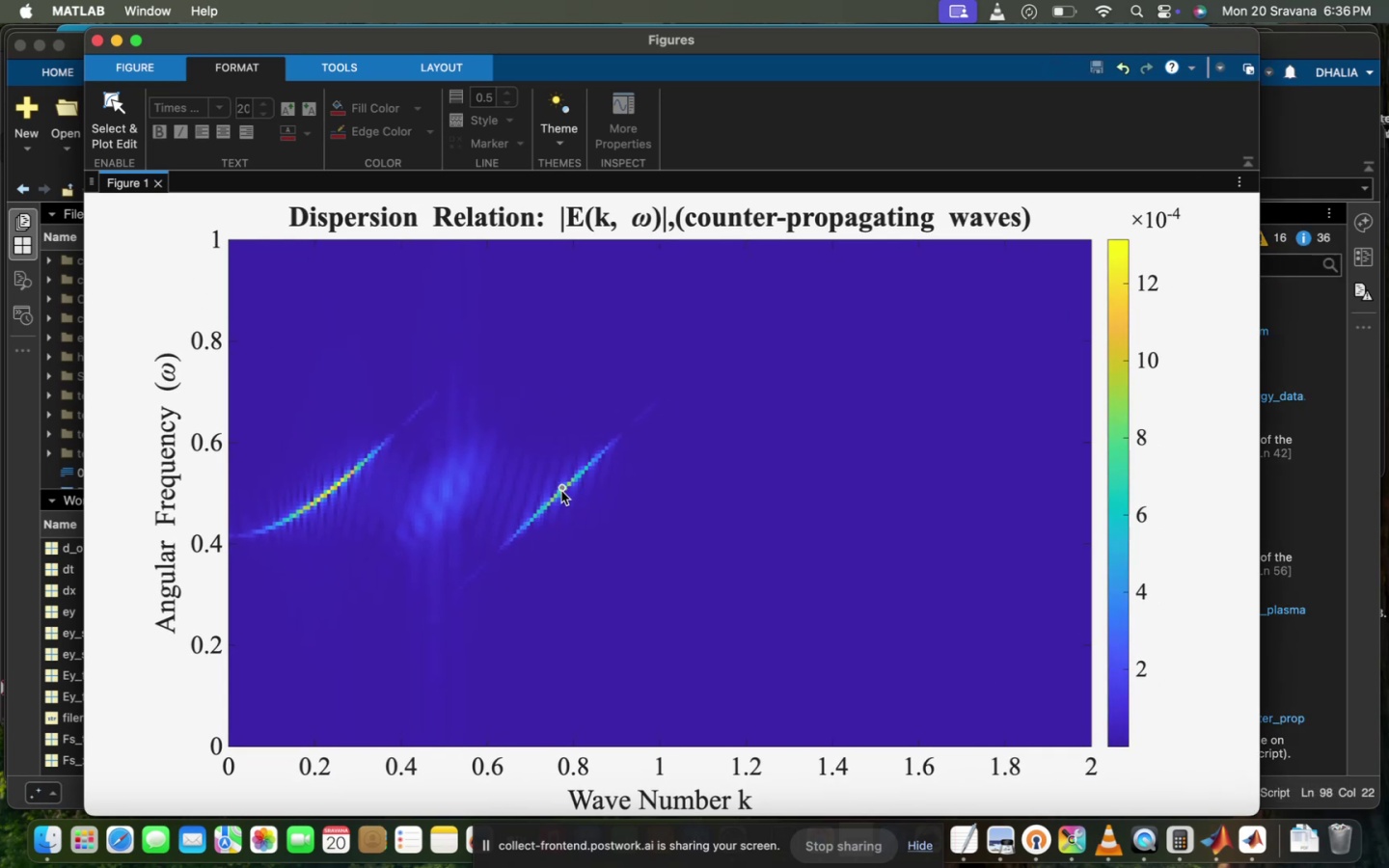 
left_click([562, 489])
 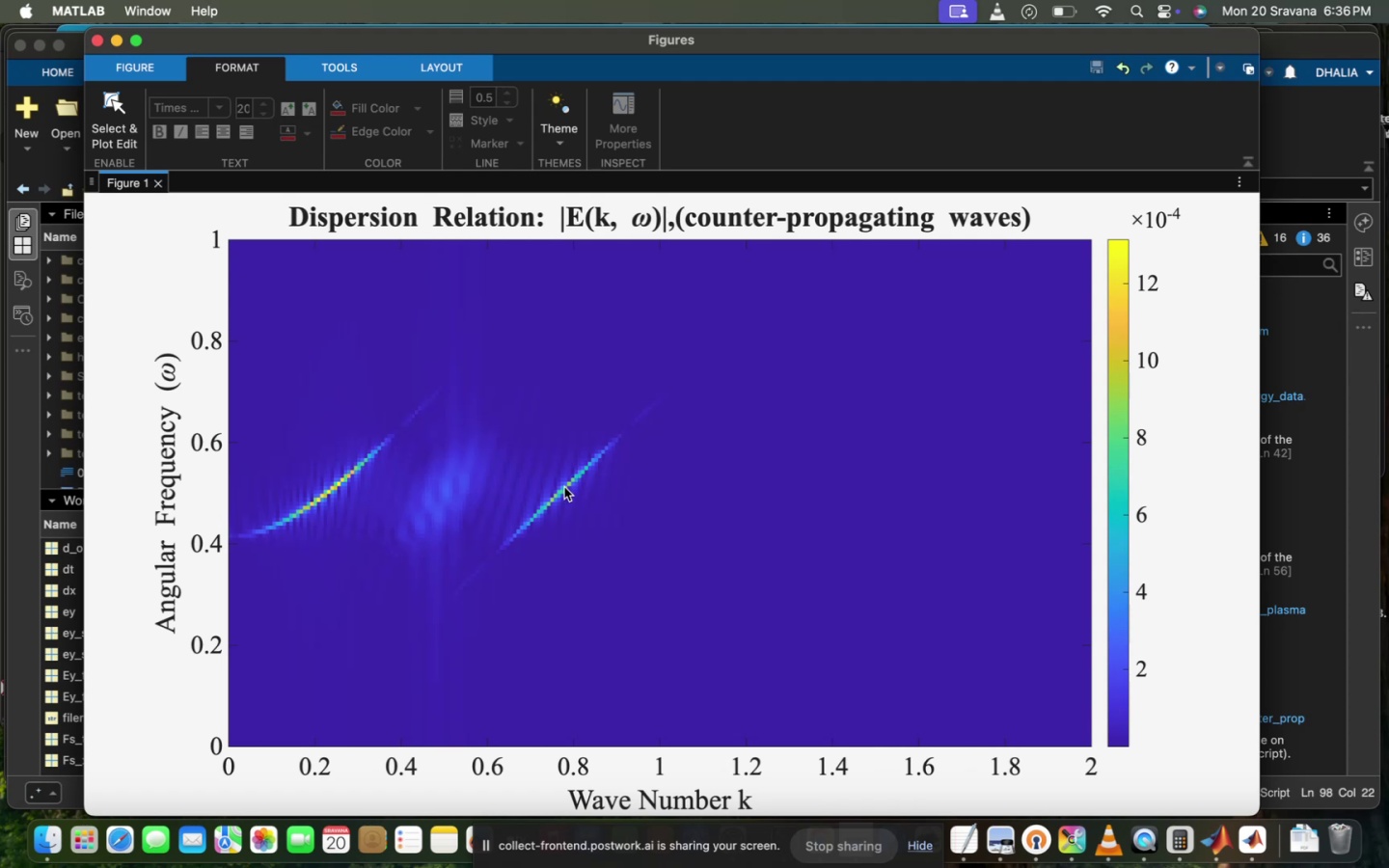 
left_click([562, 488])
 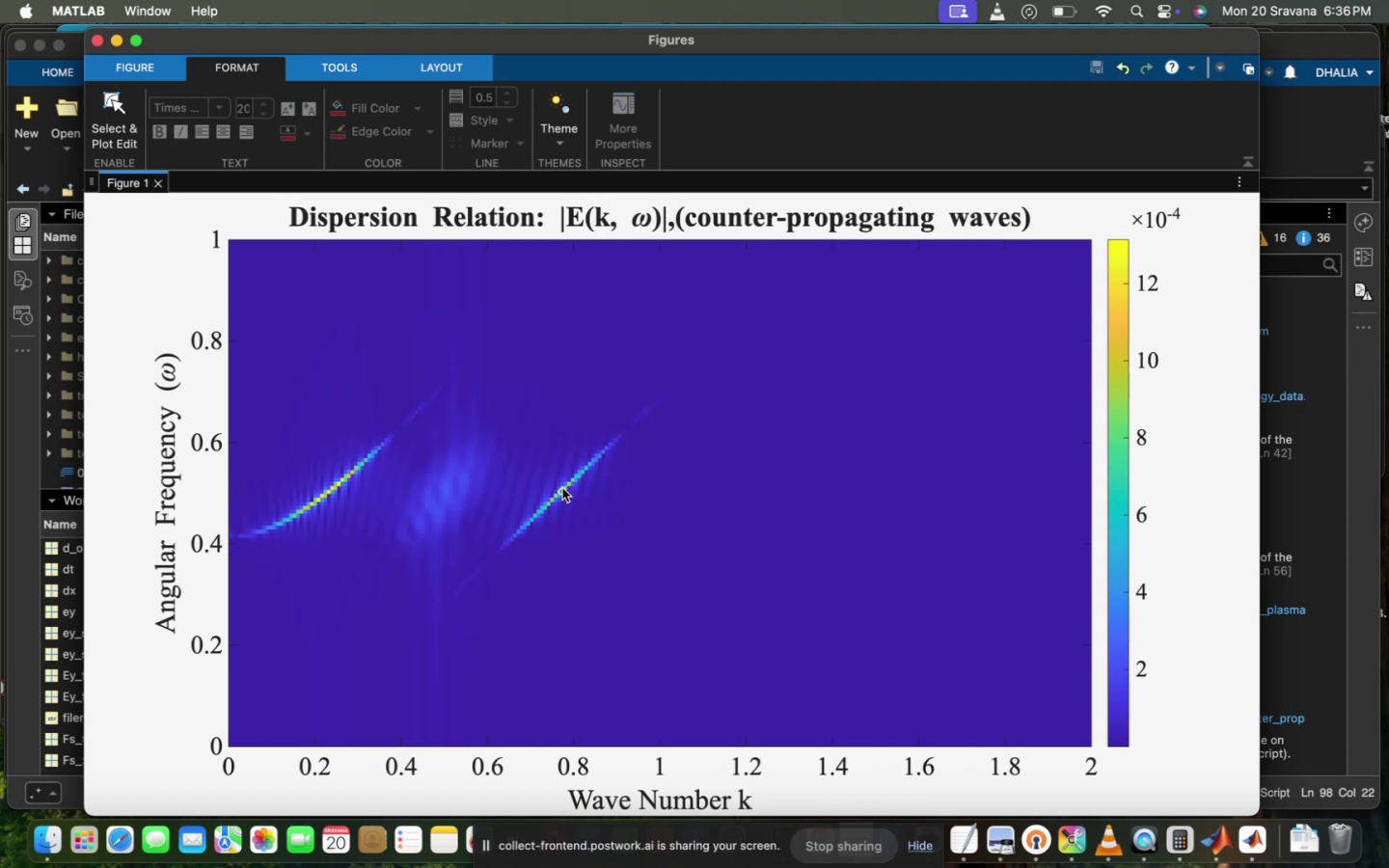 
left_click([562, 488])
 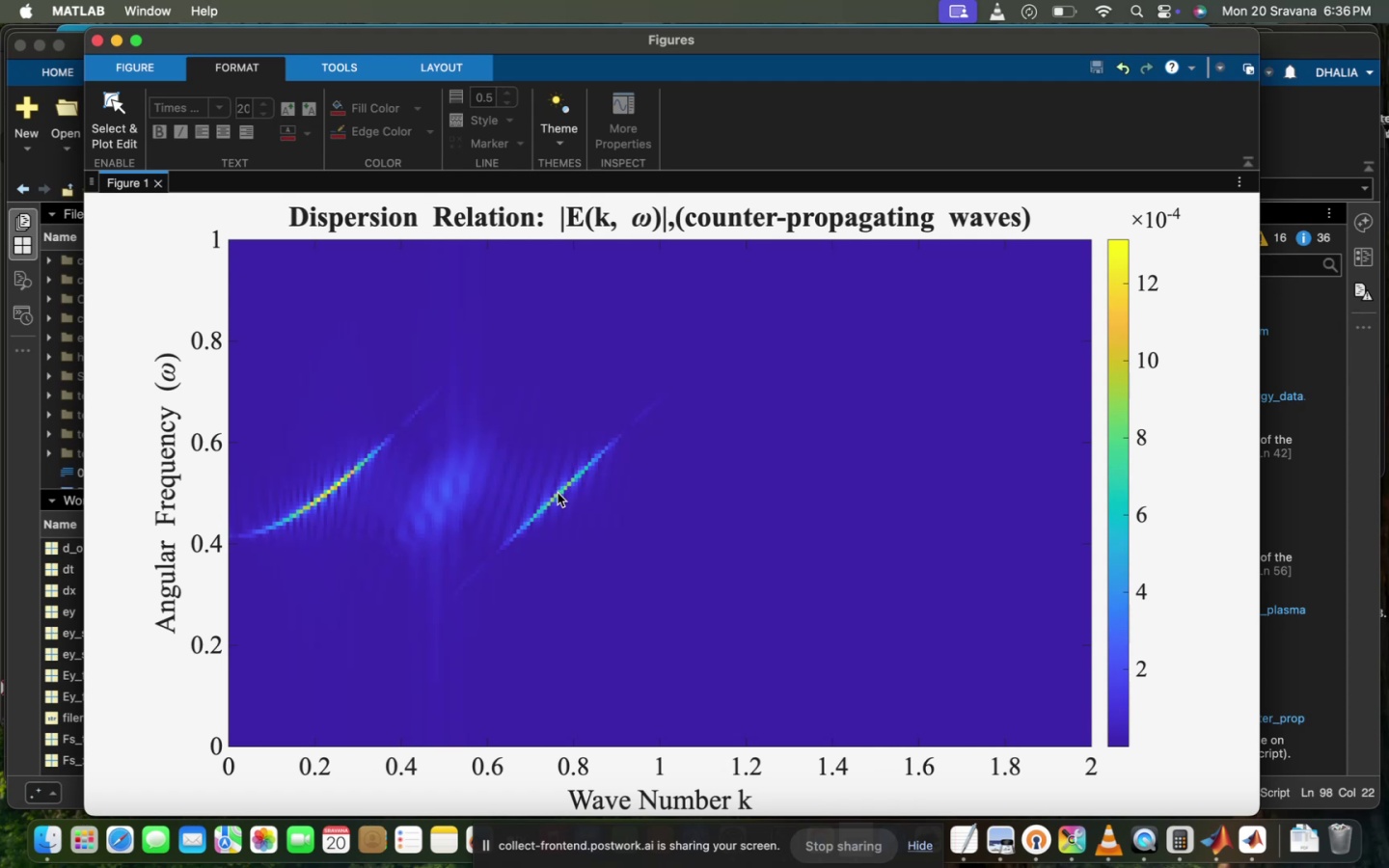 
left_click([558, 493])
 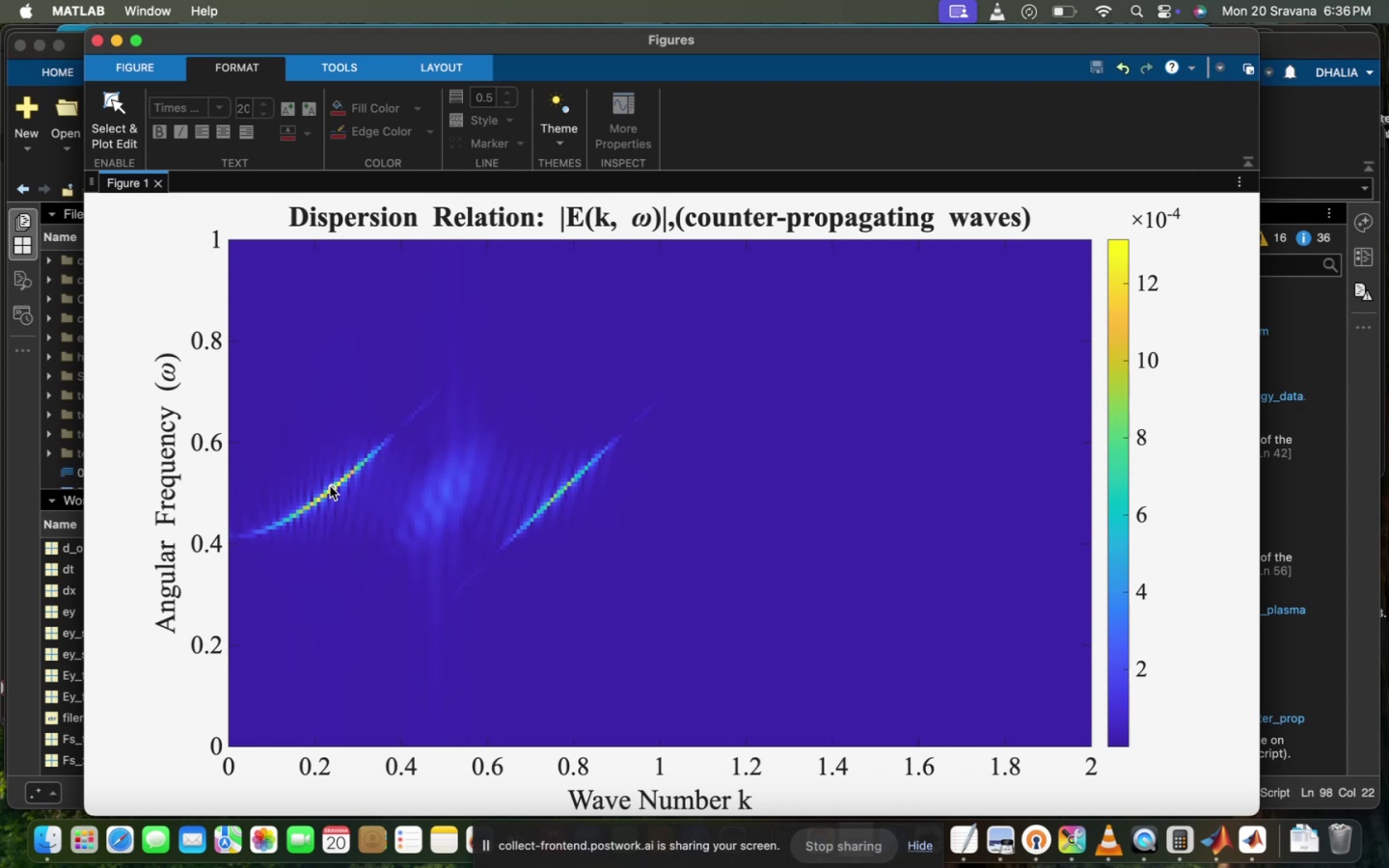 
wait(5.36)
 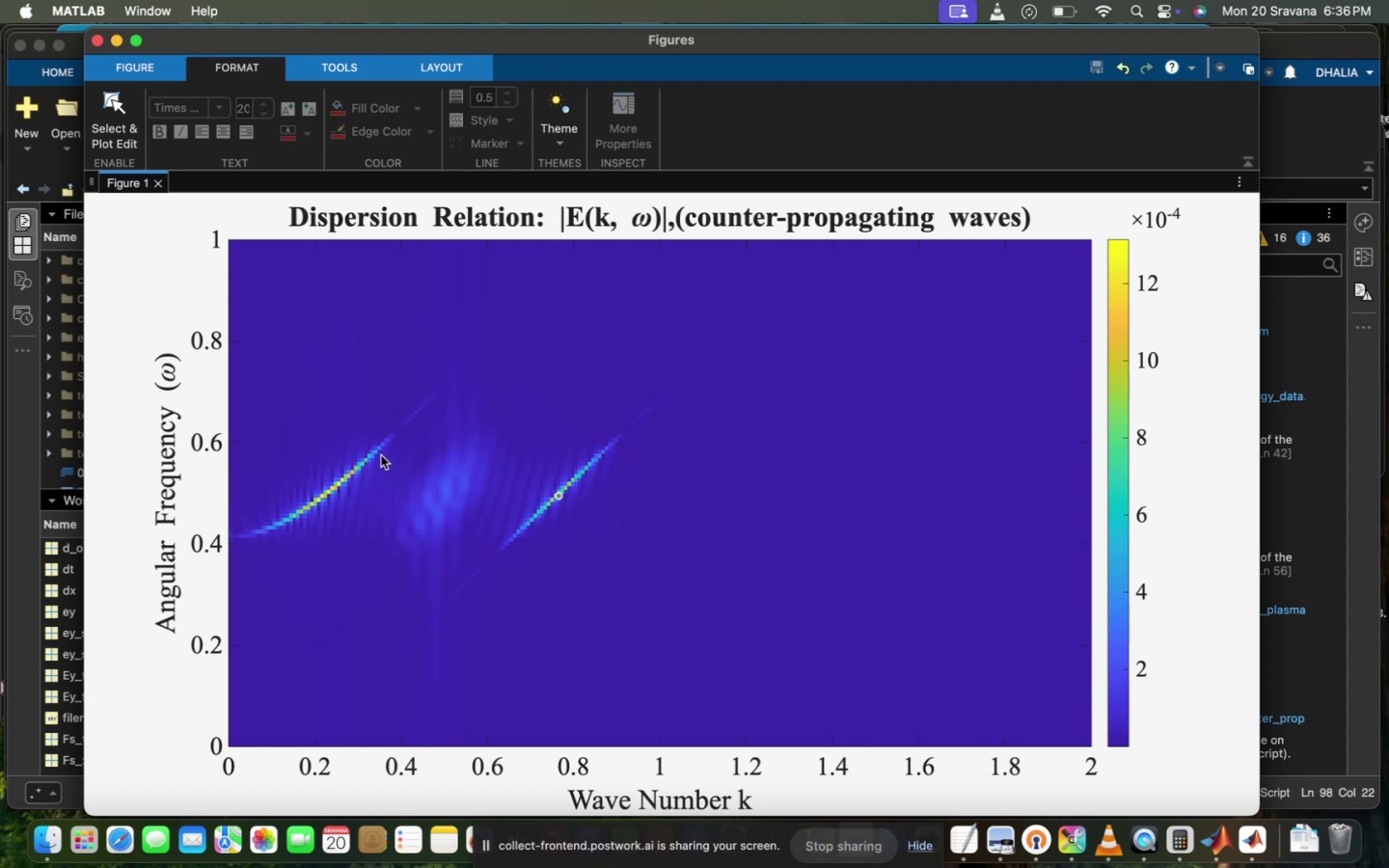 
left_click([331, 487])
 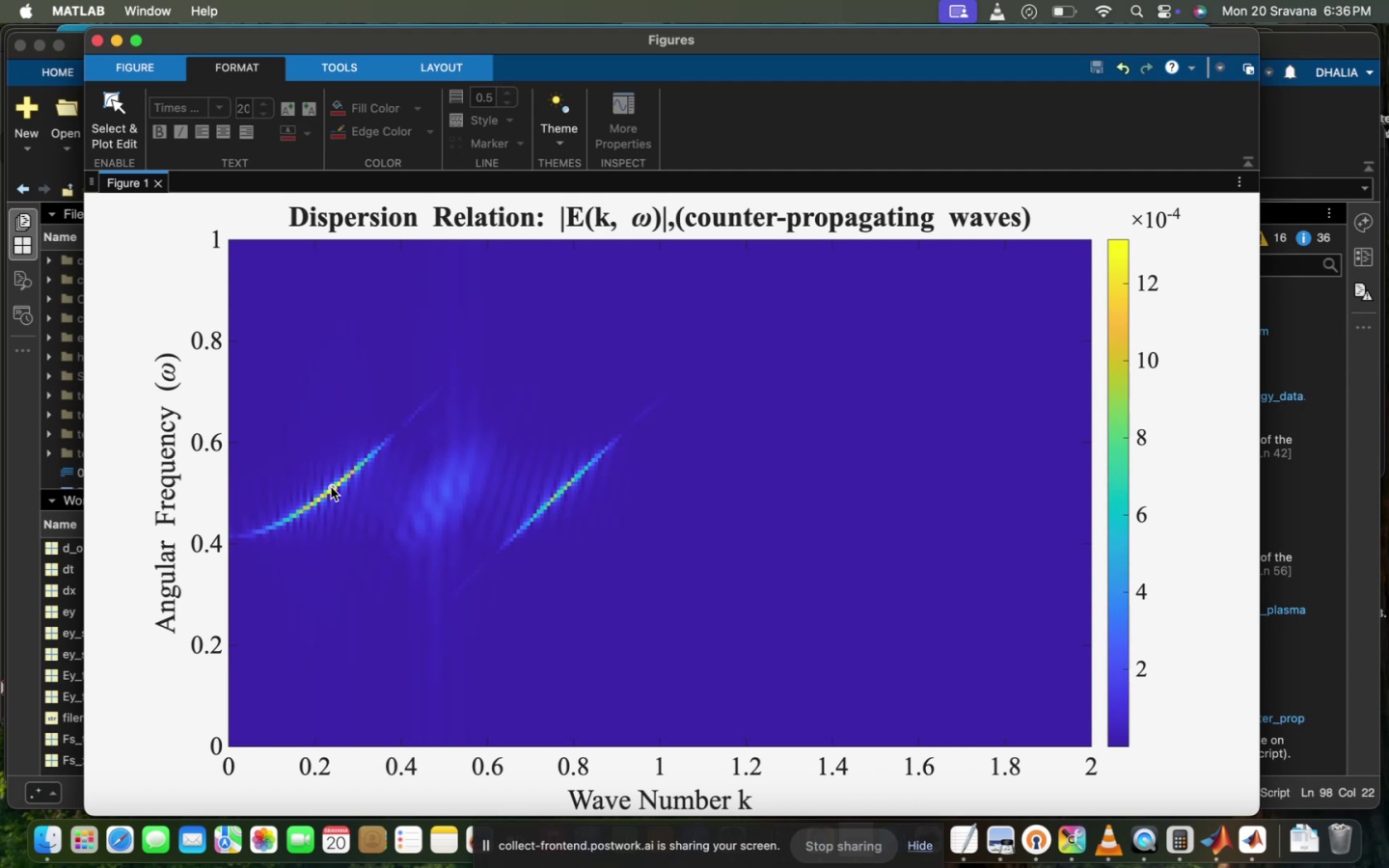 
left_click([332, 486])
 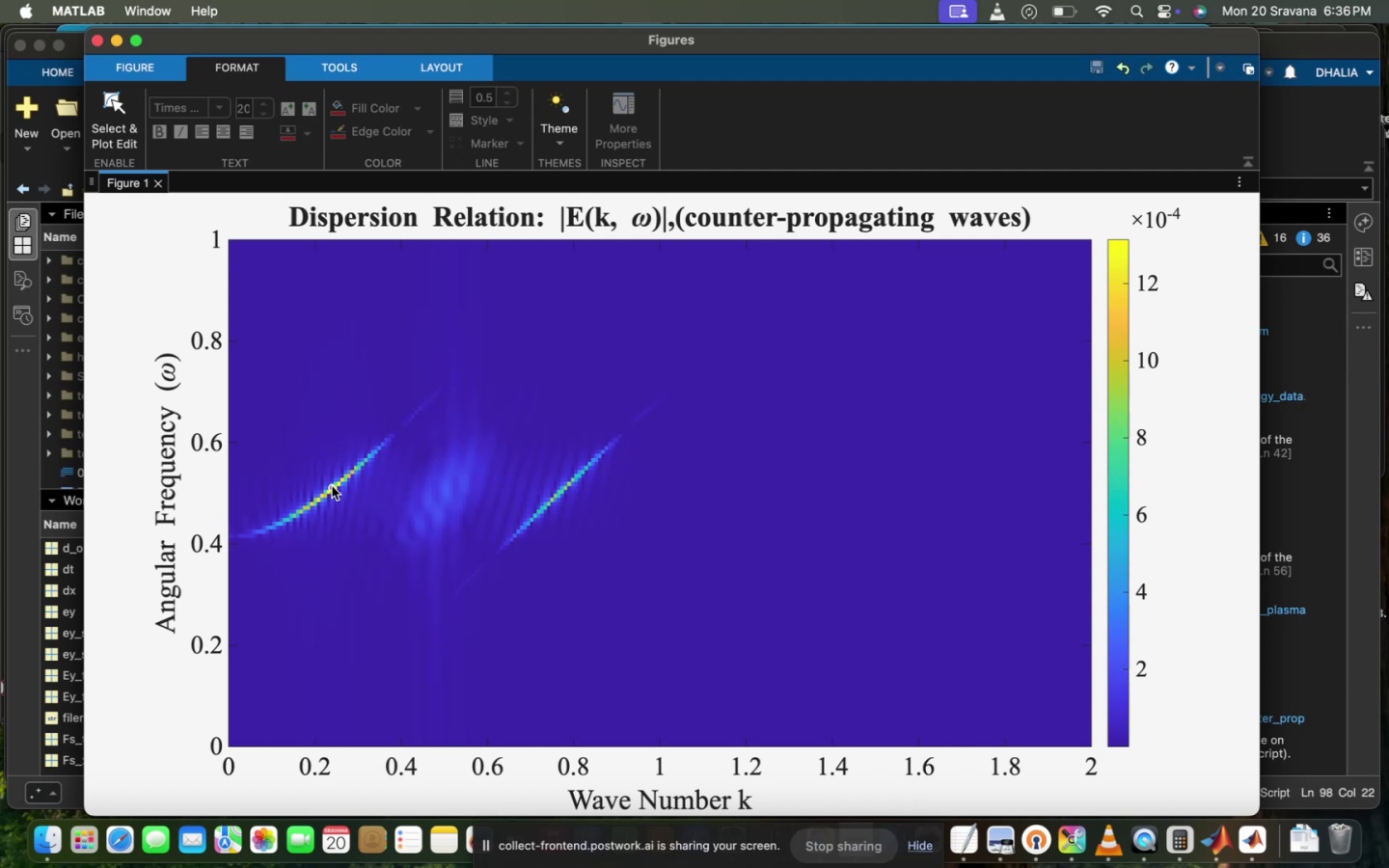 
left_click([332, 486])
 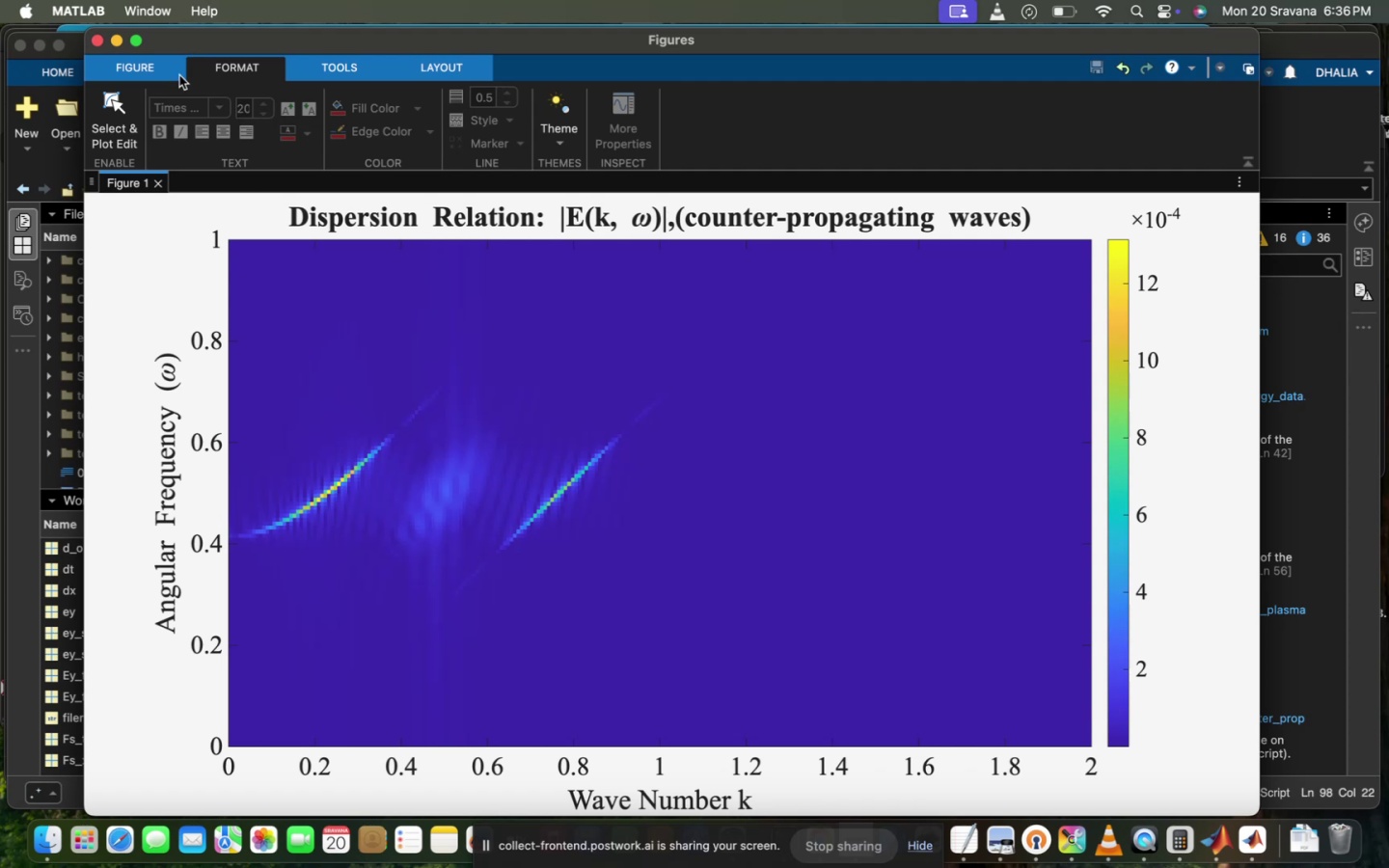 
left_click([166, 72])
 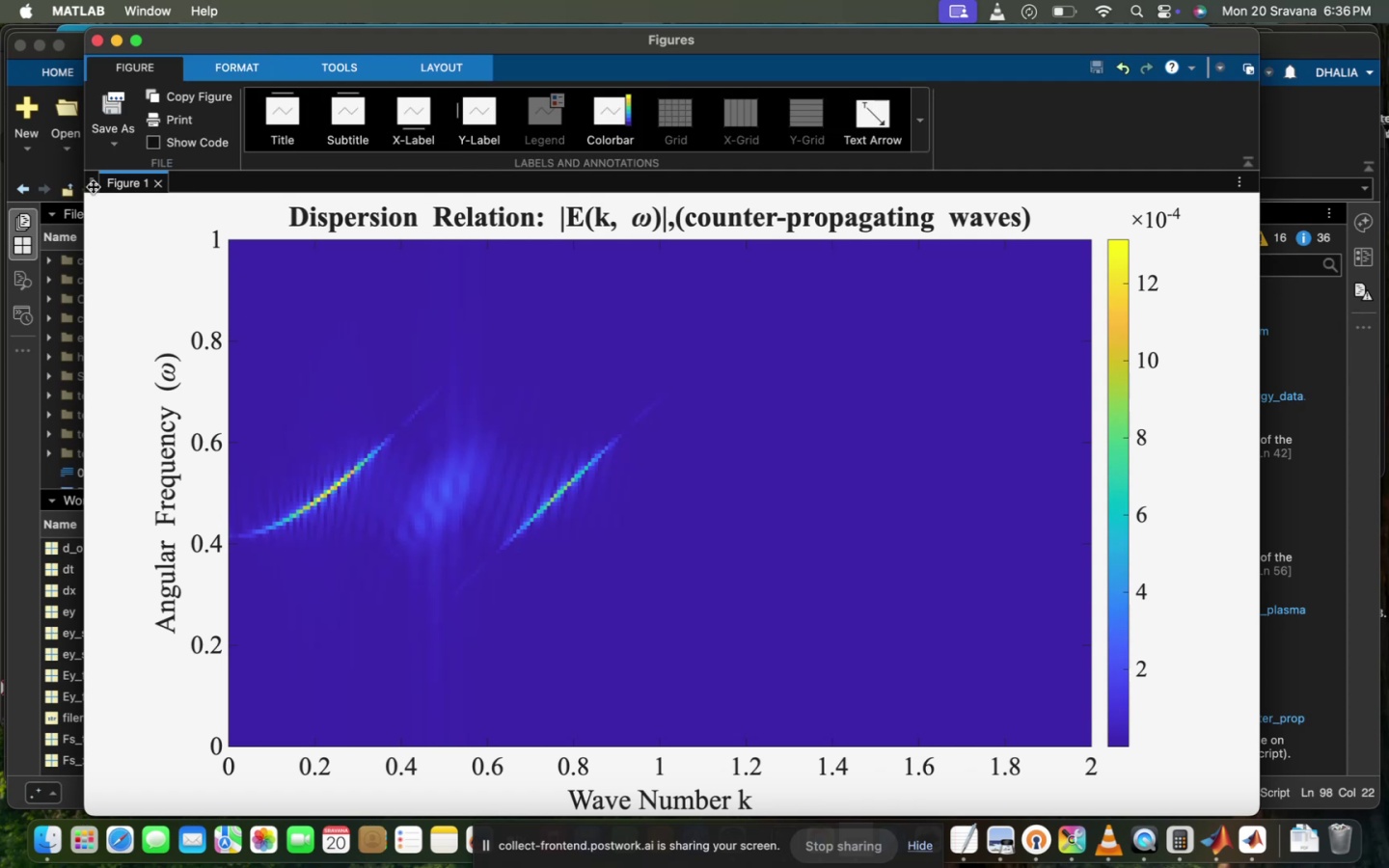 
left_click([107, 143])
 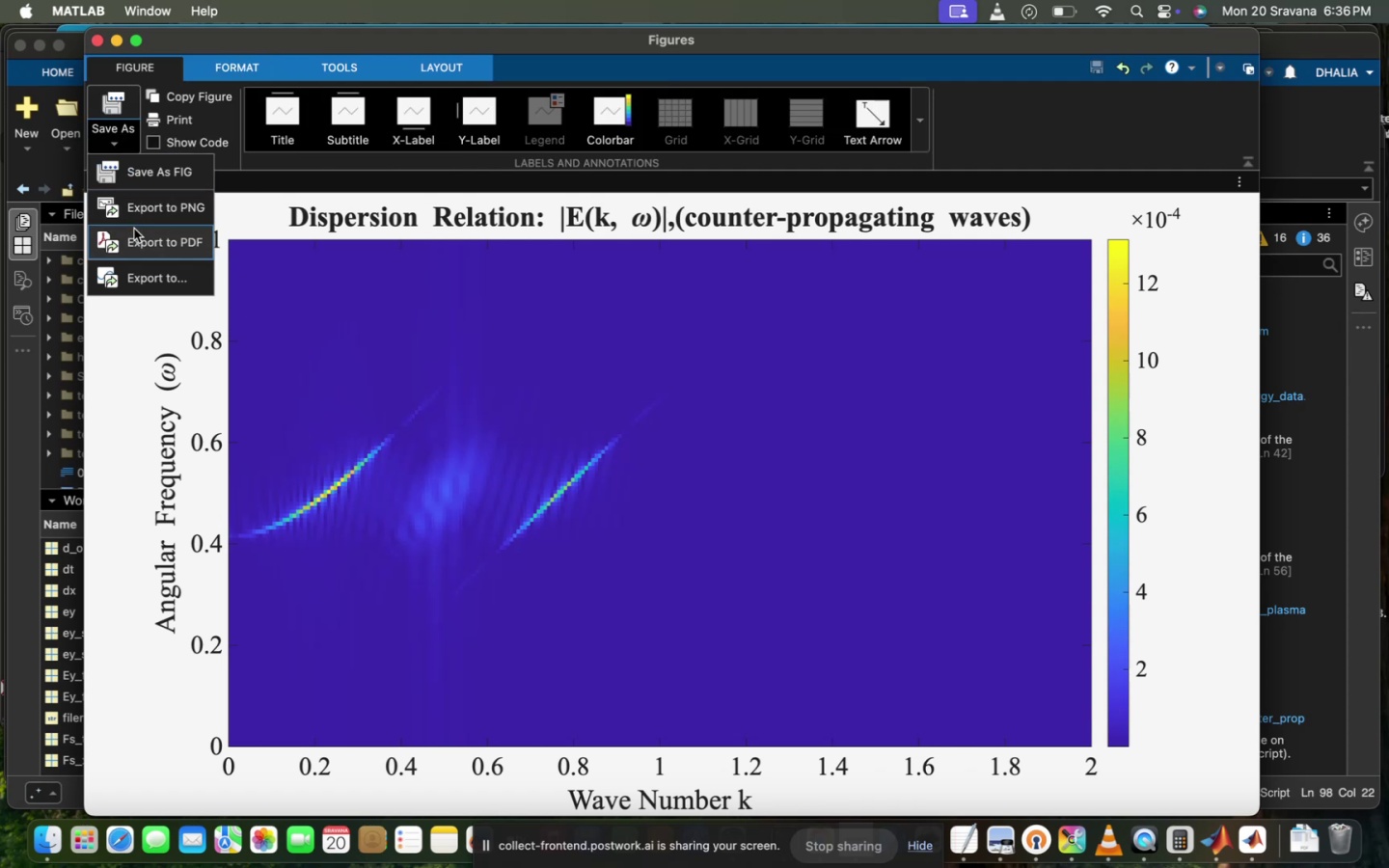 
left_click([135, 229])
 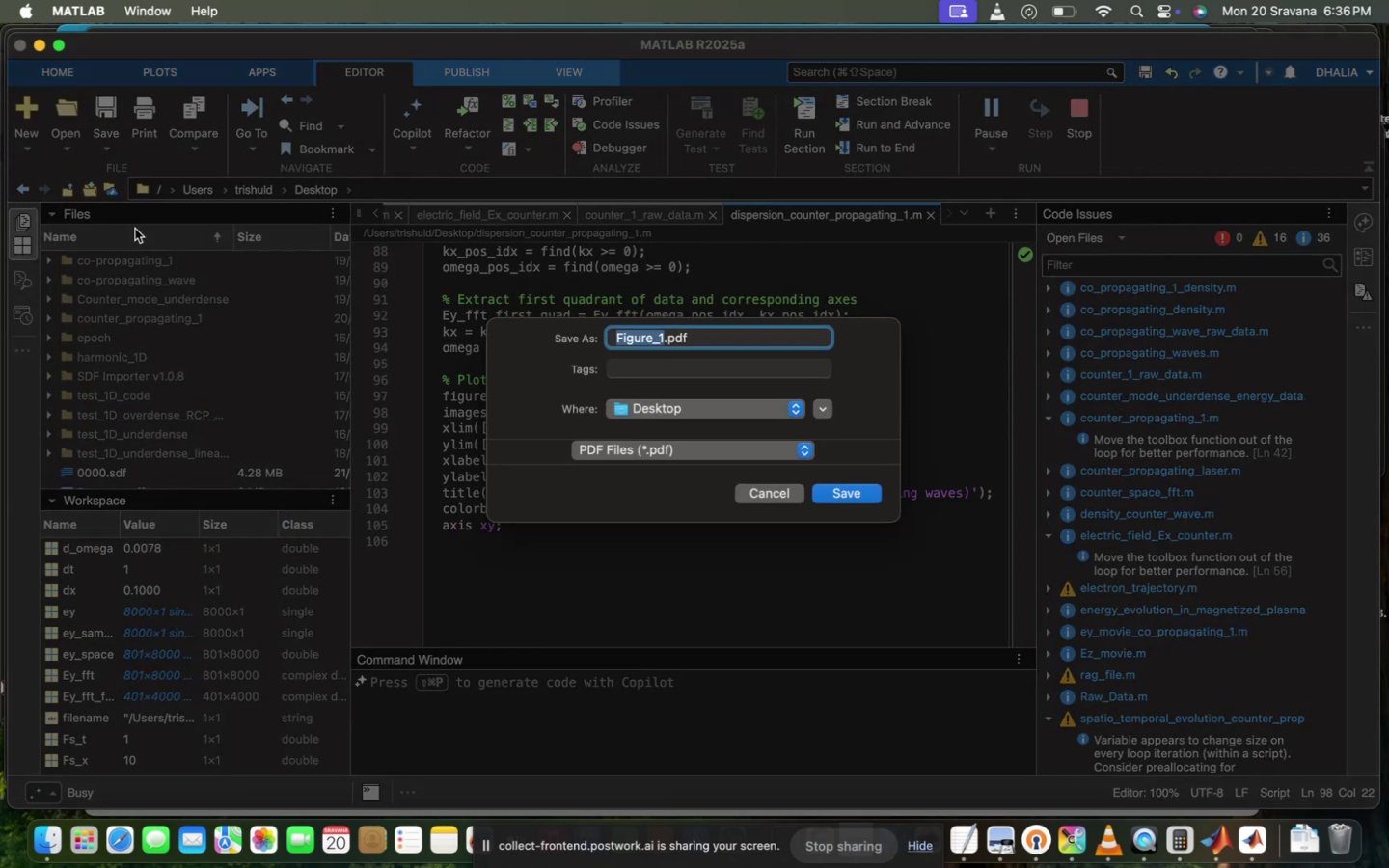 
type(COY)
key(Backspace)
type(UNTER_PROPAGA)
key(Backspace)
type(ATING_1_DISPERSION)
 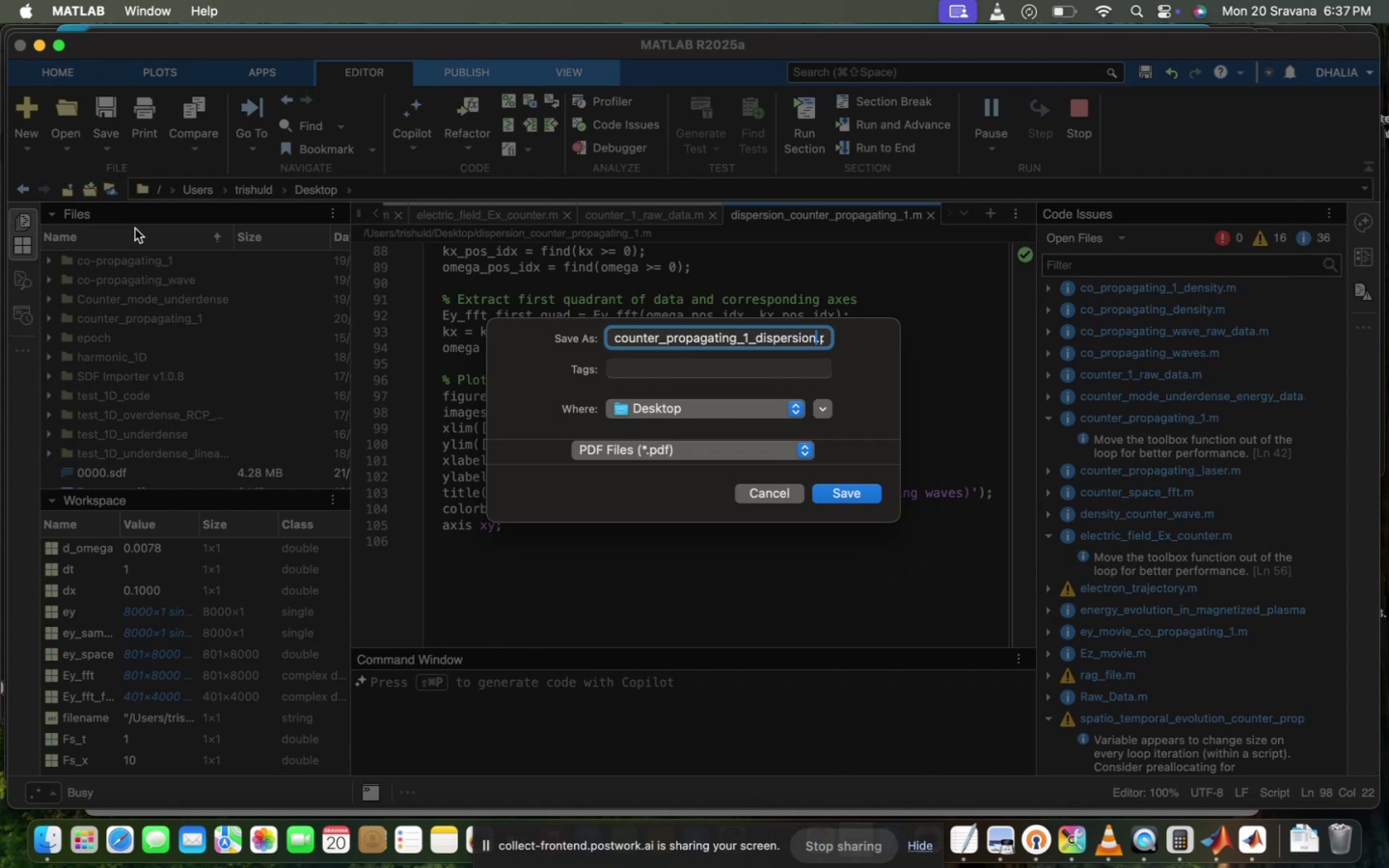 
 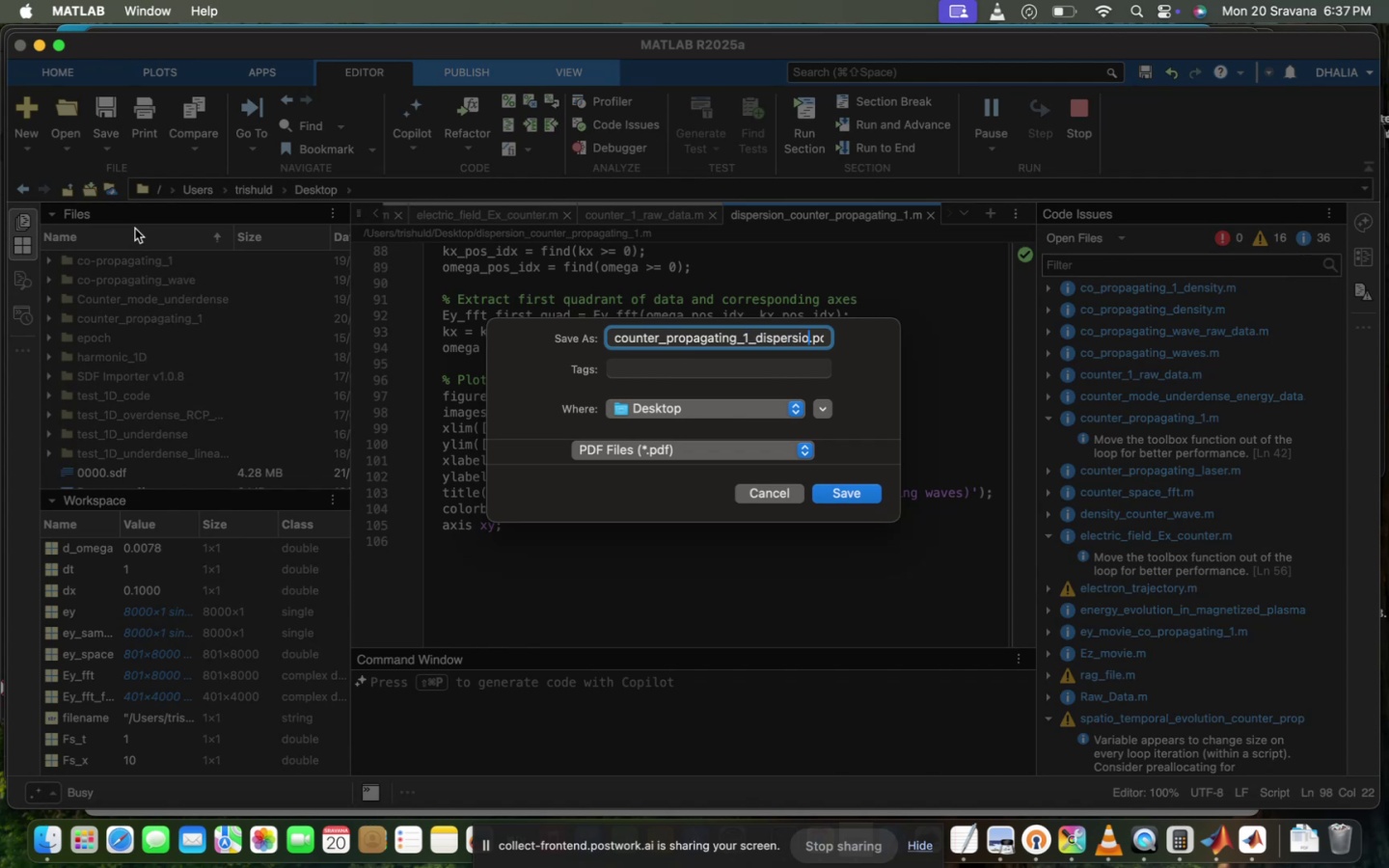 
hold_key(key=Enter, duration=0.33)
 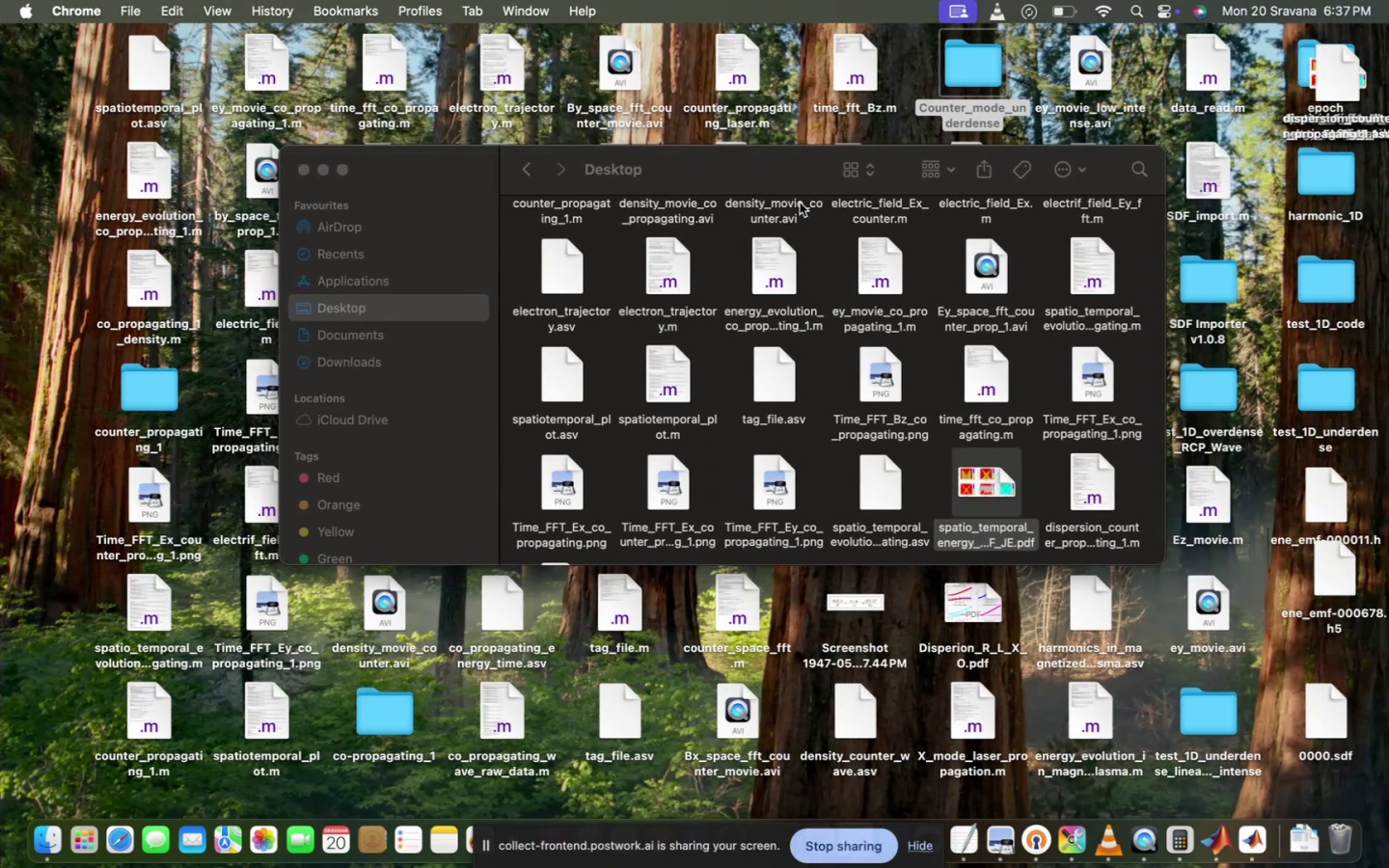 
scroll: coordinate [666, 376], scroll_direction: up, amount: 279.0
 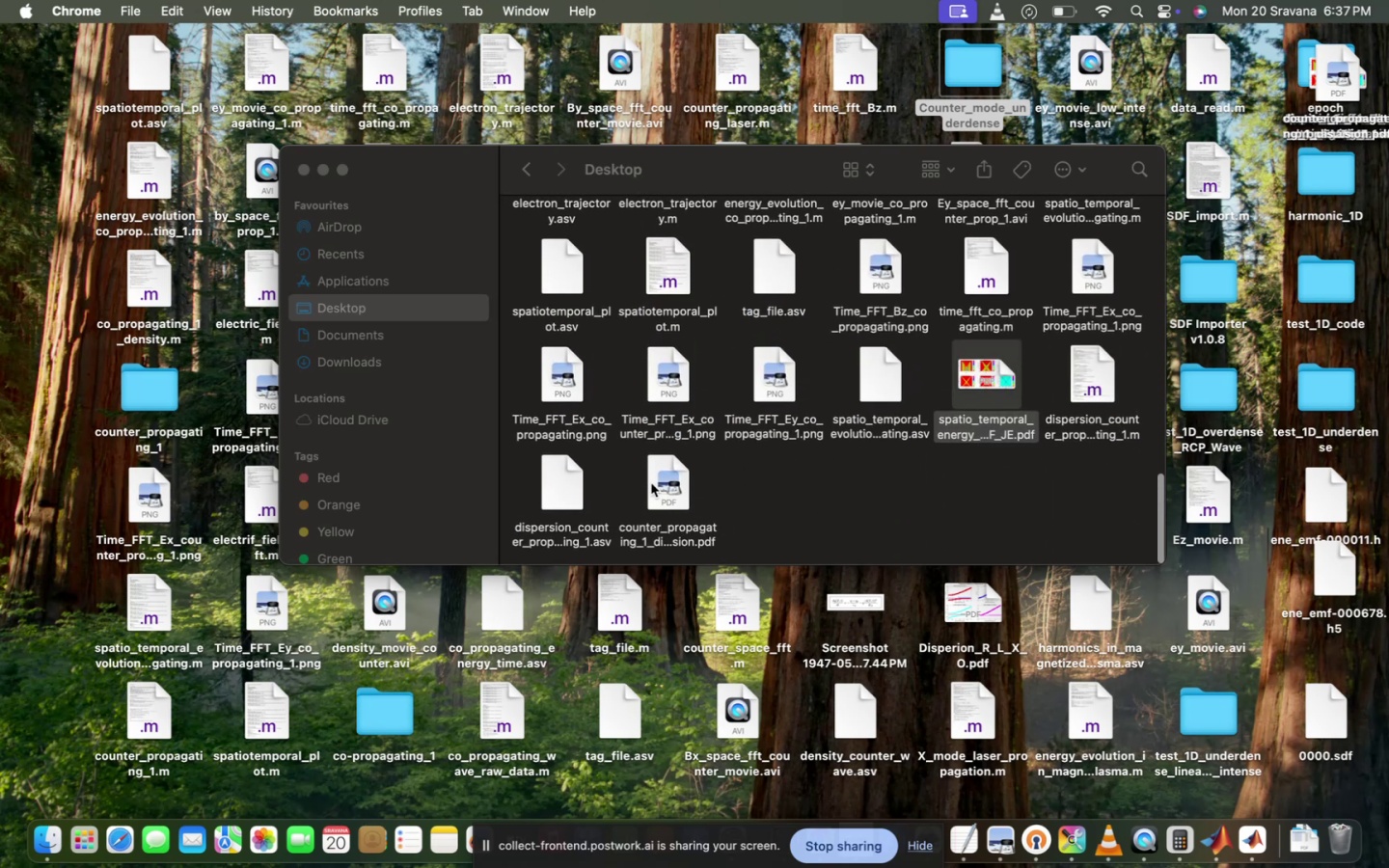 
double_click([651, 483])
 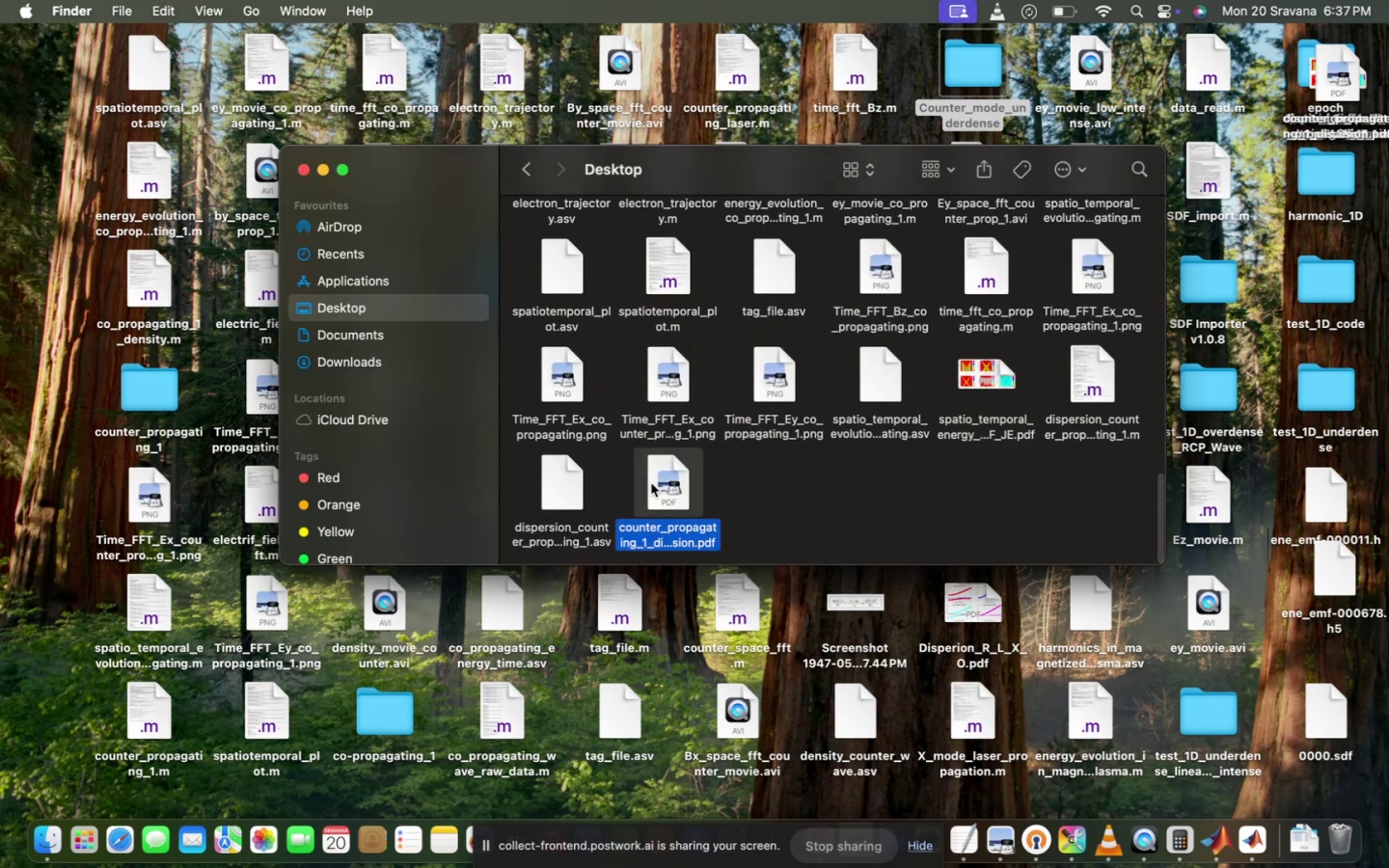 
triple_click([651, 483])
 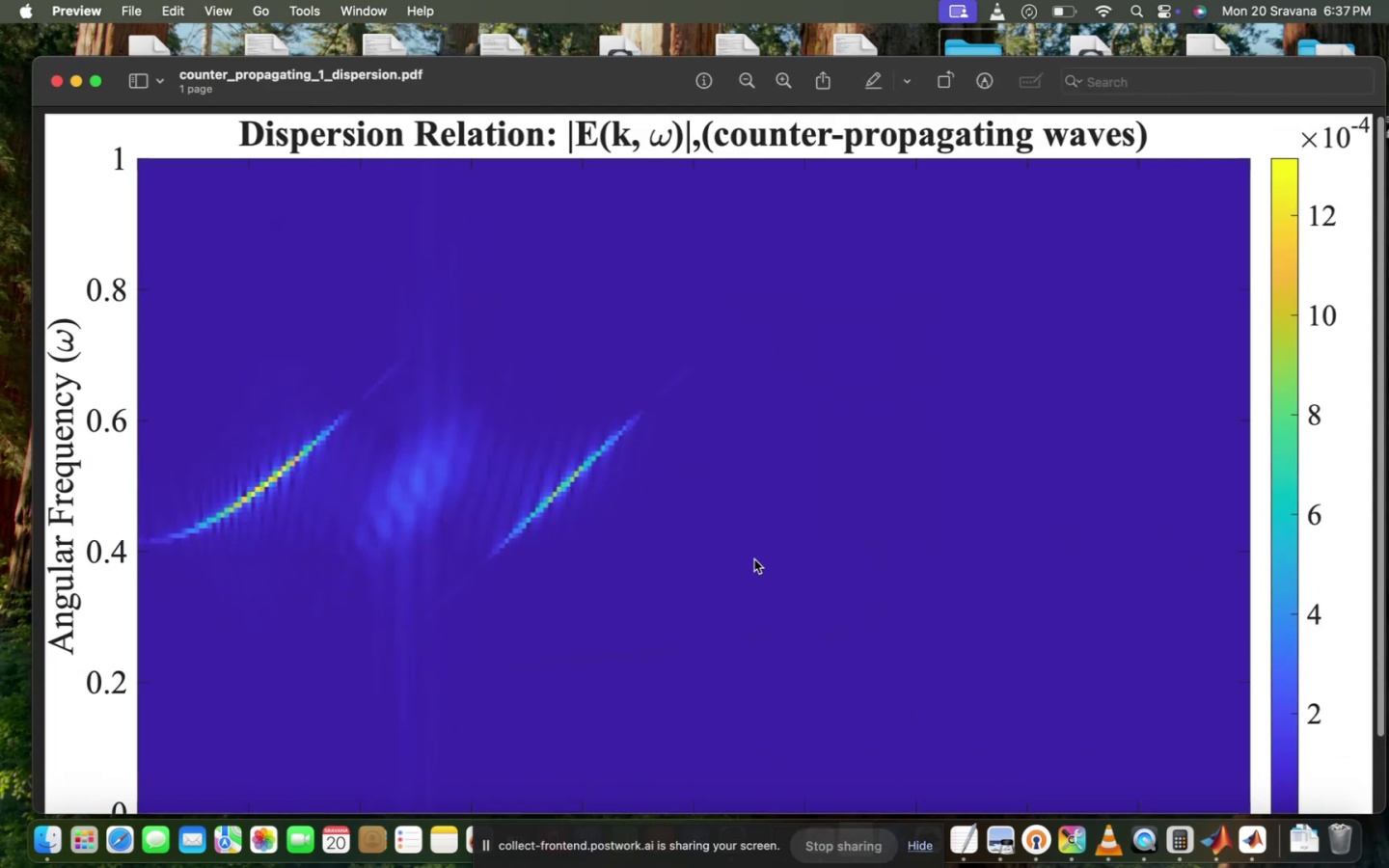 
scroll: coordinate [600, 706], scroll_direction: down, amount: 172.0
 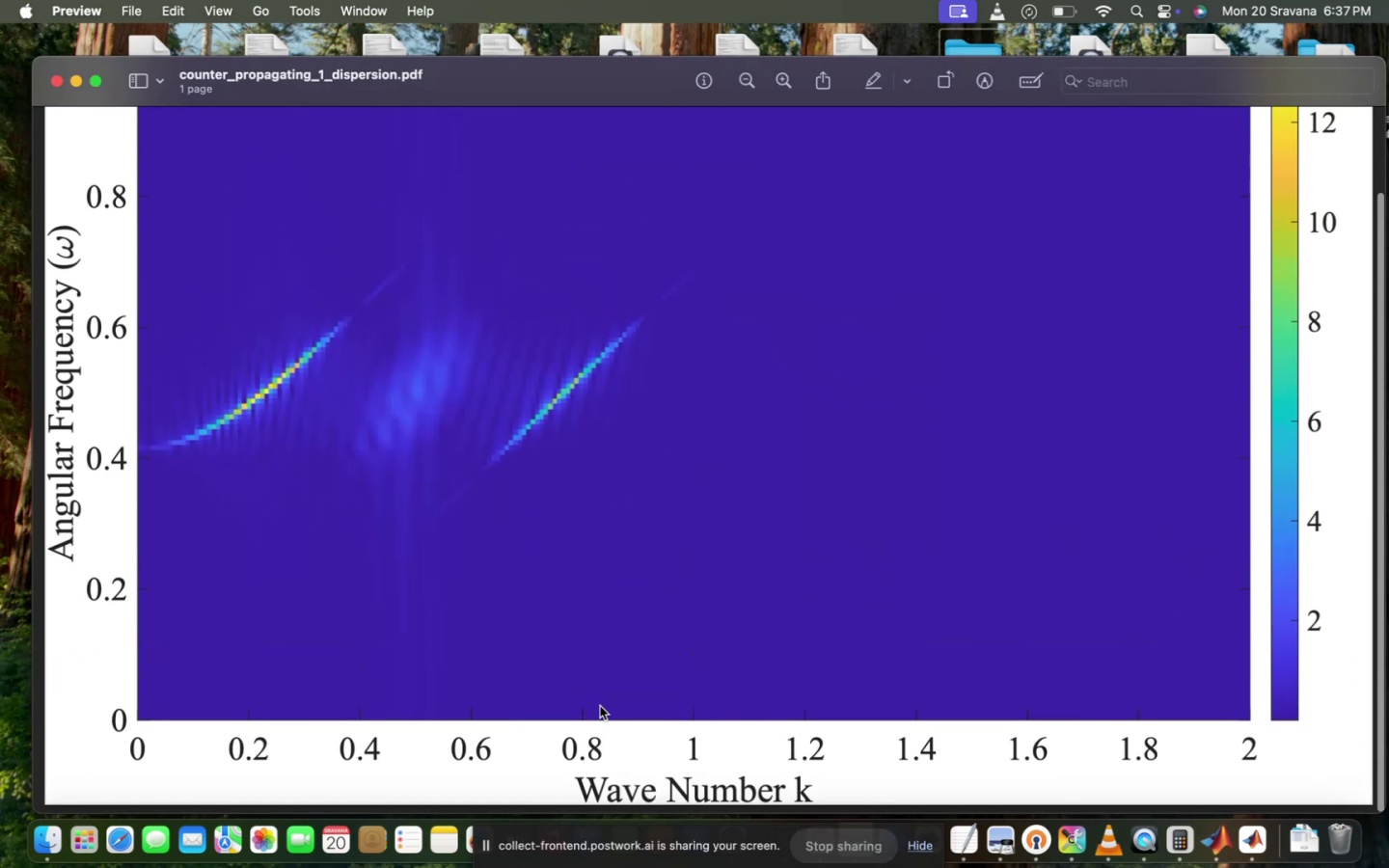 
scroll: coordinate [425, 492], scroll_direction: up, amount: 118.0
 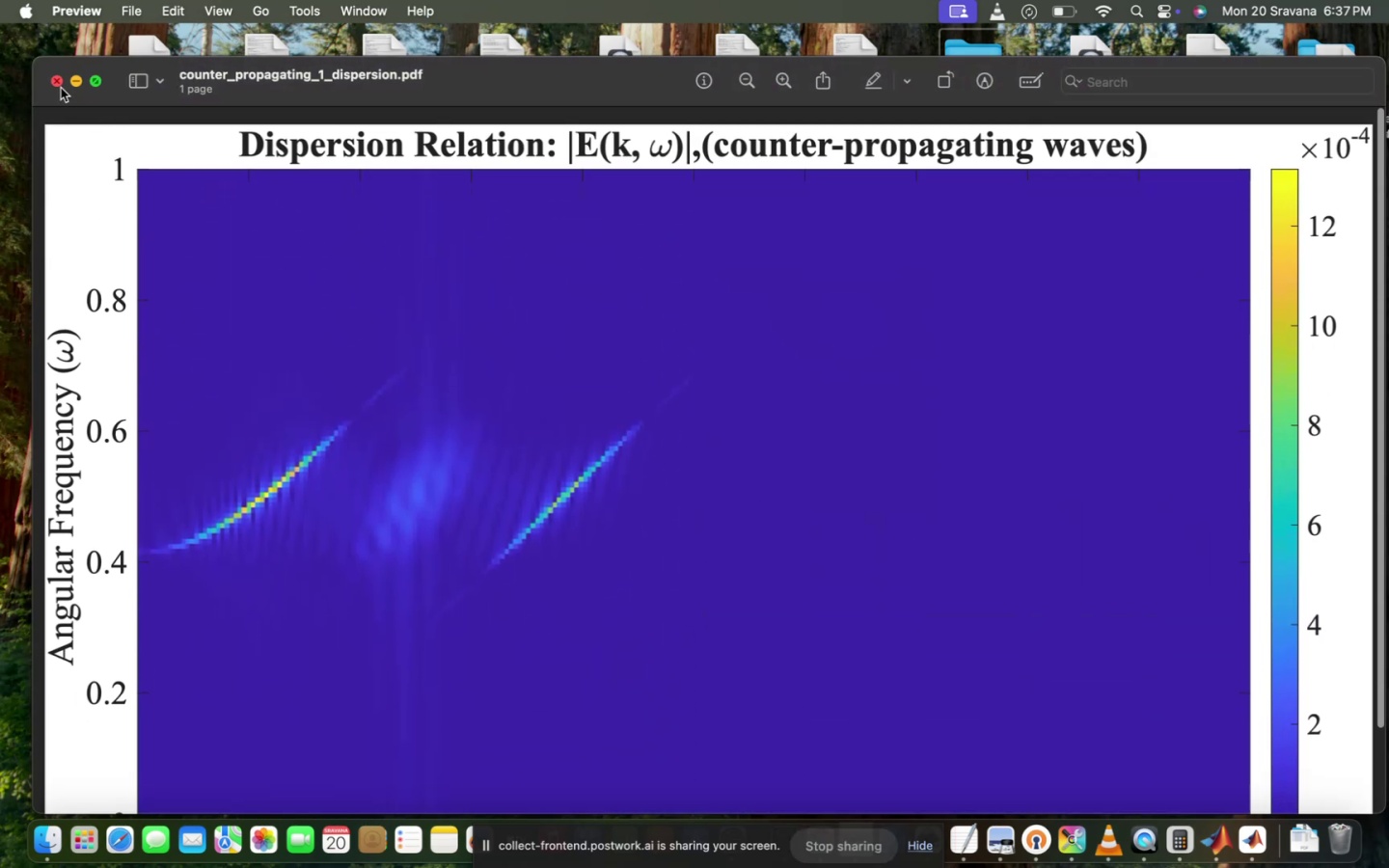 
left_click([61, 85])
 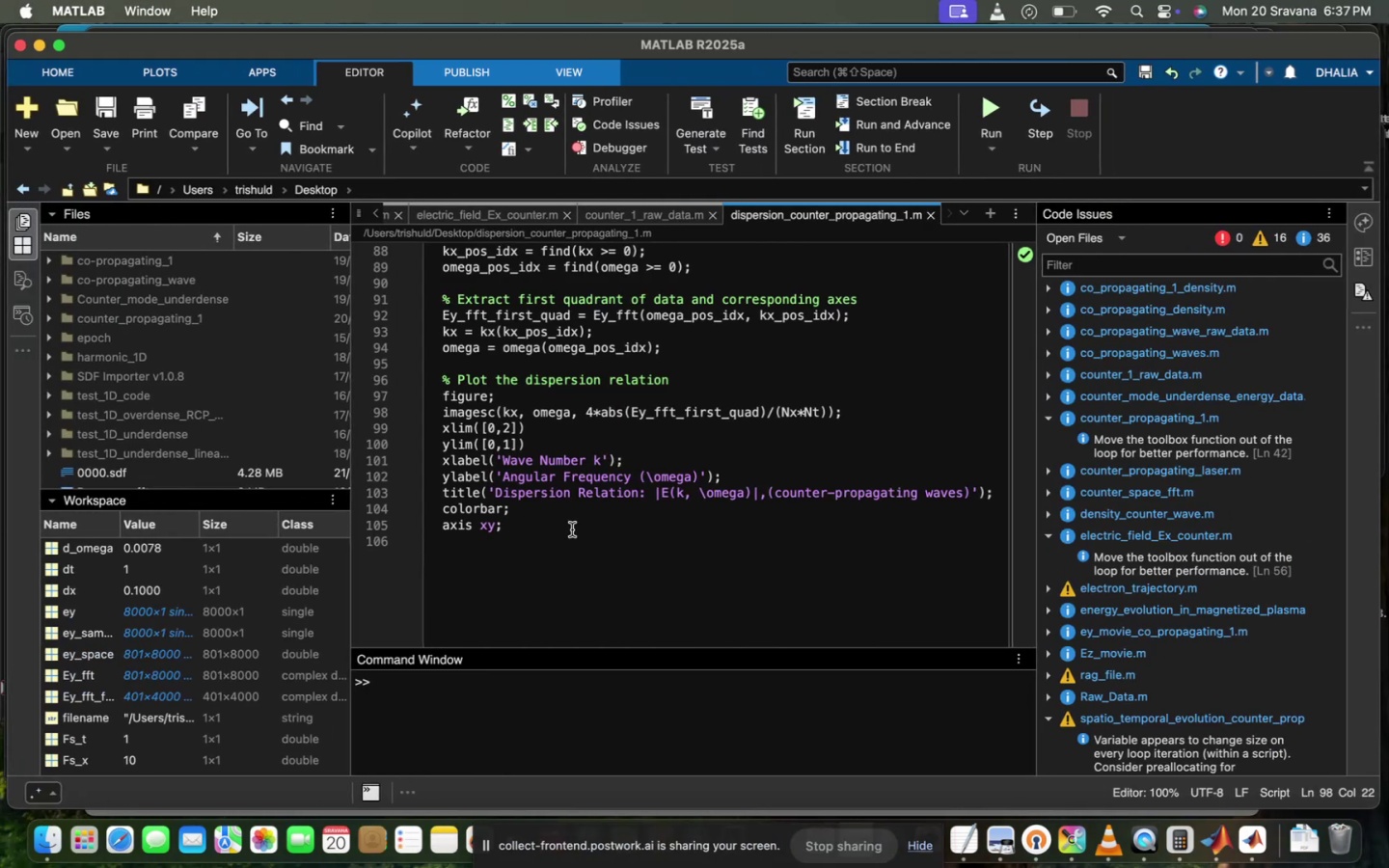 
left_click([623, 489])
 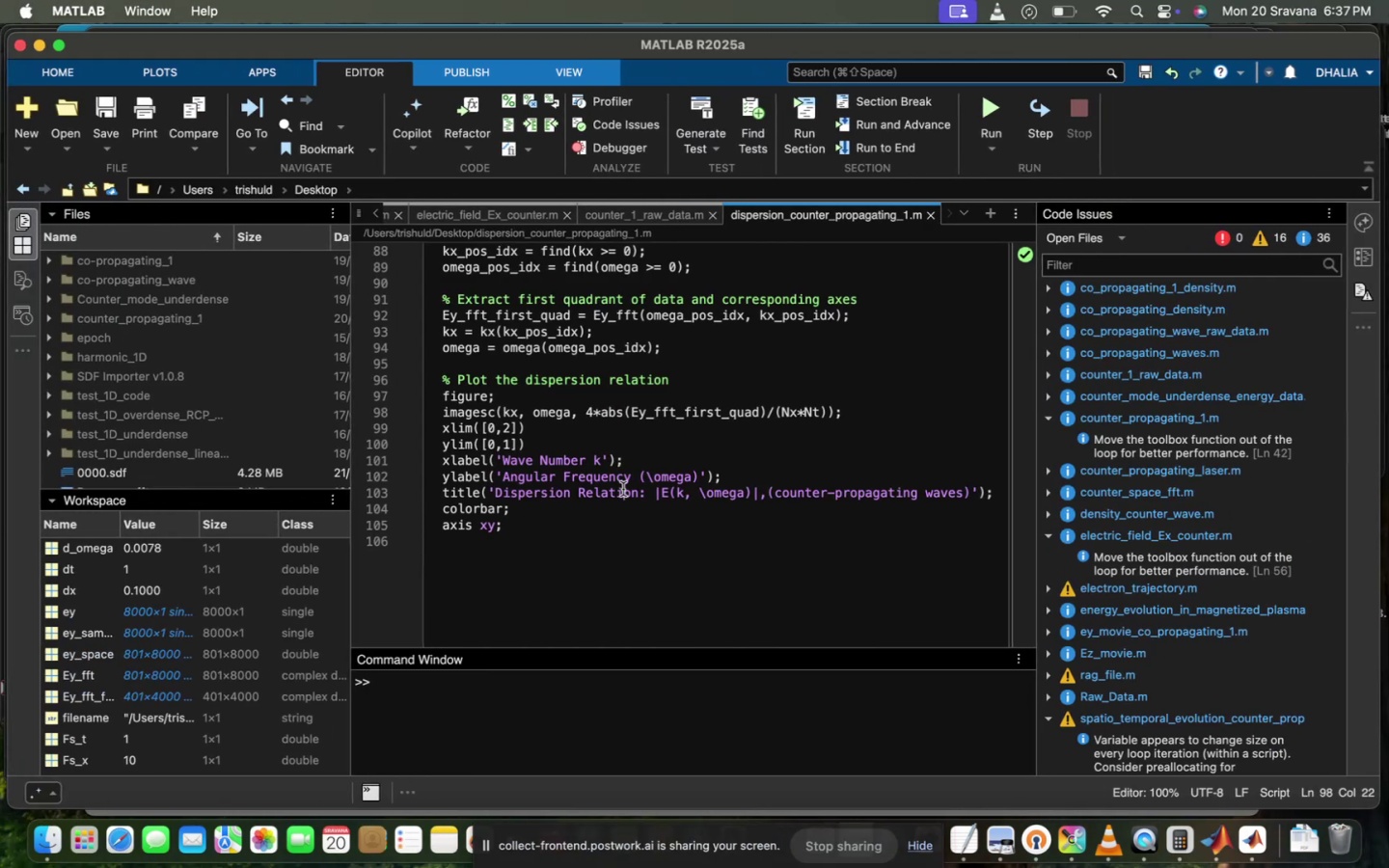 
scroll: coordinate [623, 489], scroll_direction: up, amount: 150.0
 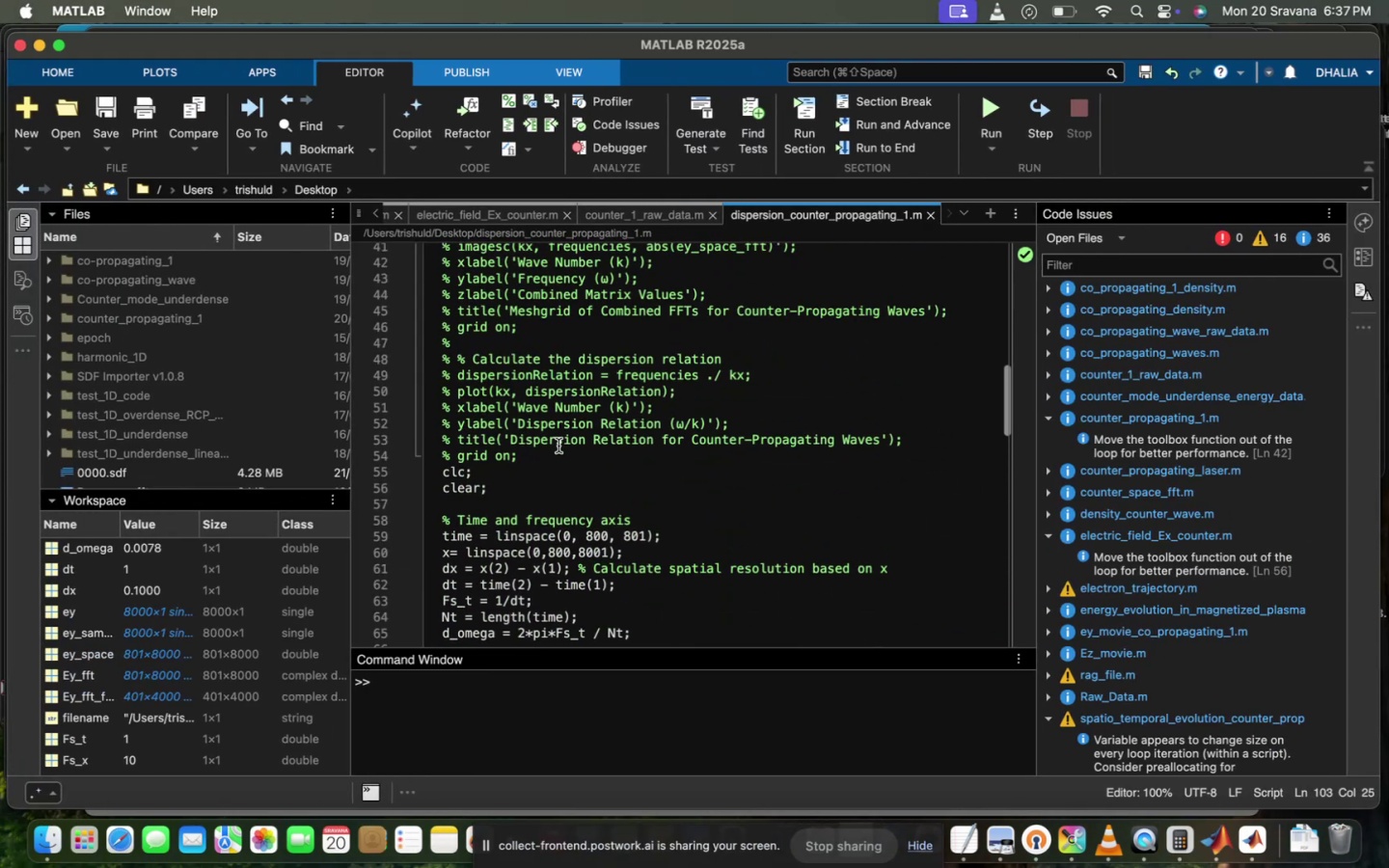 
left_click_drag(start_coordinate=[556, 448], to_coordinate=[439, 271])
 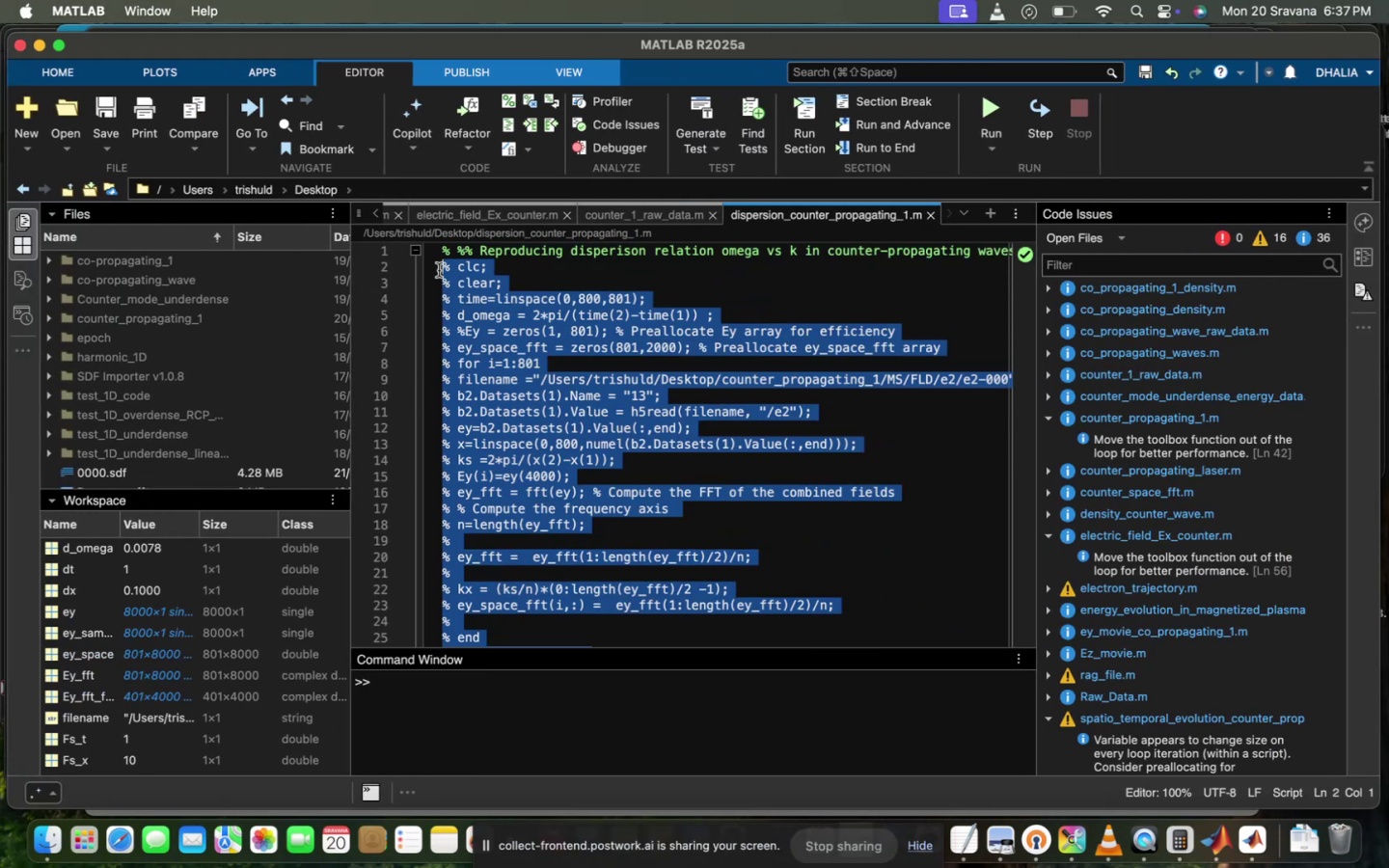 
key(Backspace)
 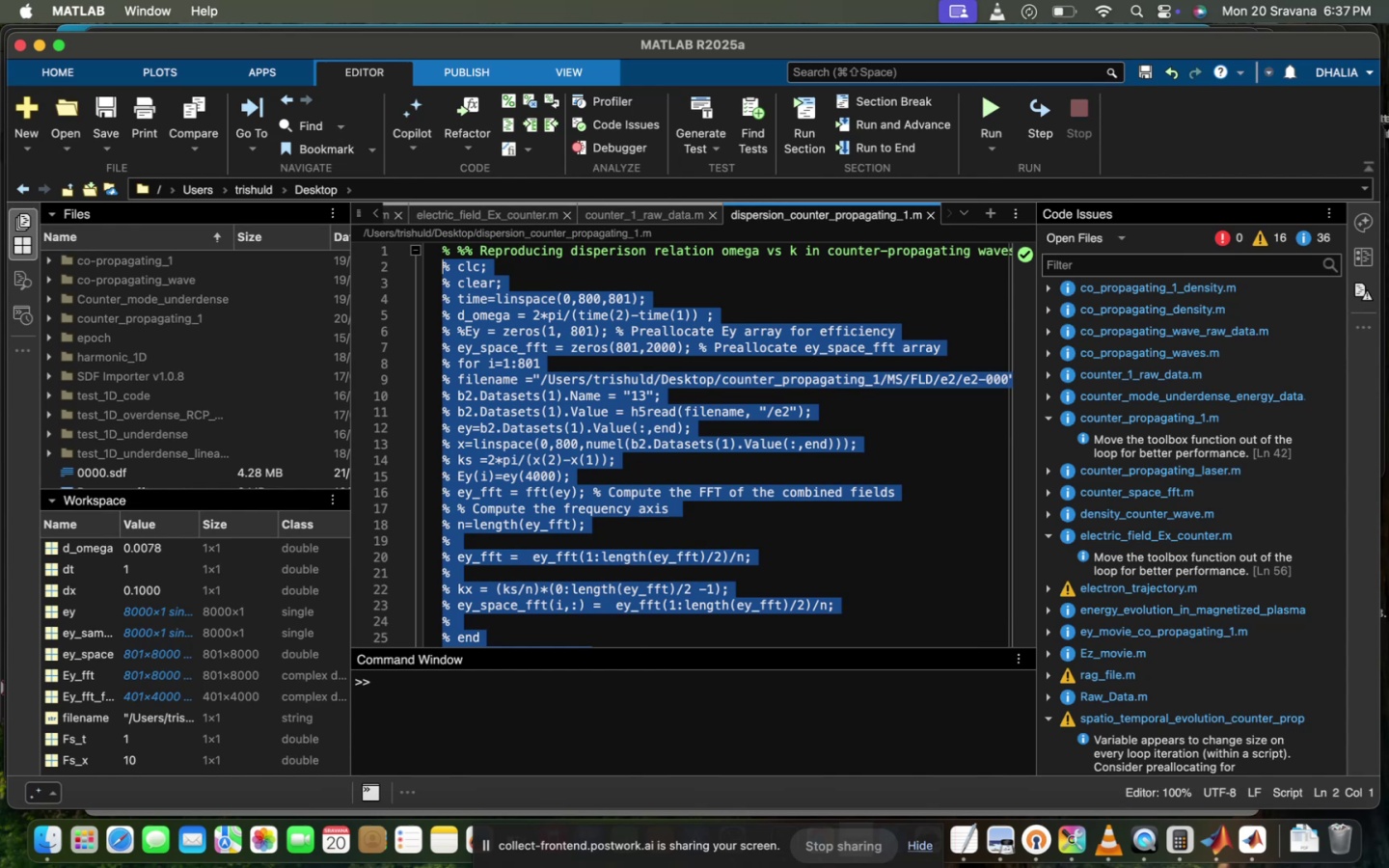 
key(Backspace)
 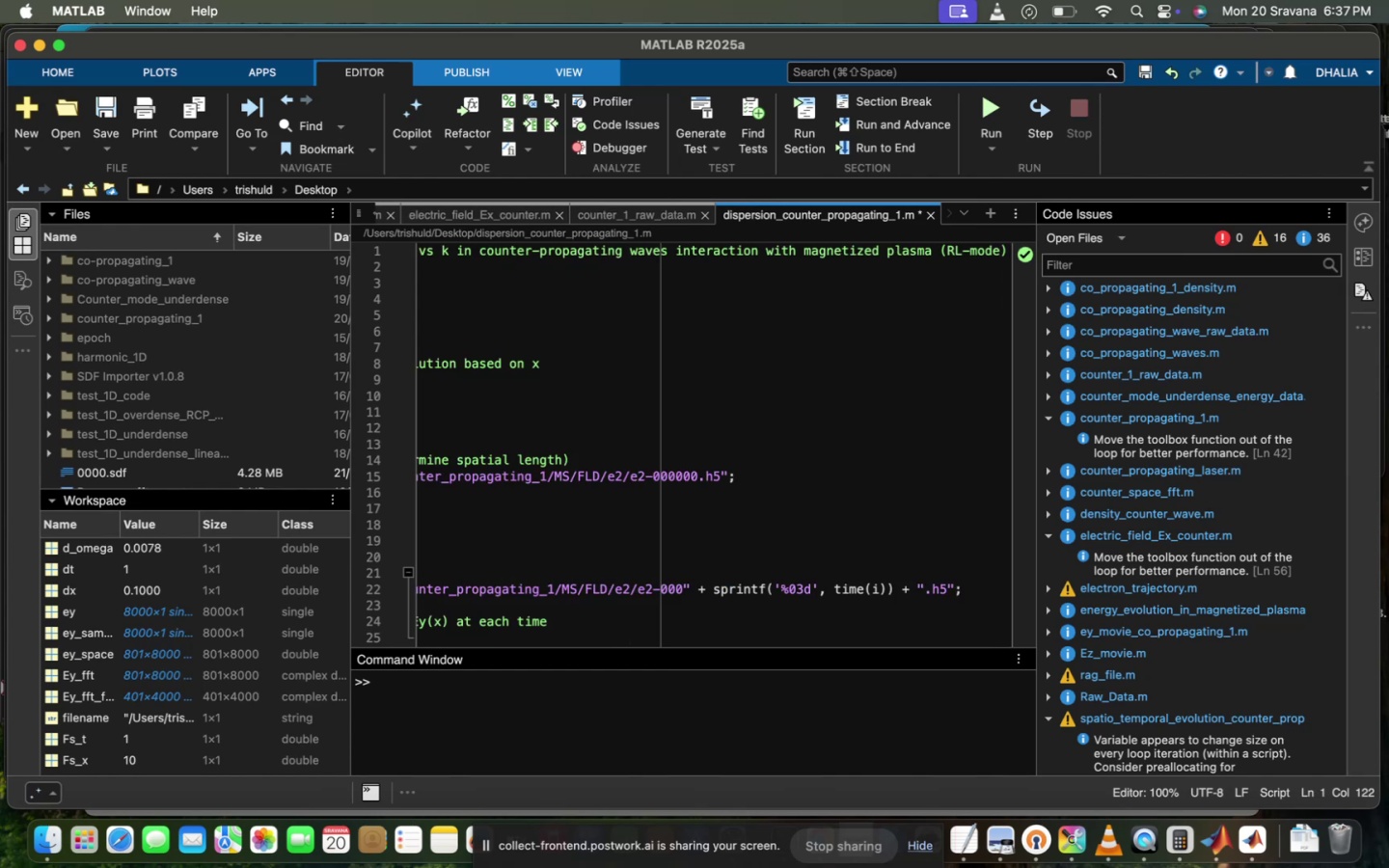 
scroll: coordinate [613, 356], scroll_direction: up, amount: 60.0
 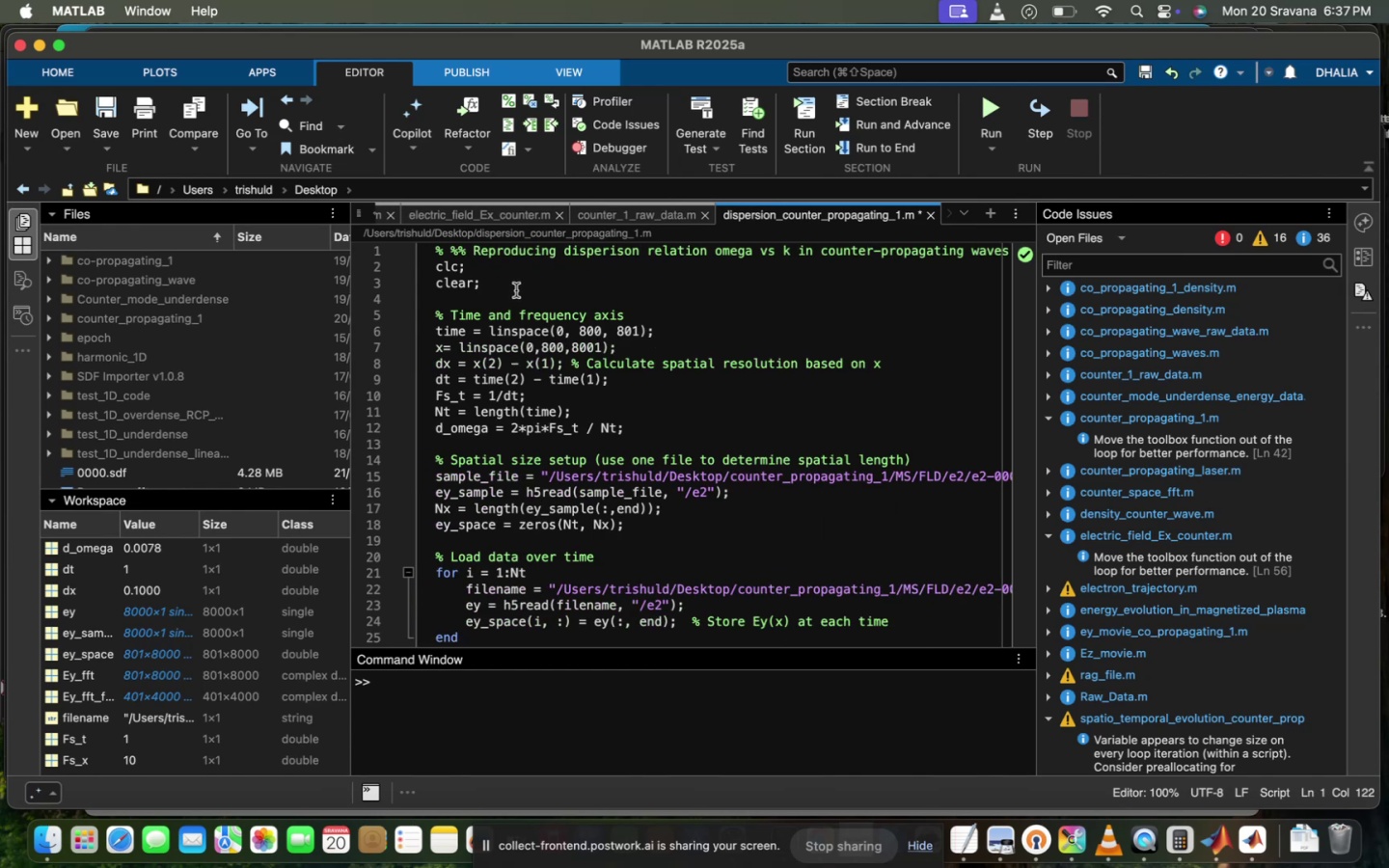 
scroll: coordinate [582, 430], scroll_direction: down, amount: 15.0
 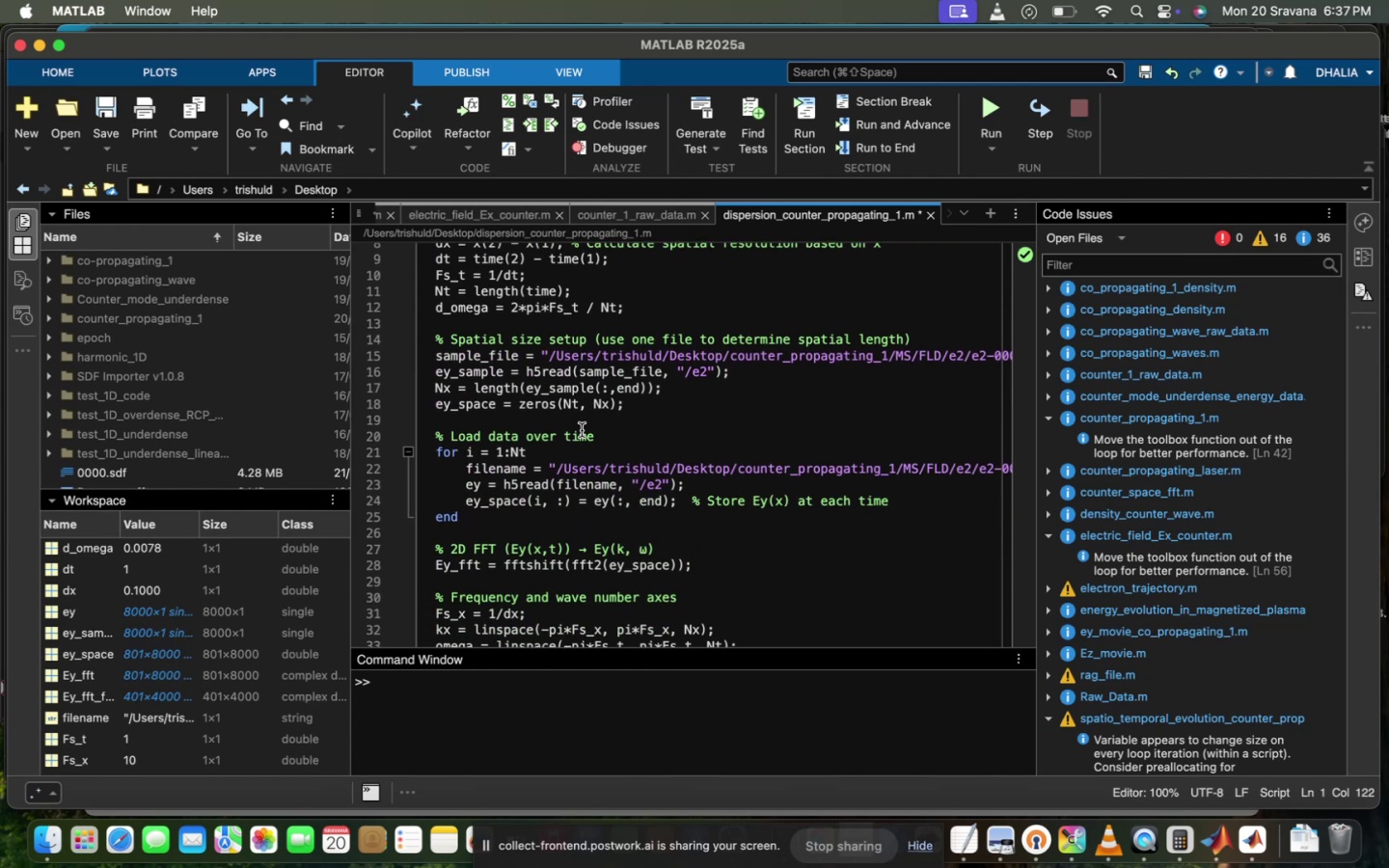 
scroll: coordinate [582, 430], scroll_direction: up, amount: 63.0
 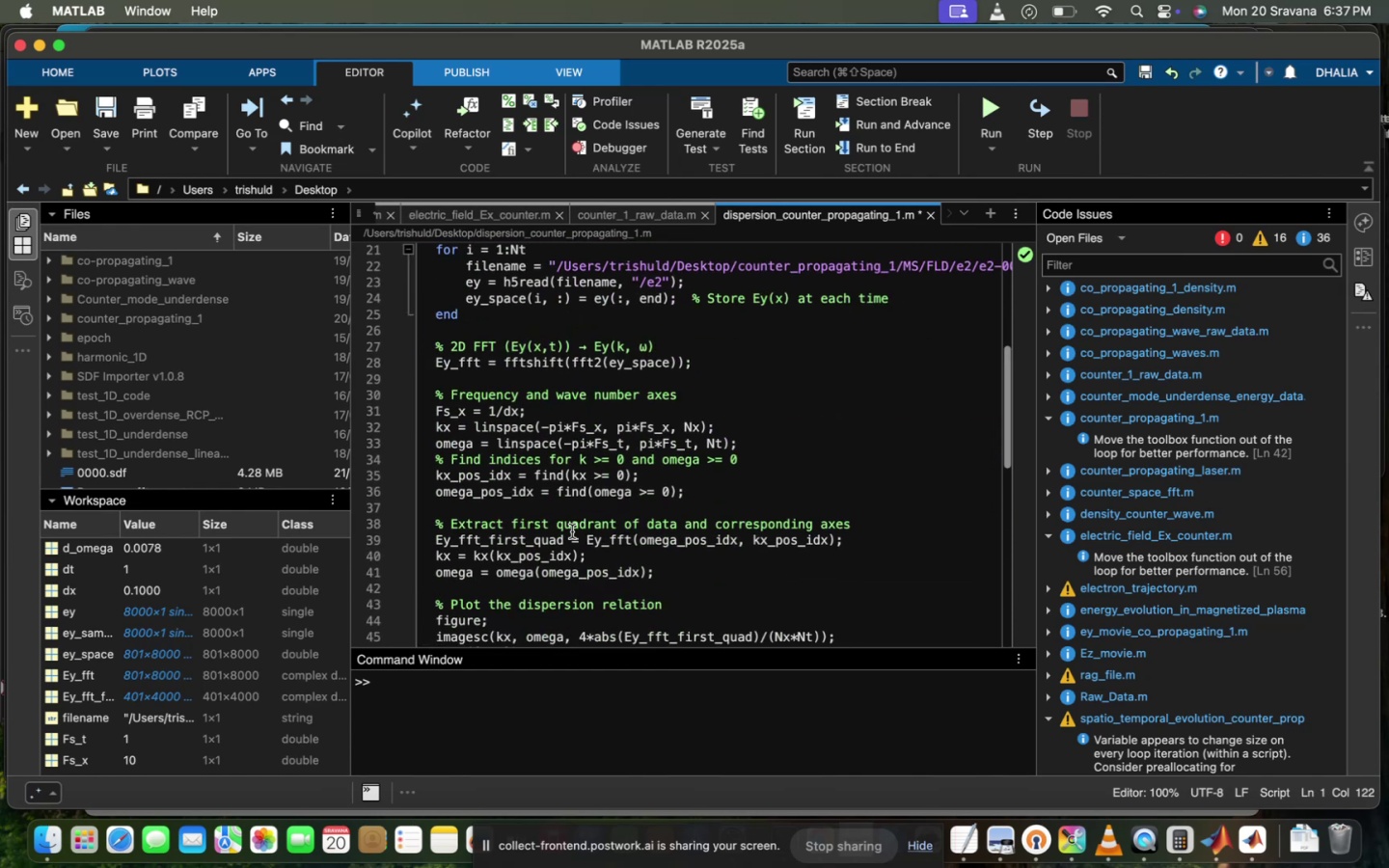 
scroll: coordinate [583, 539], scroll_direction: down, amount: 21.0
 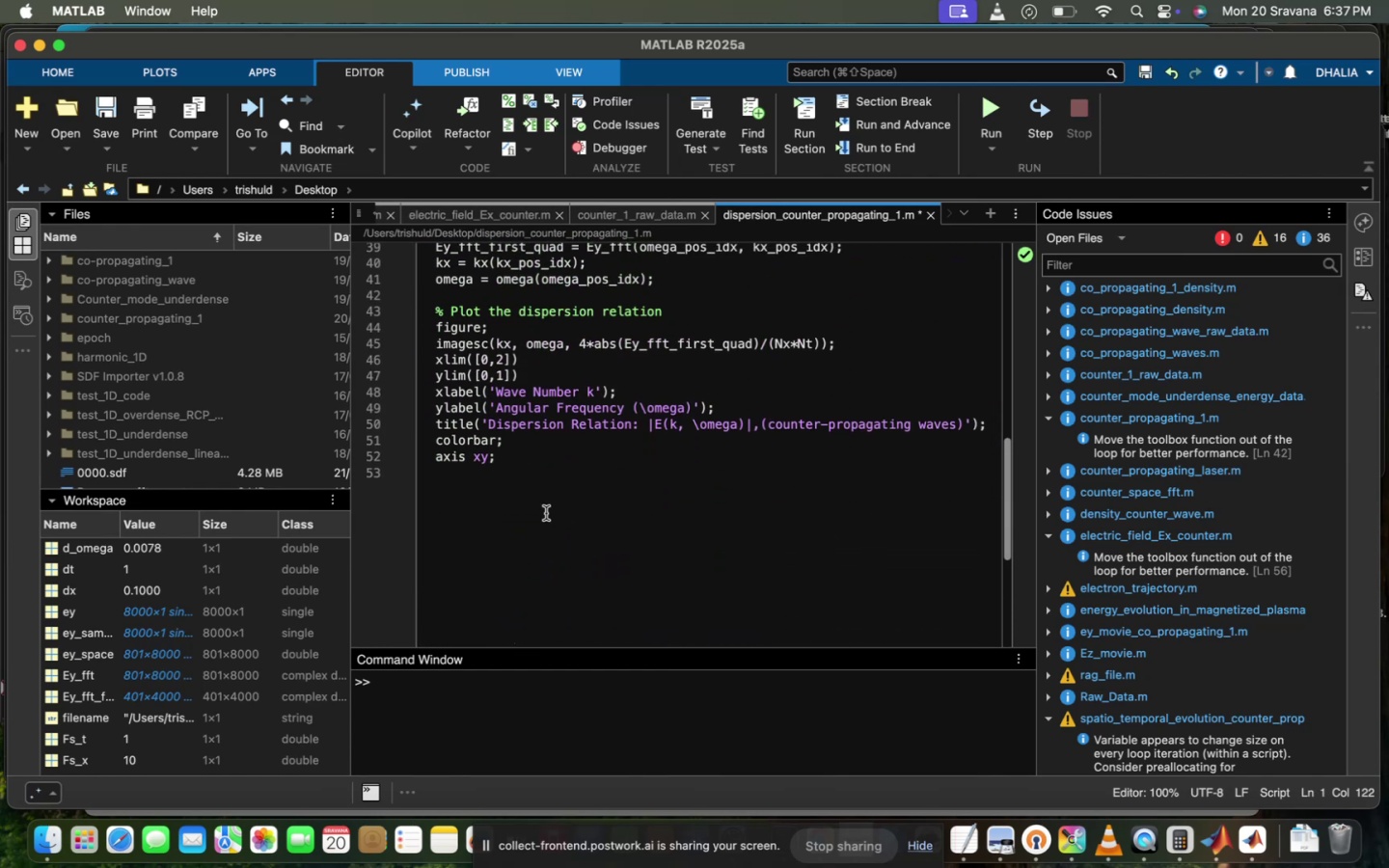 
left_click_drag(start_coordinate=[546, 513], to_coordinate=[420, 244])
 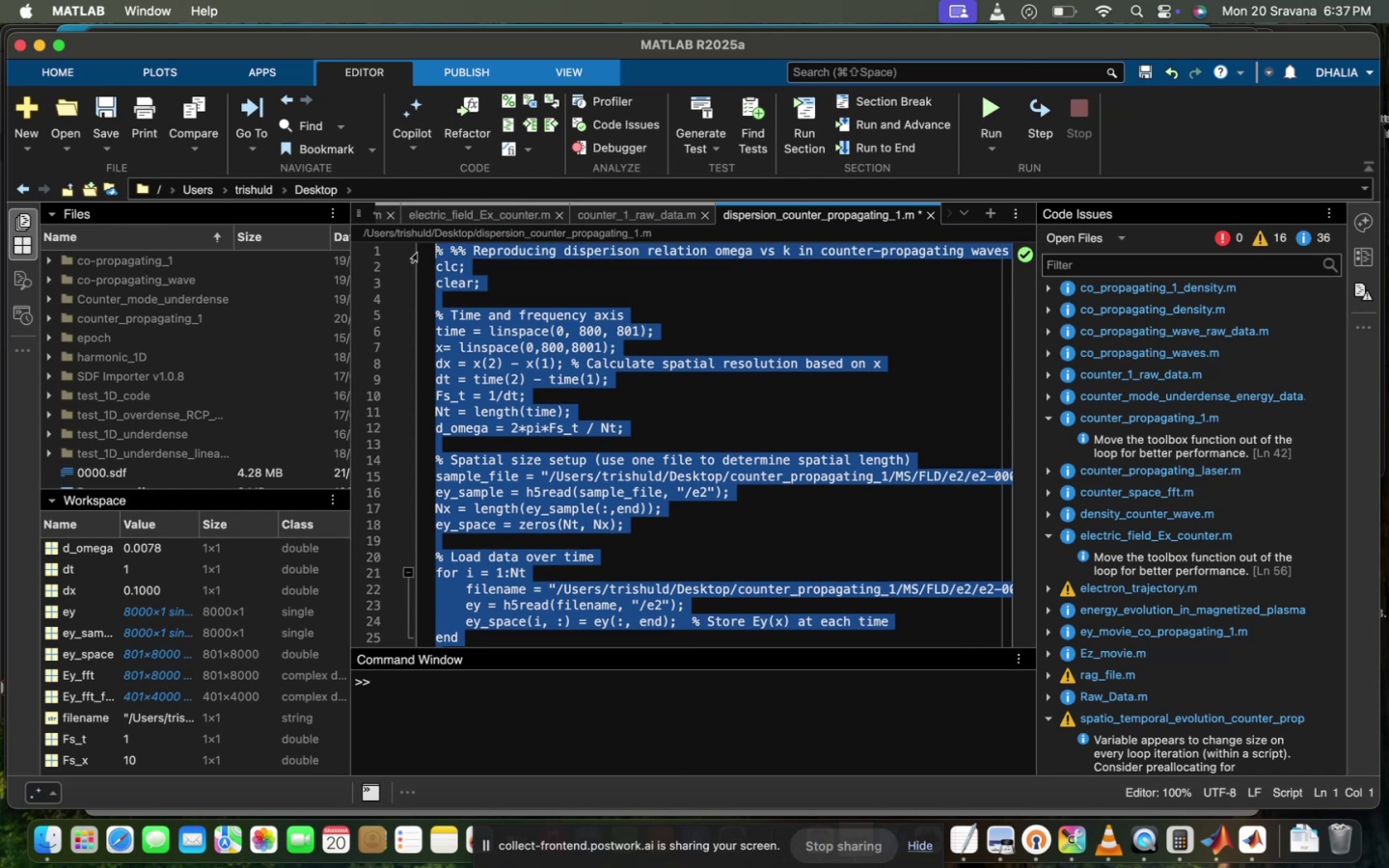 
key(Meta+CommandLeft)
 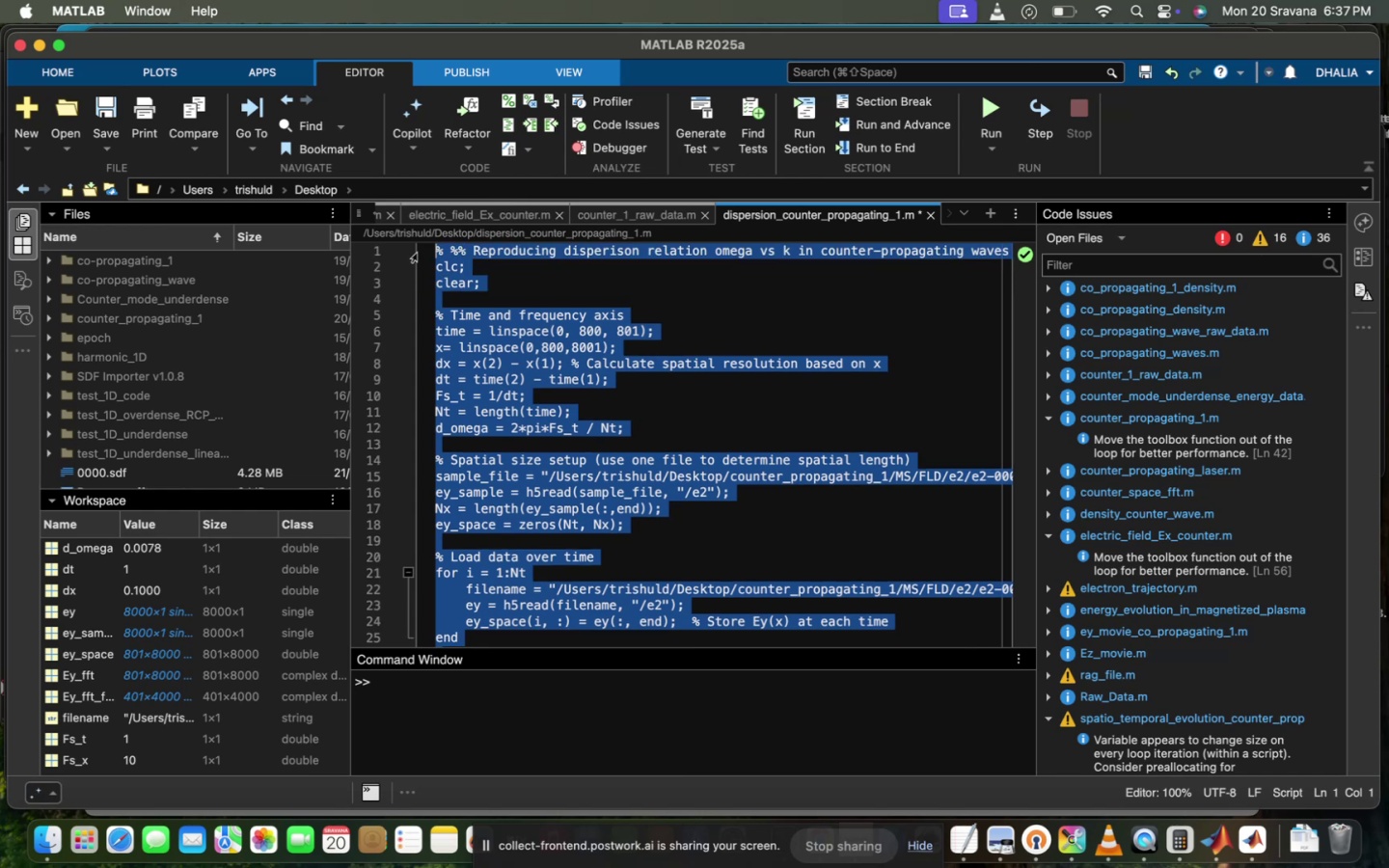 
key(Meta+C)
 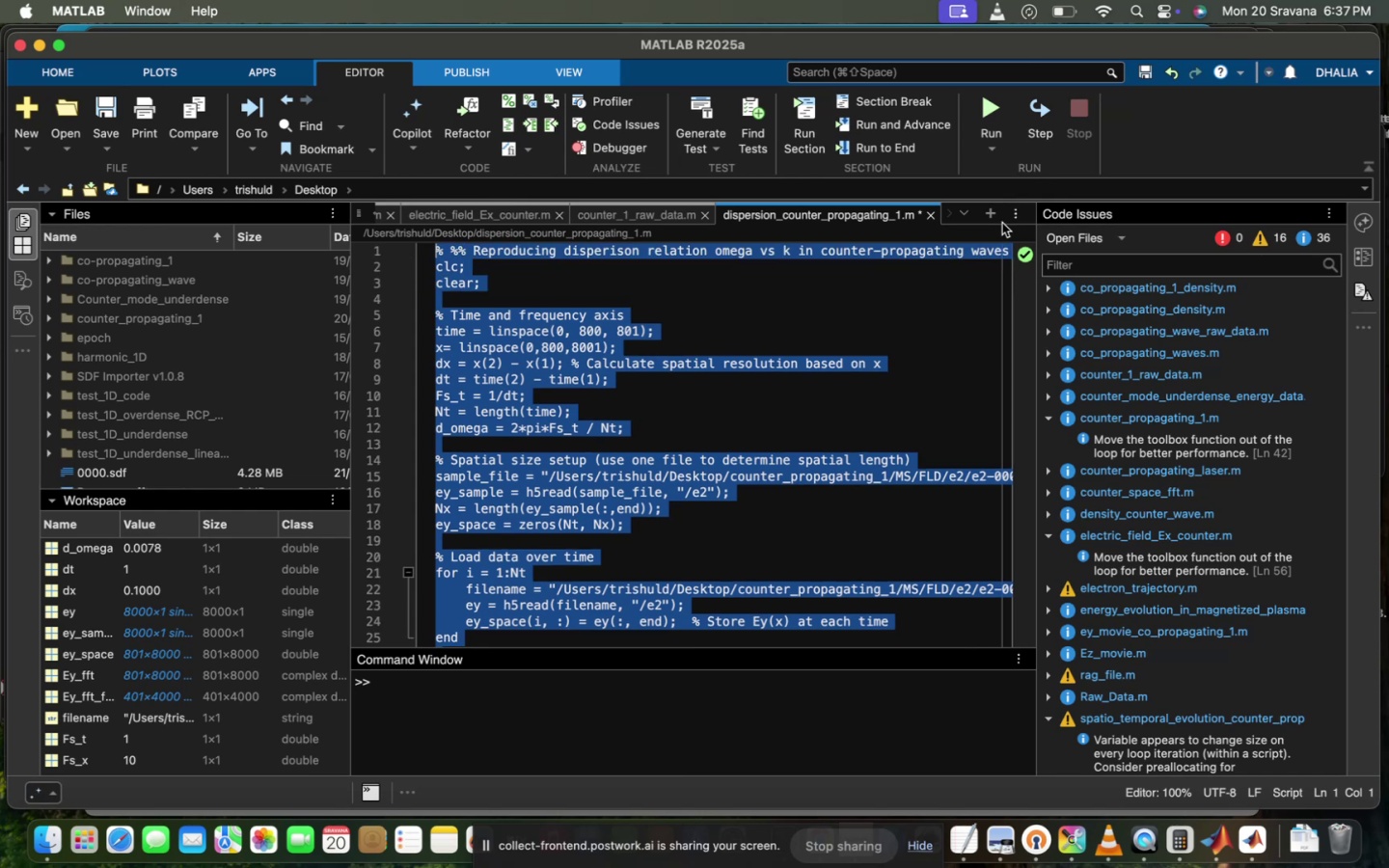 
left_click([993, 218])
 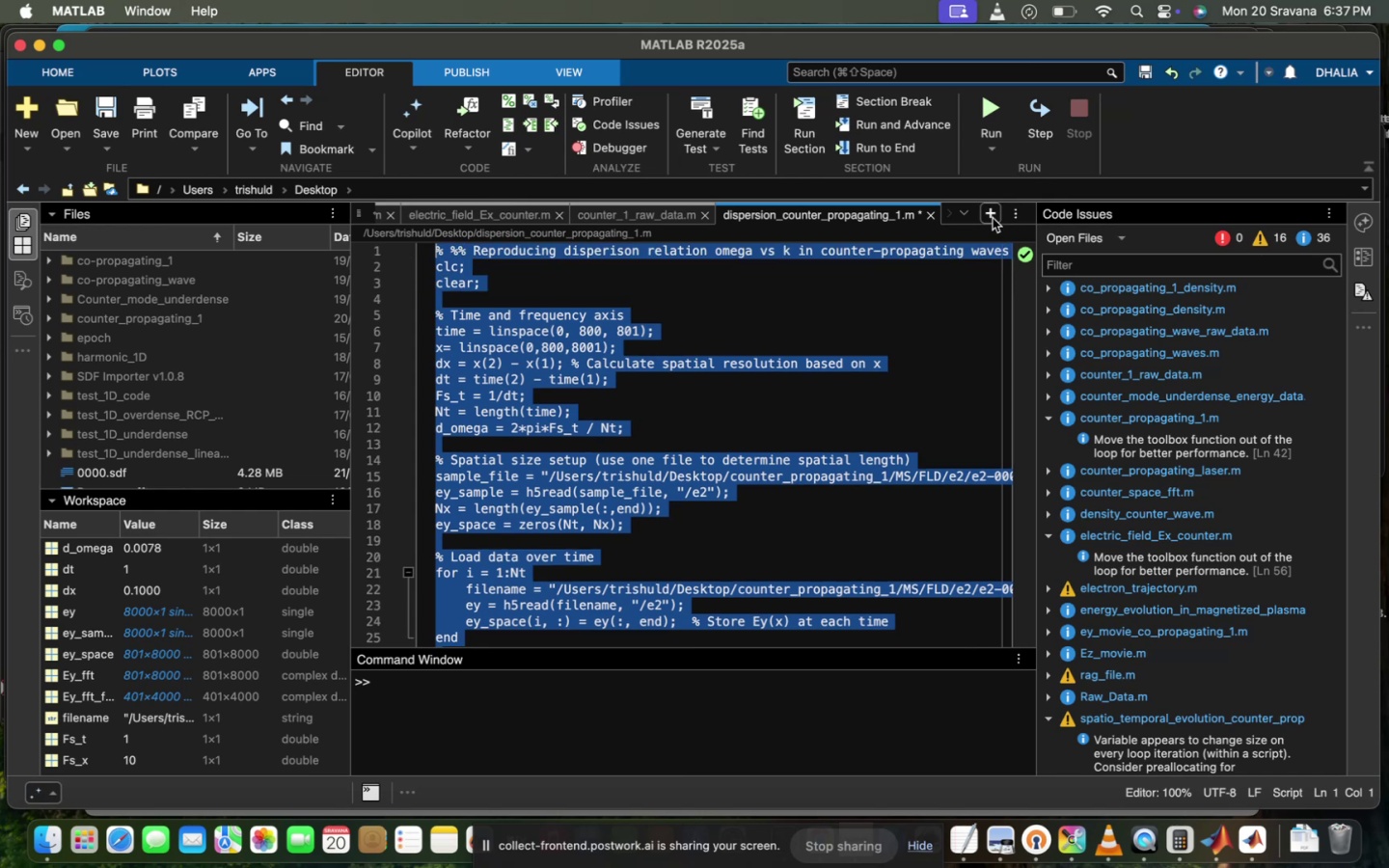 
key(Meta+CommandLeft)
 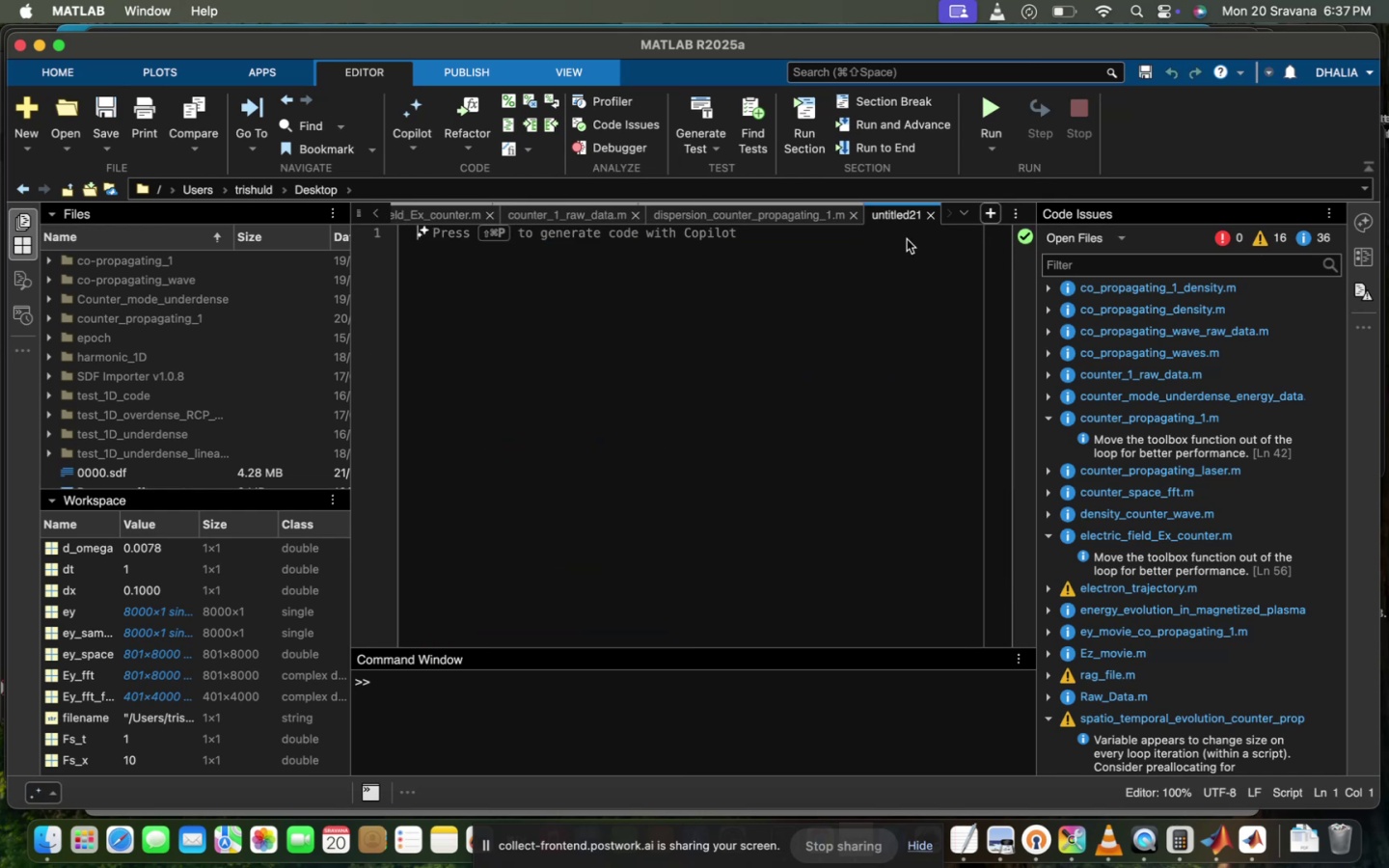 
key(Meta+V)
 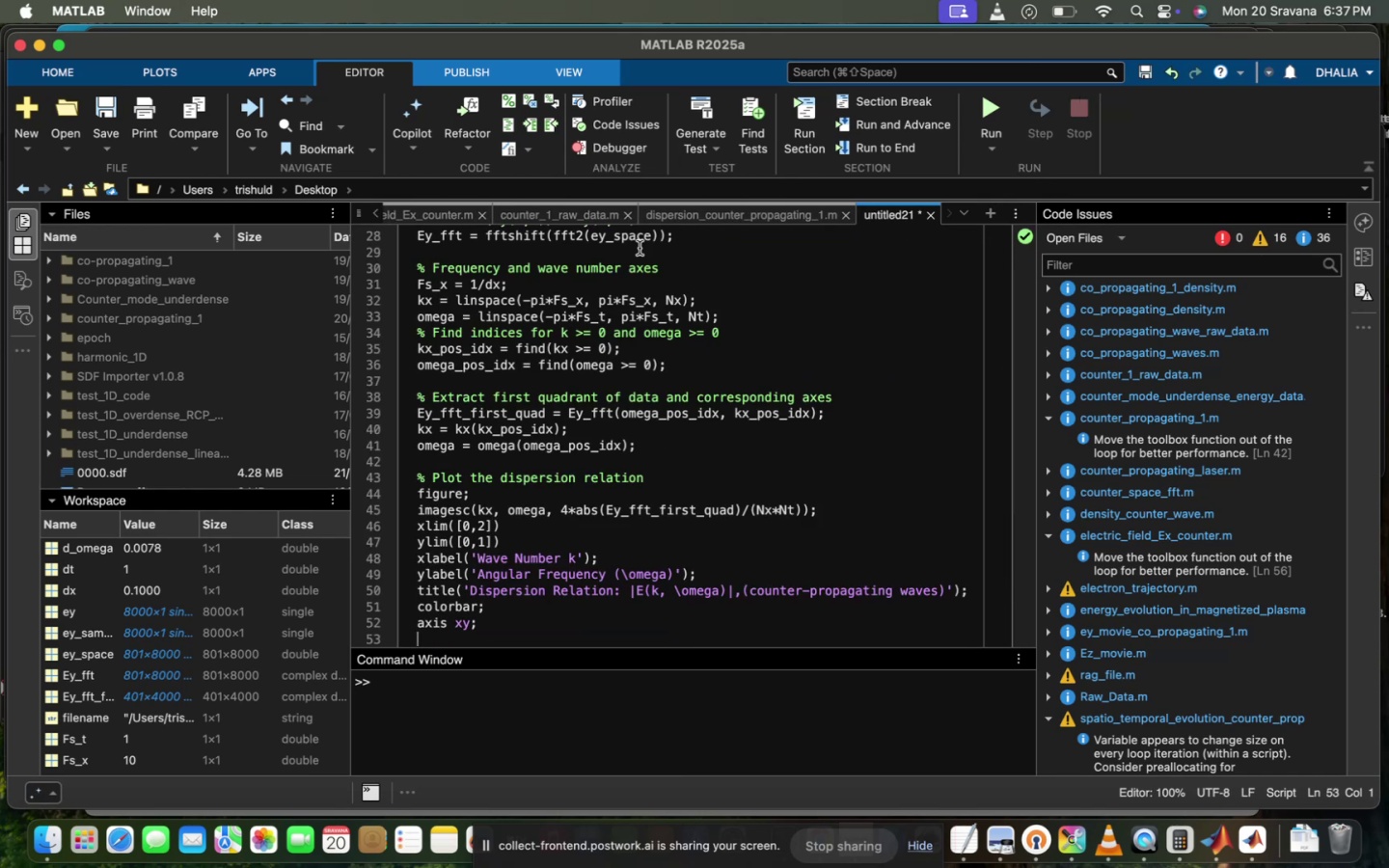 
scroll: coordinate [634, 385], scroll_direction: up, amount: 22.0
 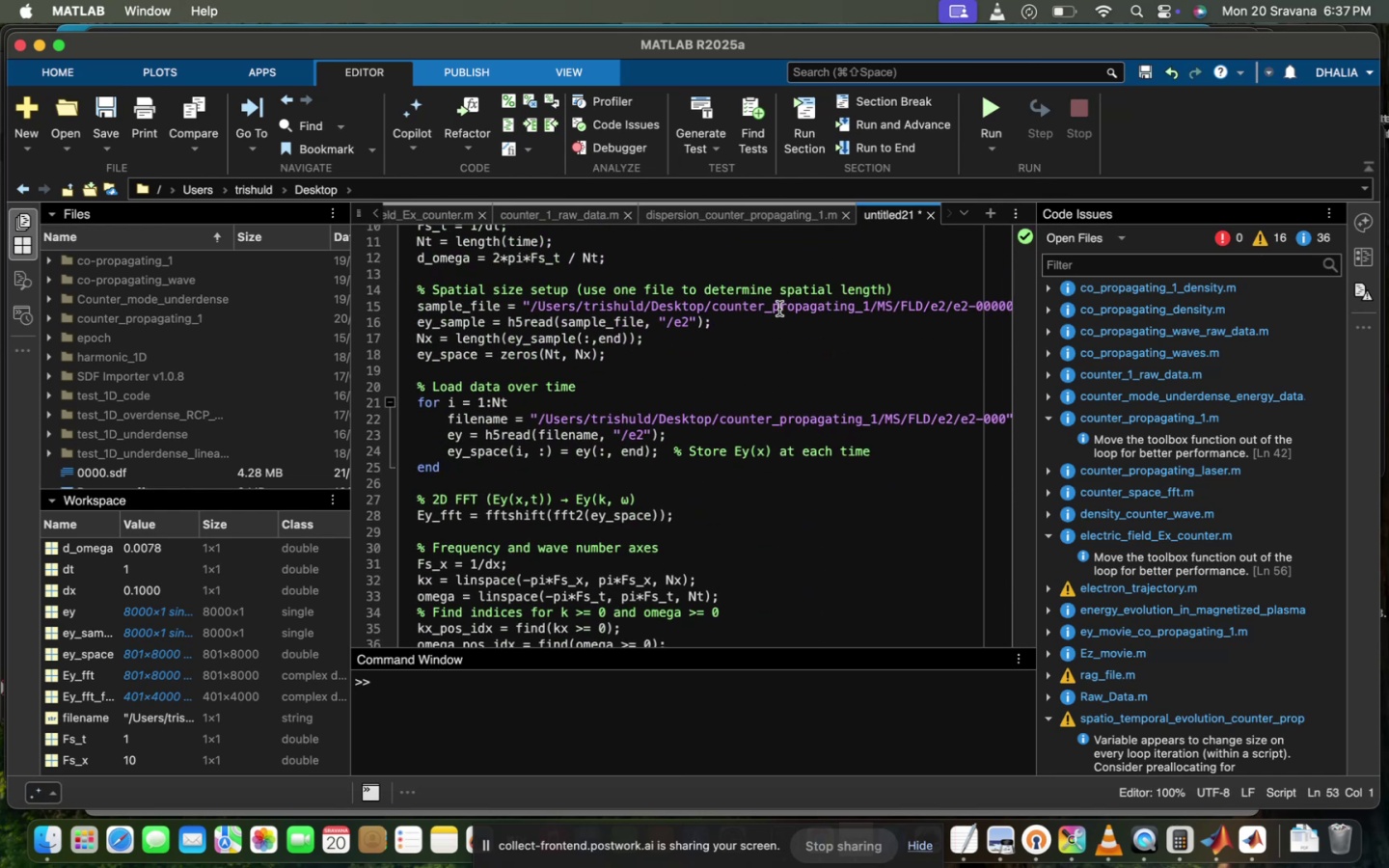 
scroll: coordinate [783, 535], scroll_direction: down, amount: 34.0
 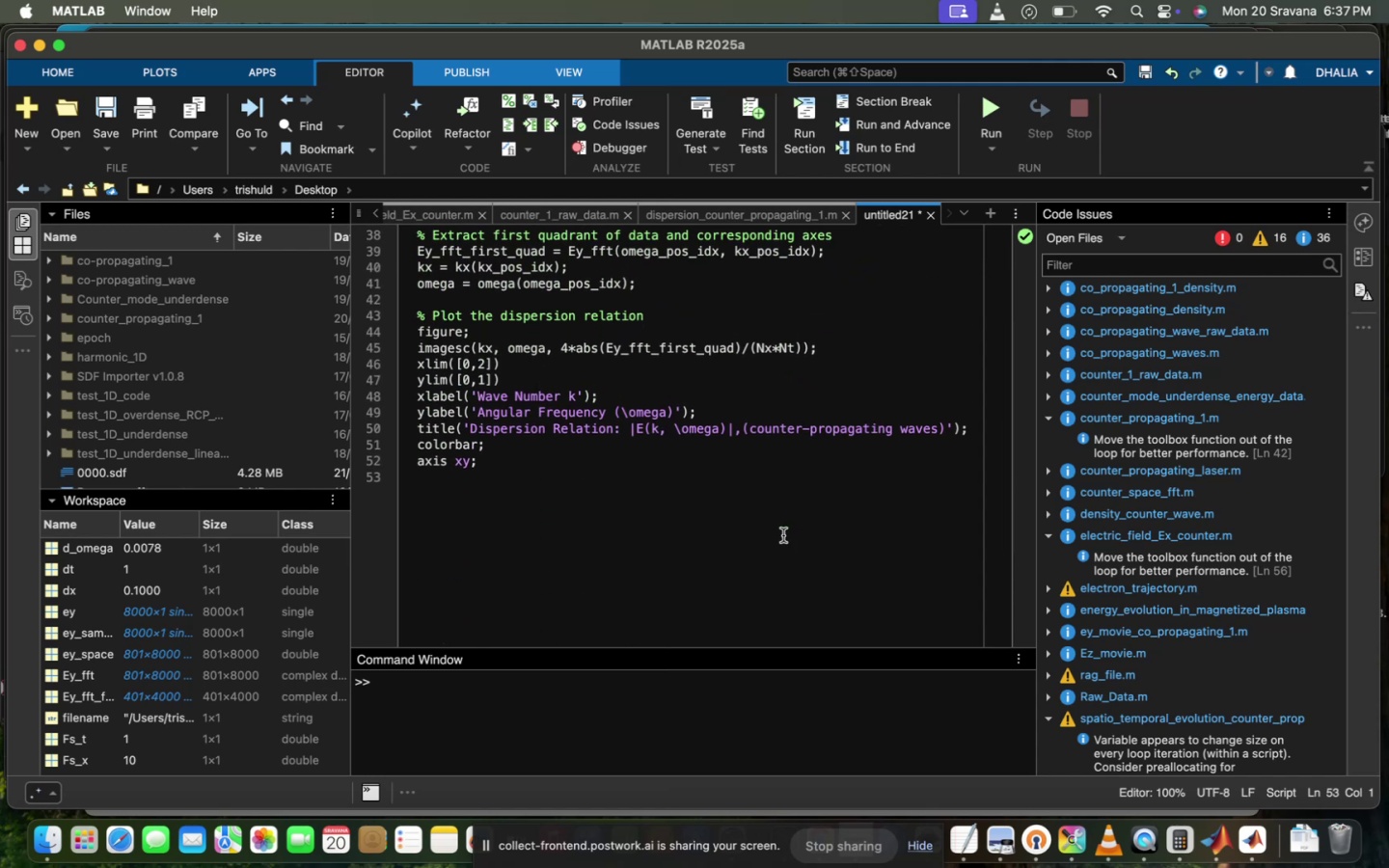 
scroll: coordinate [783, 535], scroll_direction: up, amount: 83.0
 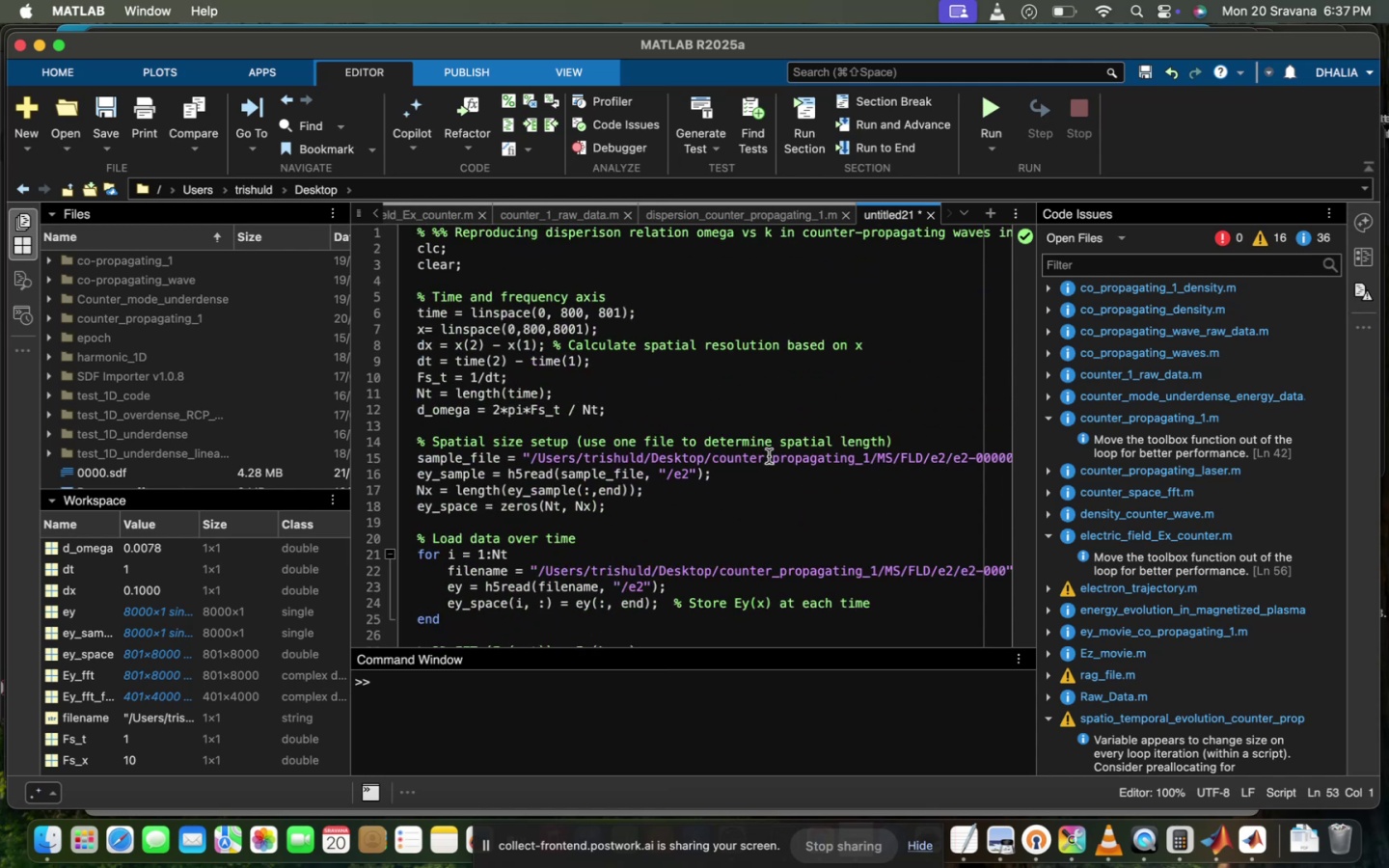 
left_click_drag(start_coordinate=[765, 455], to_coordinate=[728, 455])
 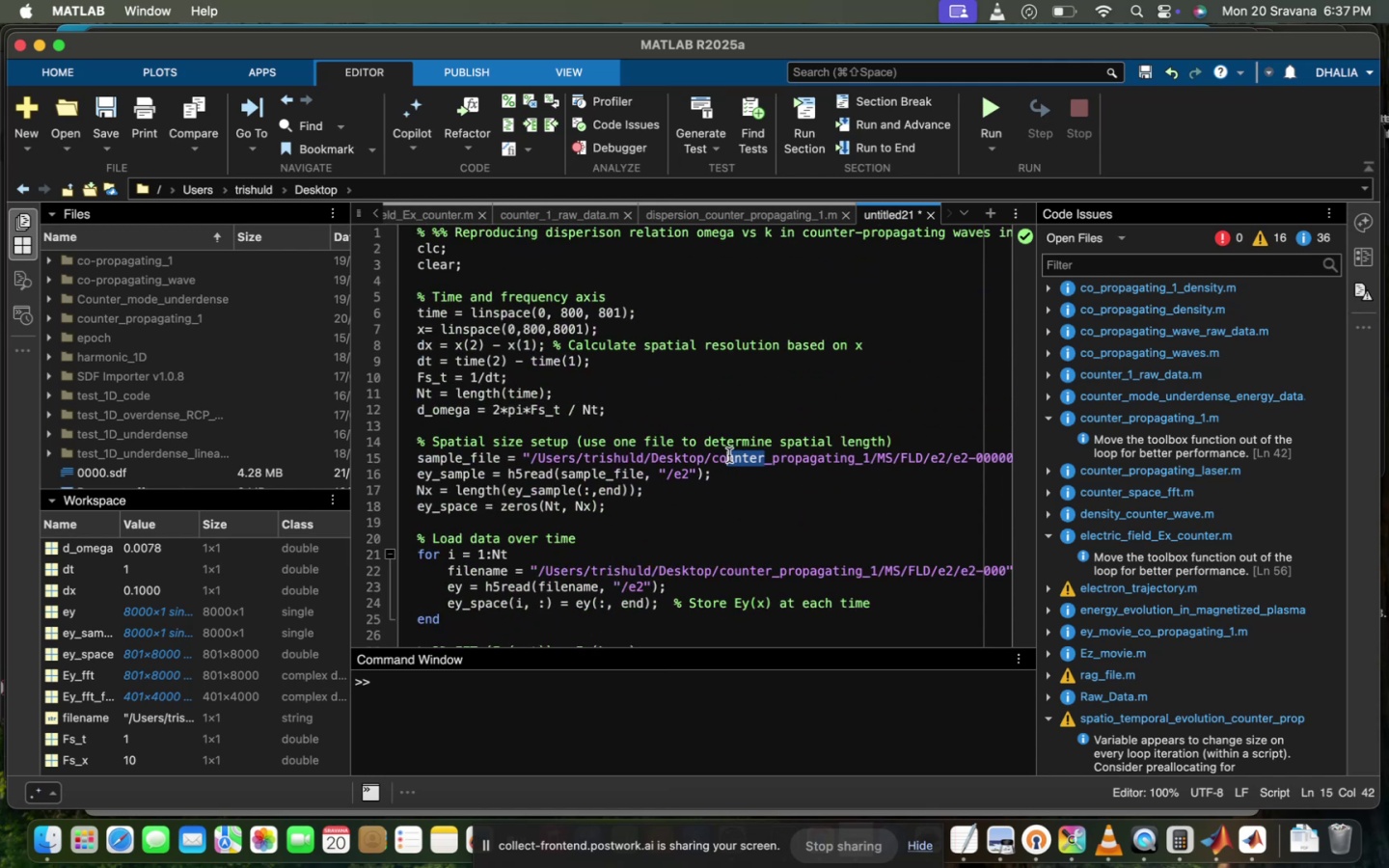 
key(Backspace)
 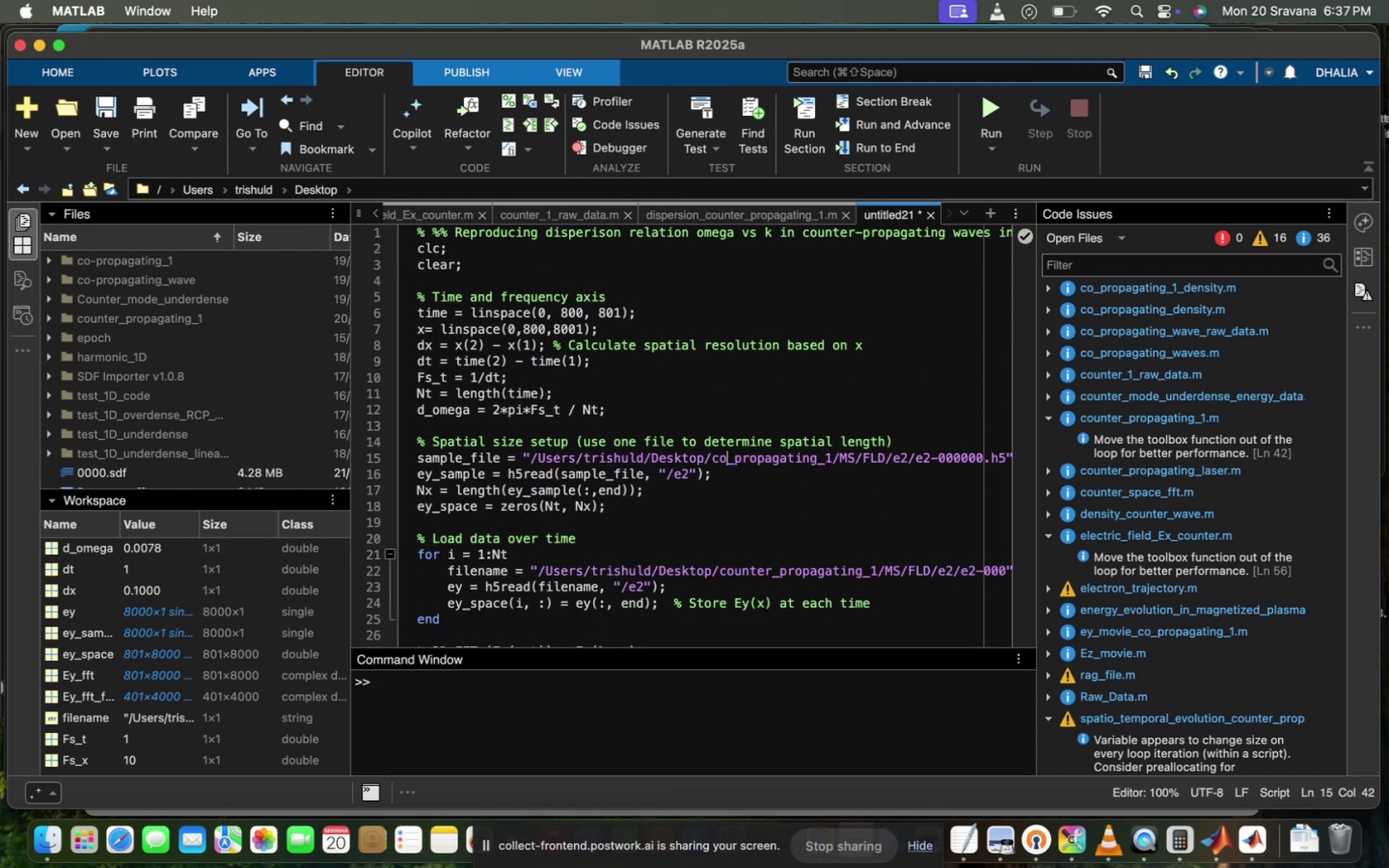 
key(ArrowRight)
 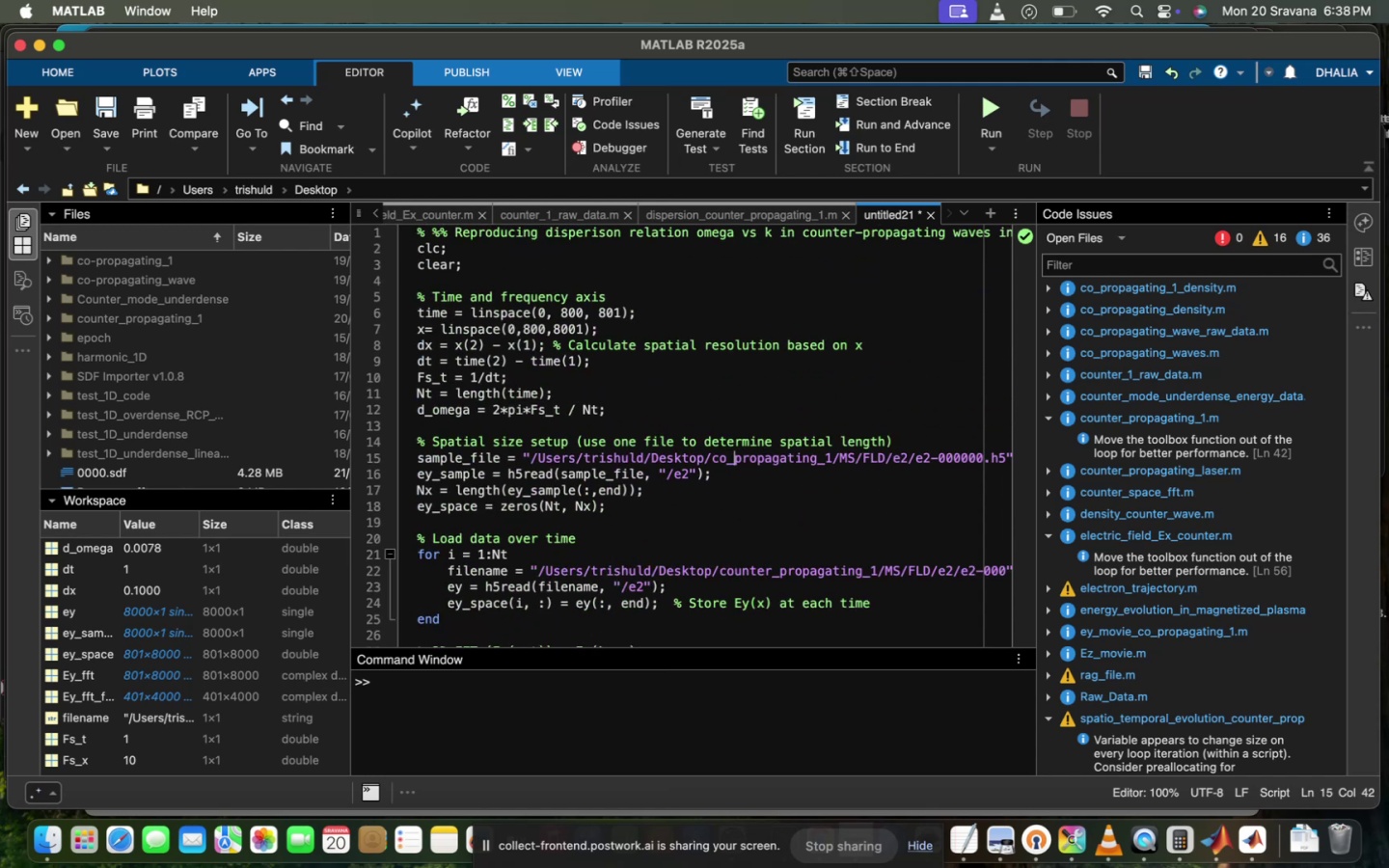 
key(Backspace)
 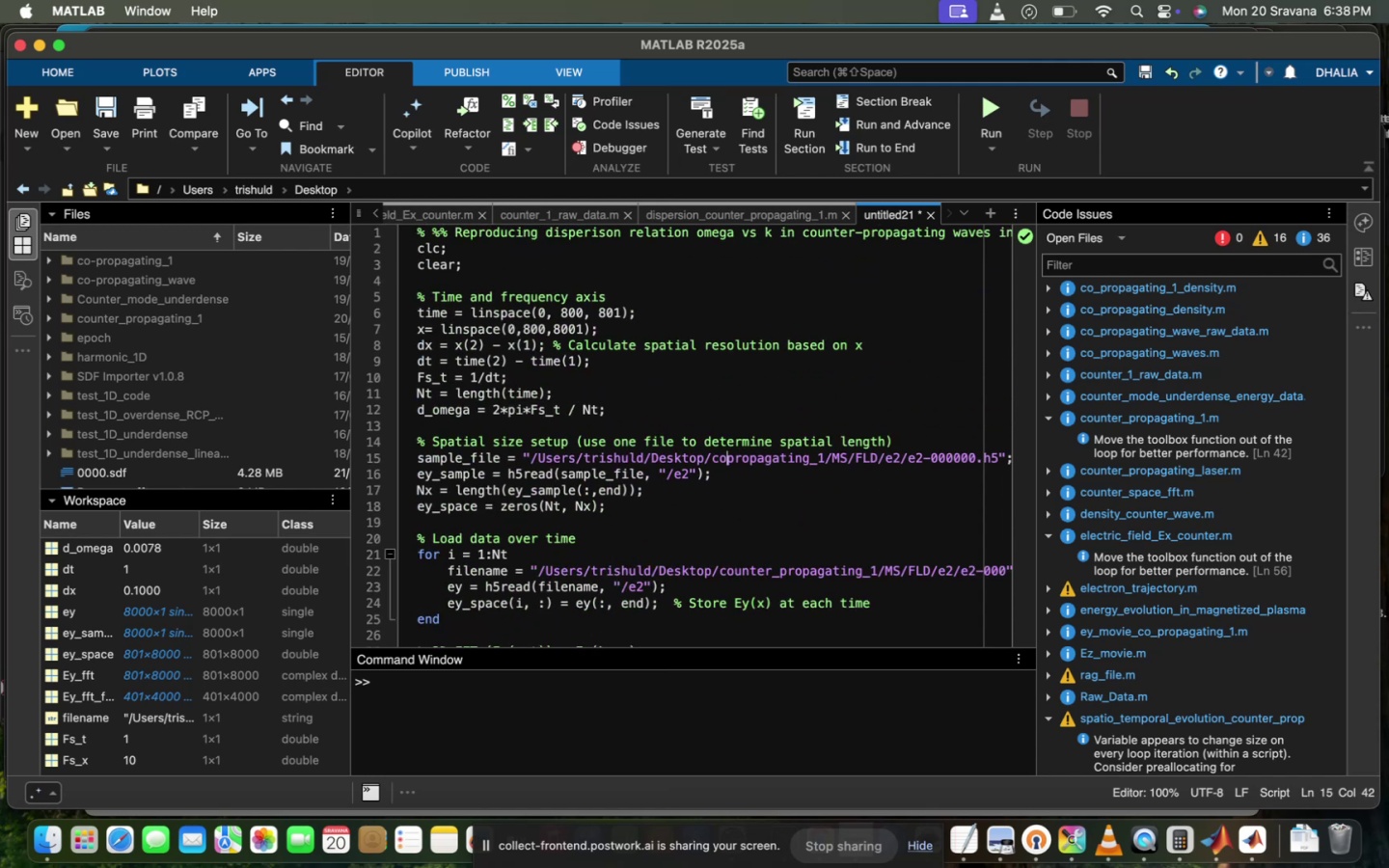 
key(Minus)
 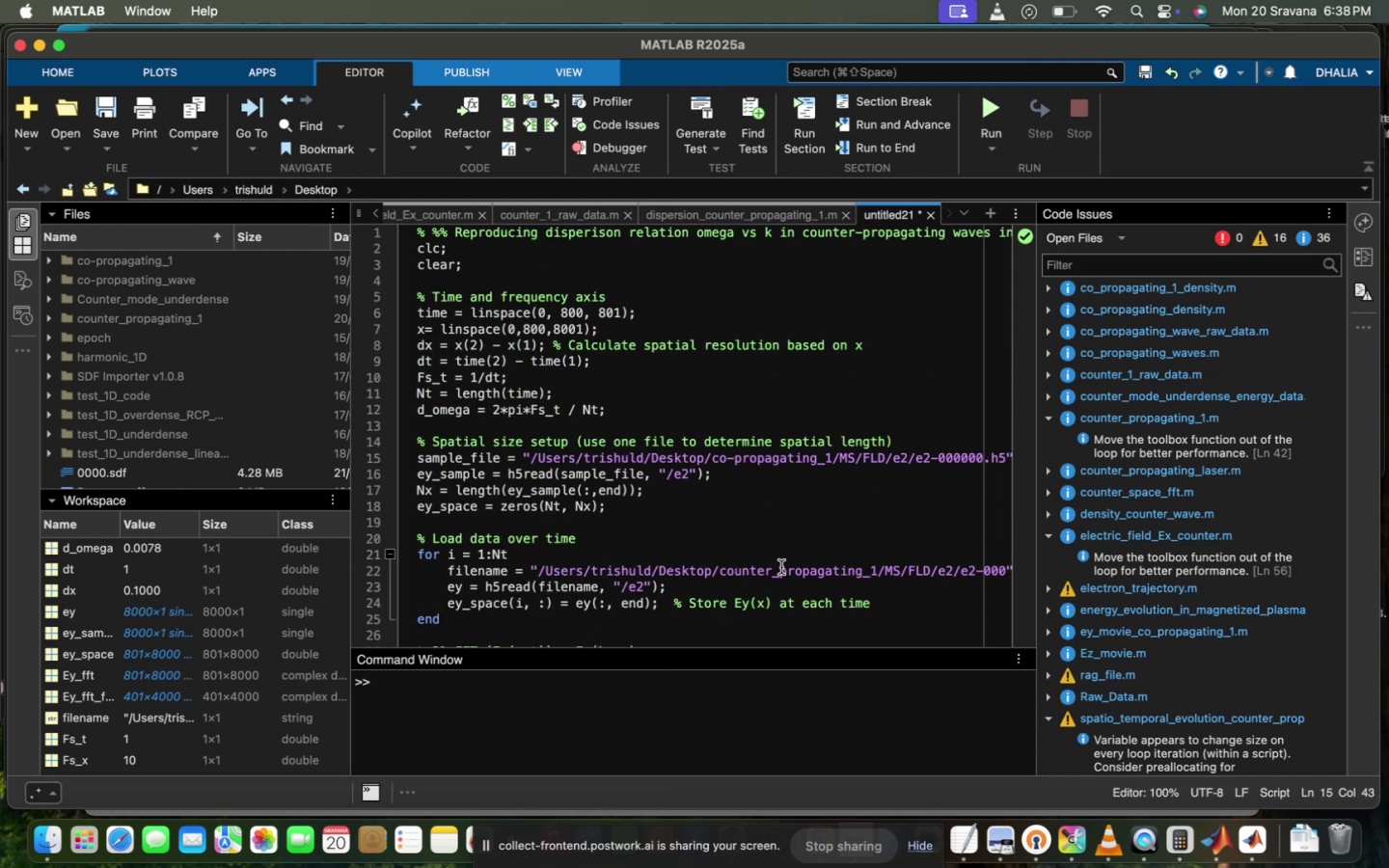 
left_click_drag(start_coordinate=[787, 573], to_coordinate=[742, 576])
 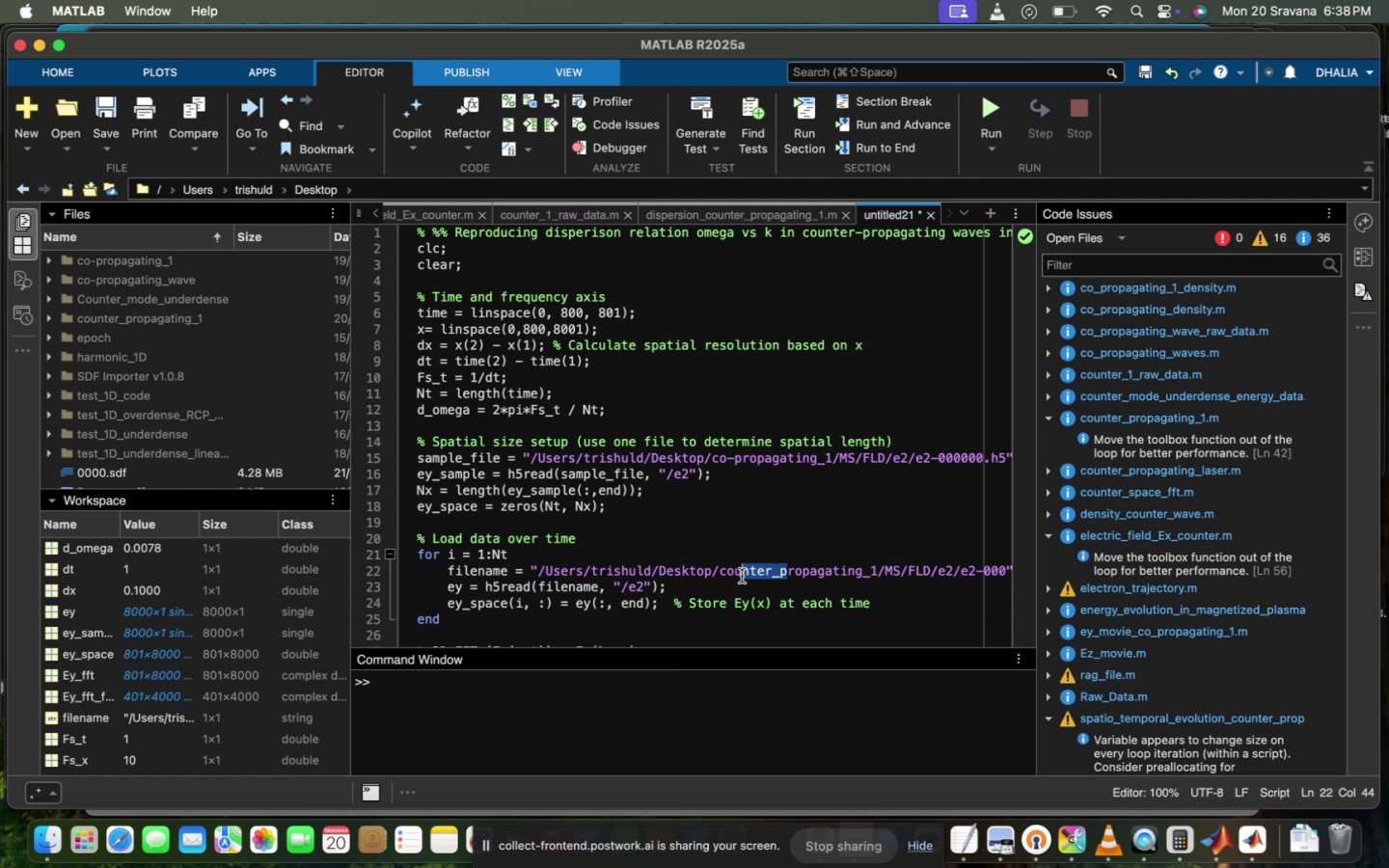 
key(Backspace)
 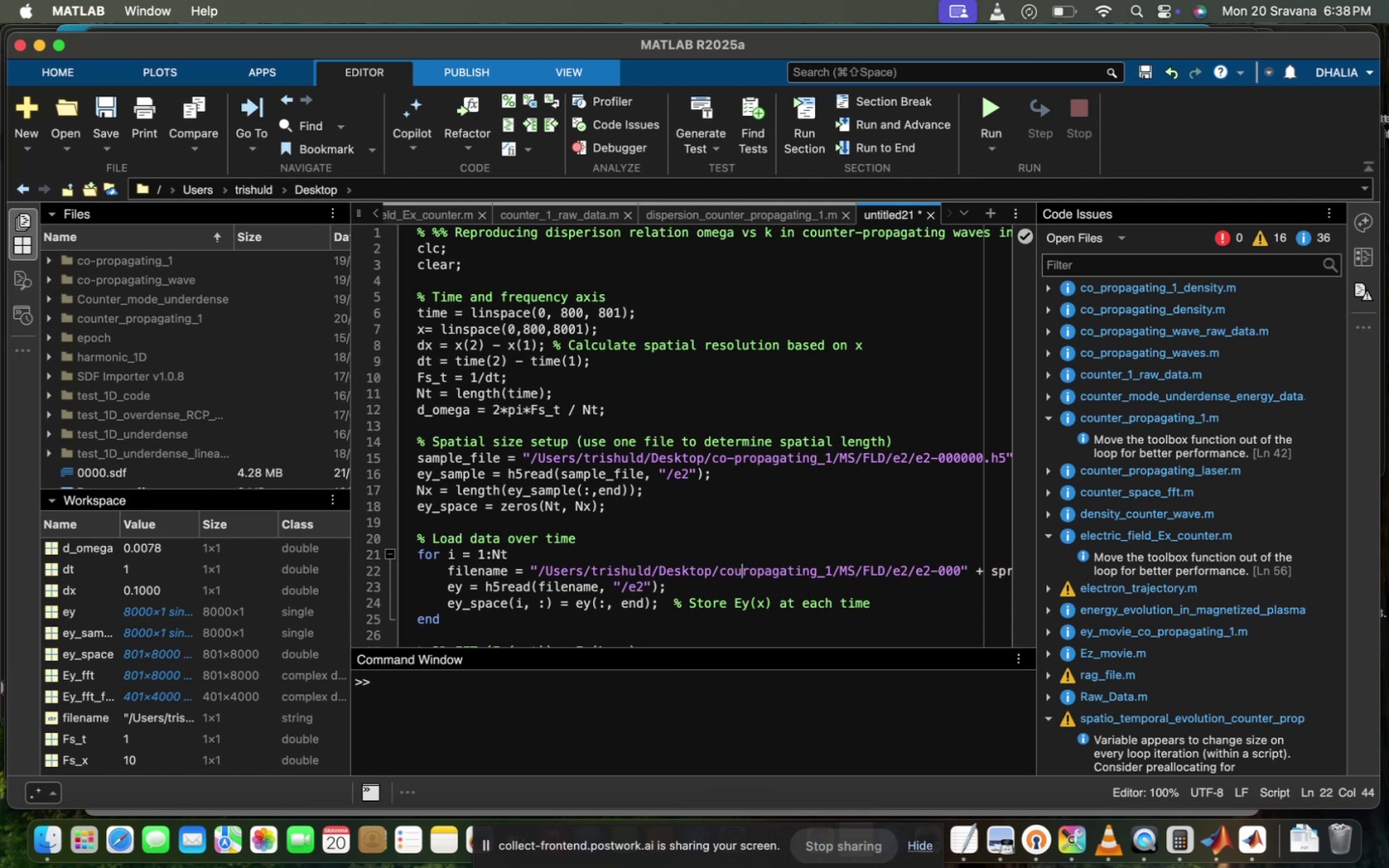 
key(Minus)
 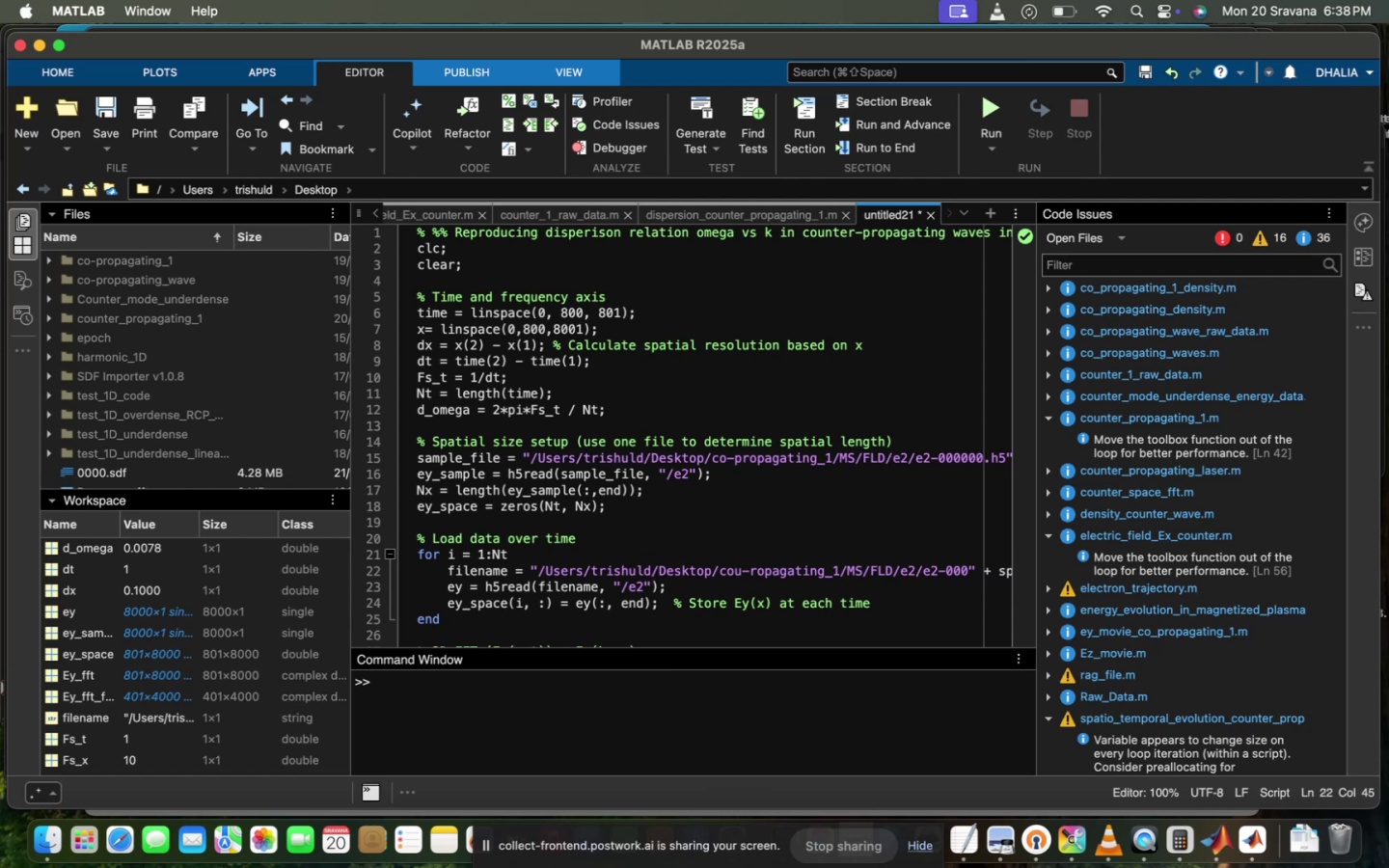 
key(ArrowLeft)
 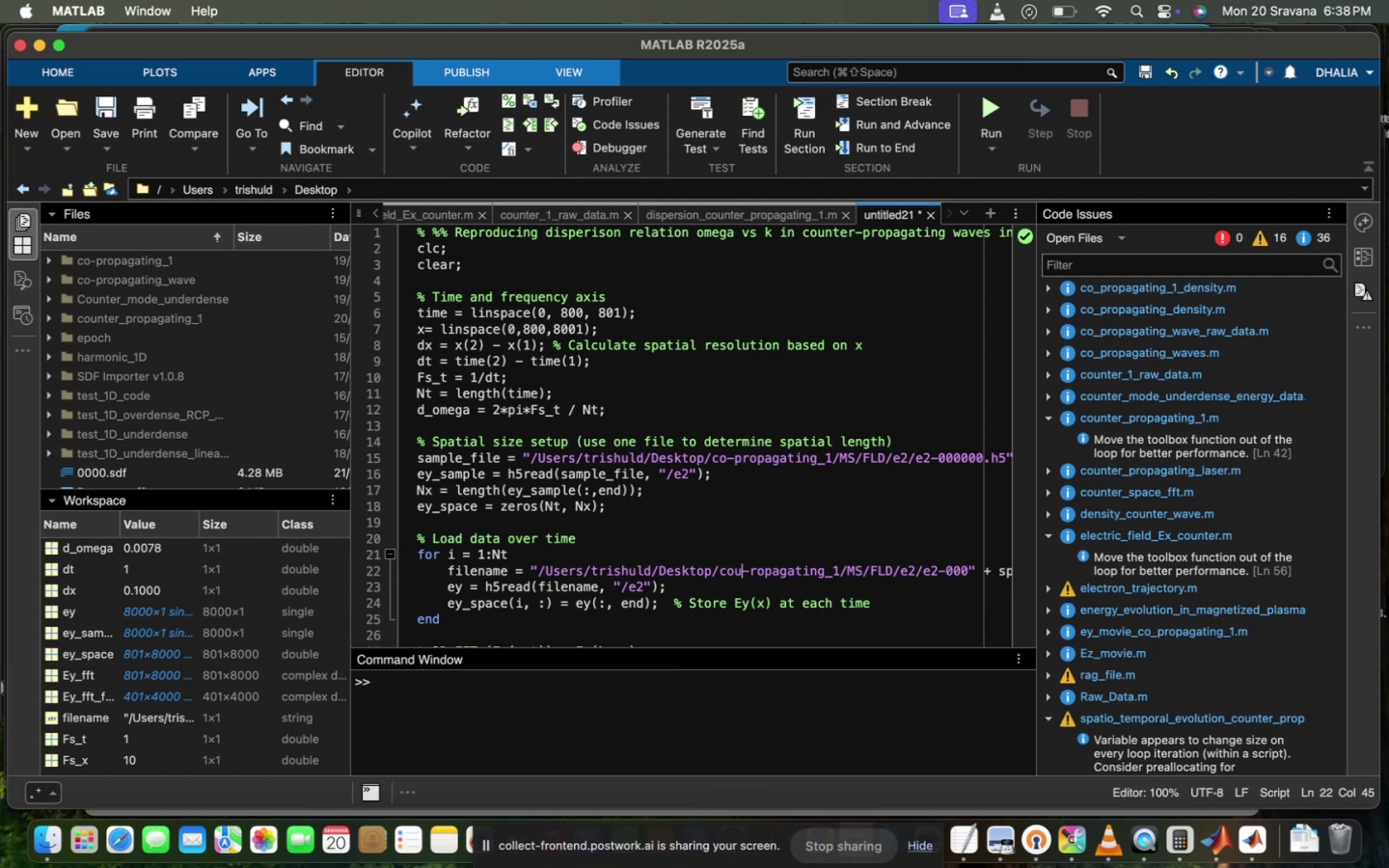 
key(Backspace)
 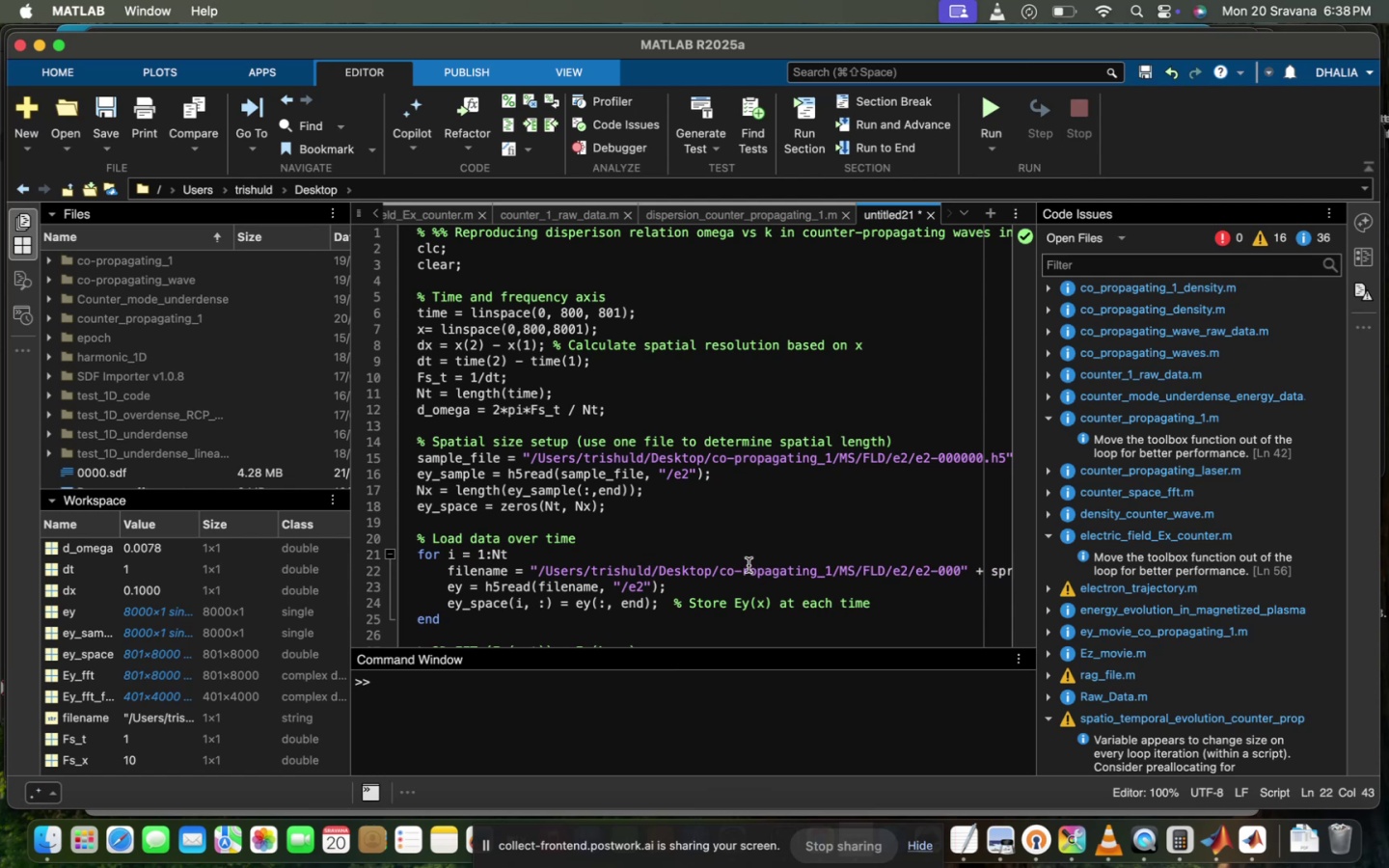 
left_click([739, 566])
 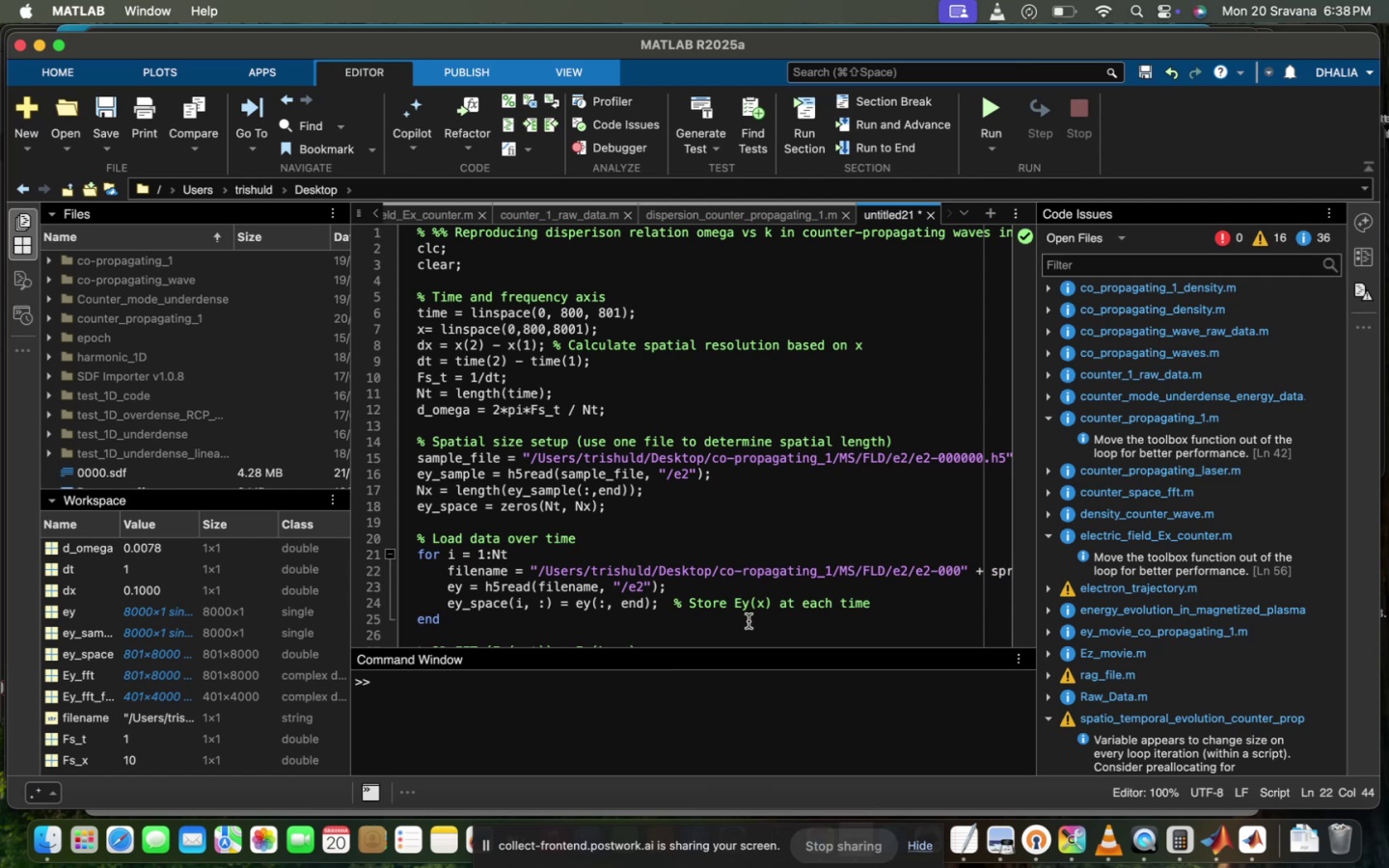 
key(P)
 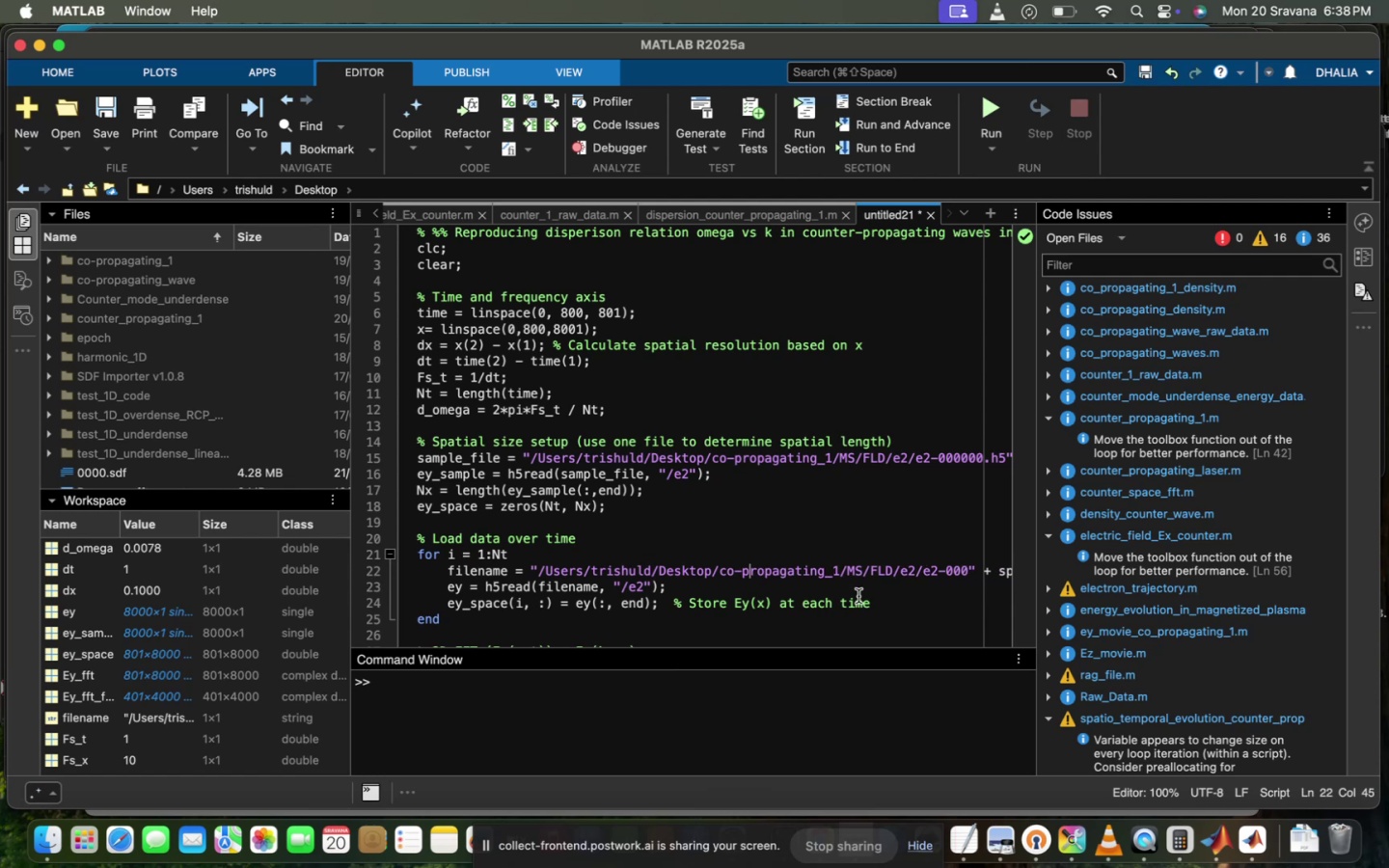 
left_click([840, 541])
 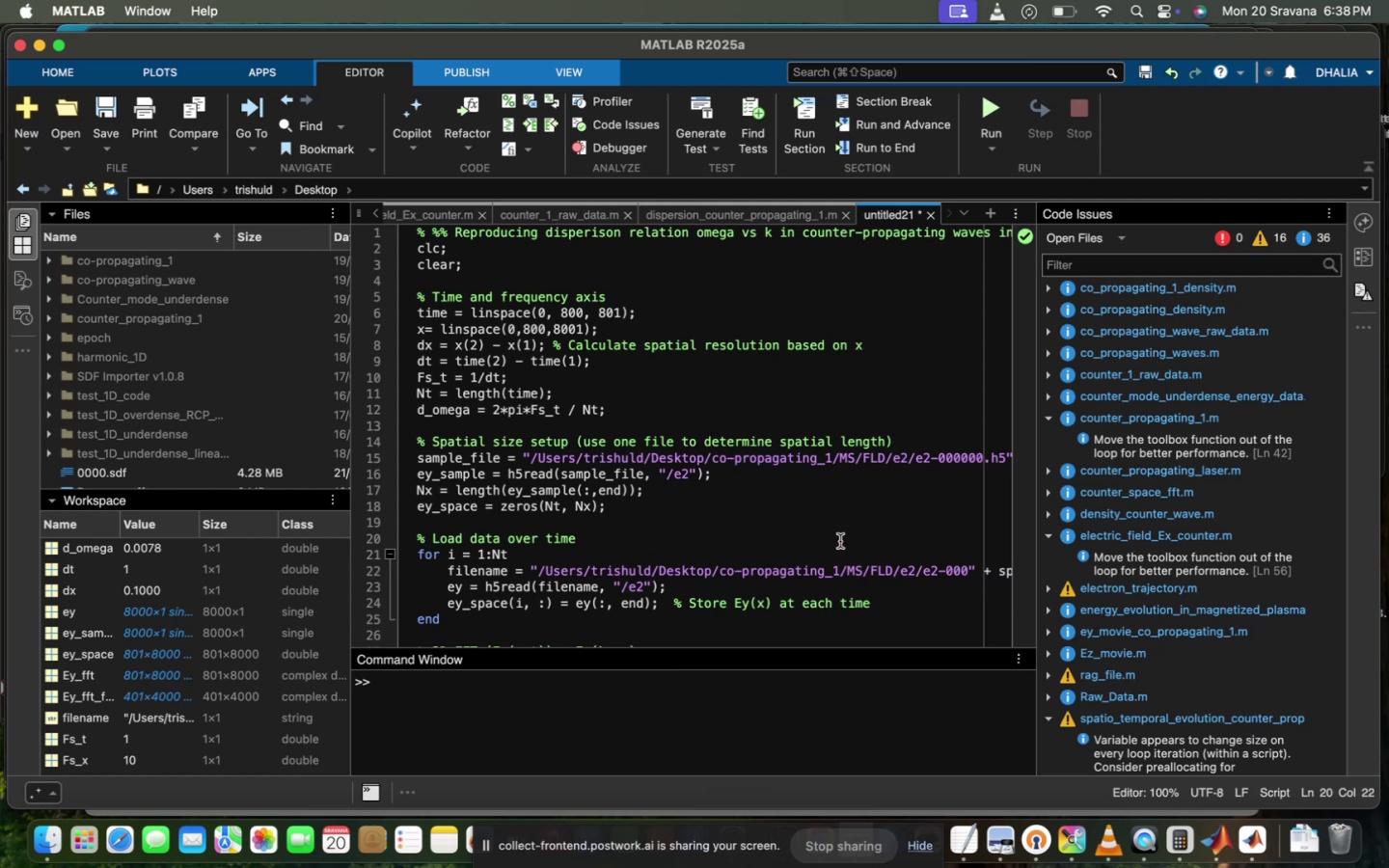 
scroll: coordinate [840, 541], scroll_direction: up, amount: 88.0
 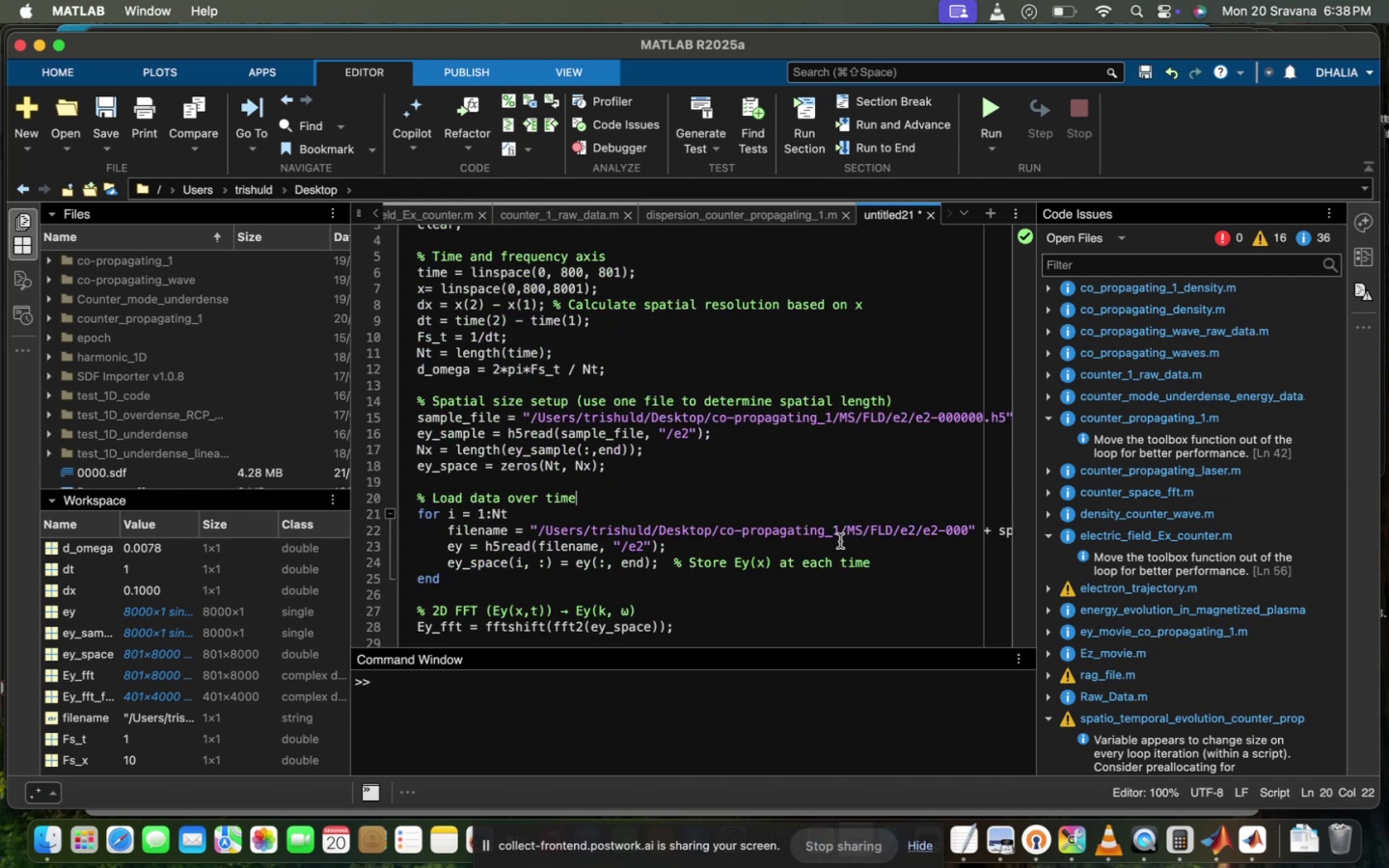 
scroll: coordinate [840, 541], scroll_direction: down, amount: 64.0
 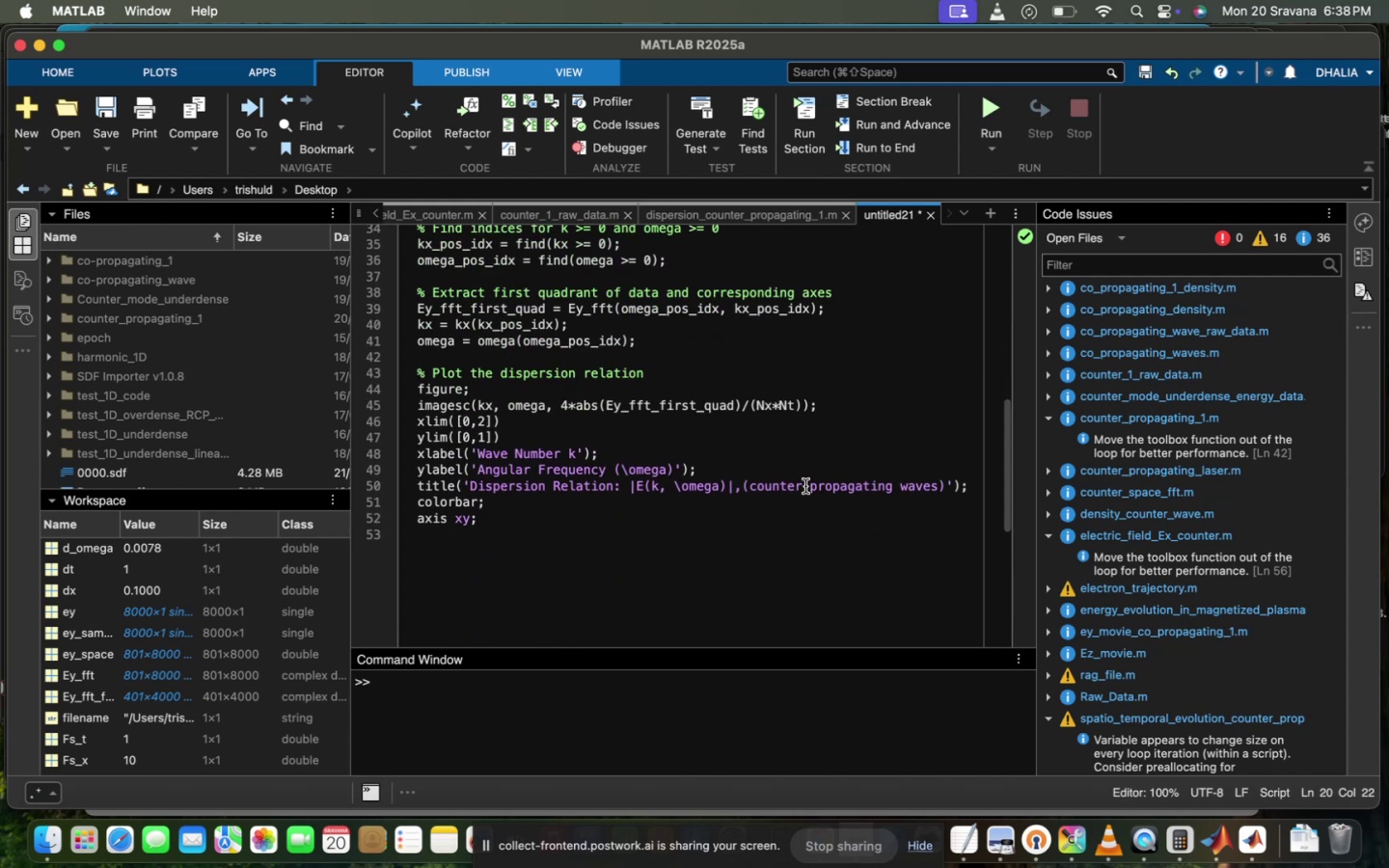 
left_click_drag(start_coordinate=[801, 485], to_coordinate=[763, 484])
 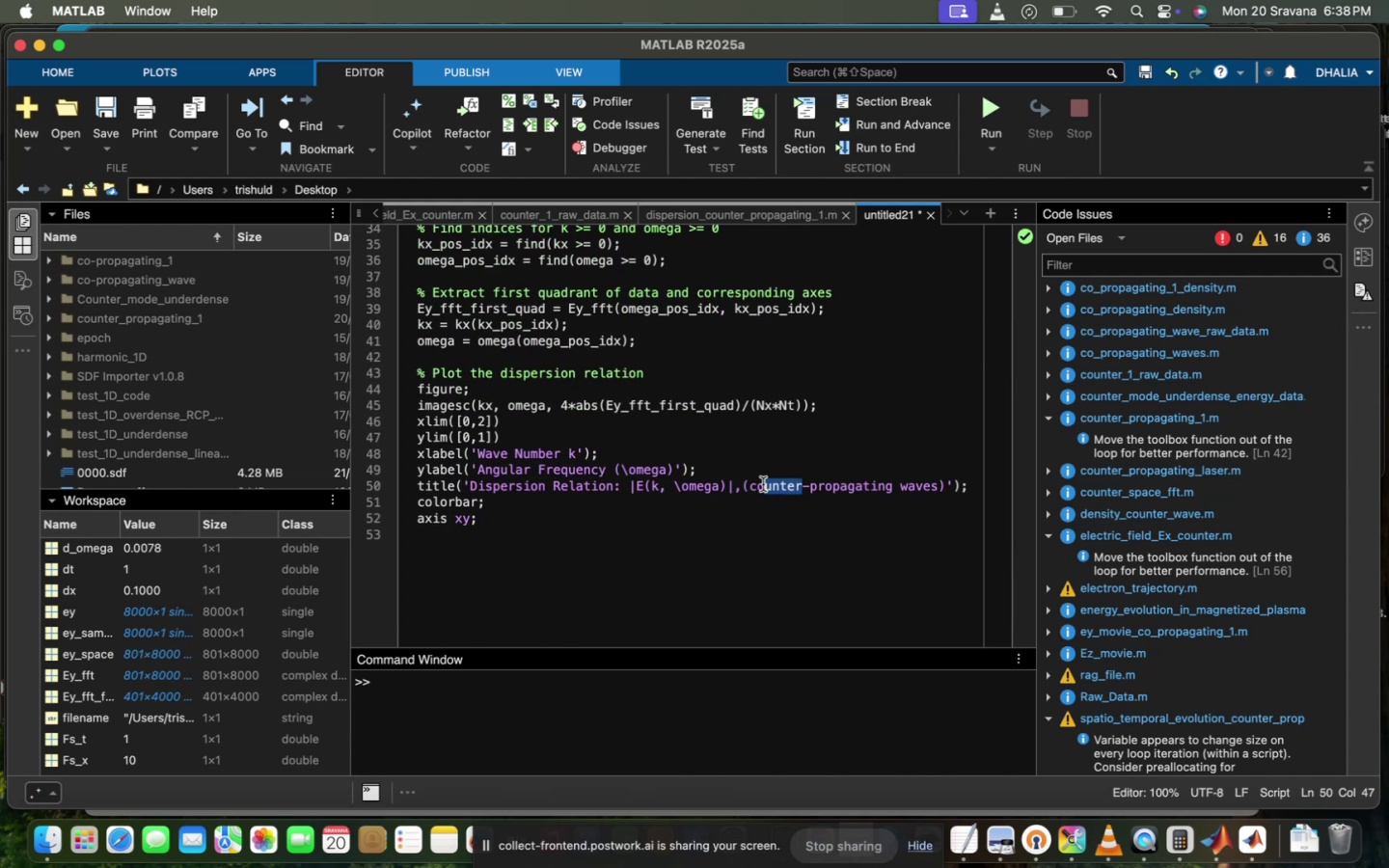 
key(Backspace)
 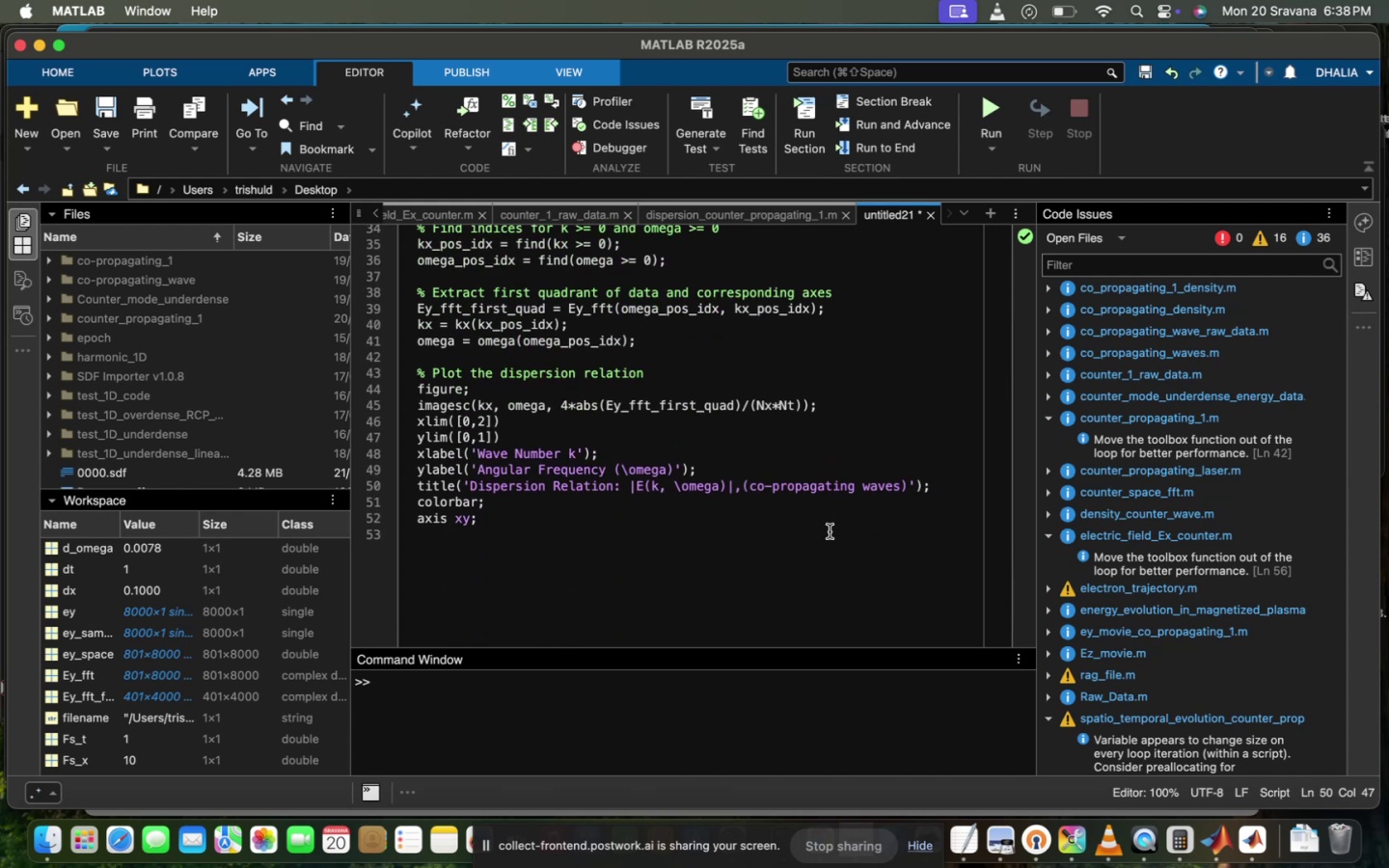 
left_click([830, 531])
 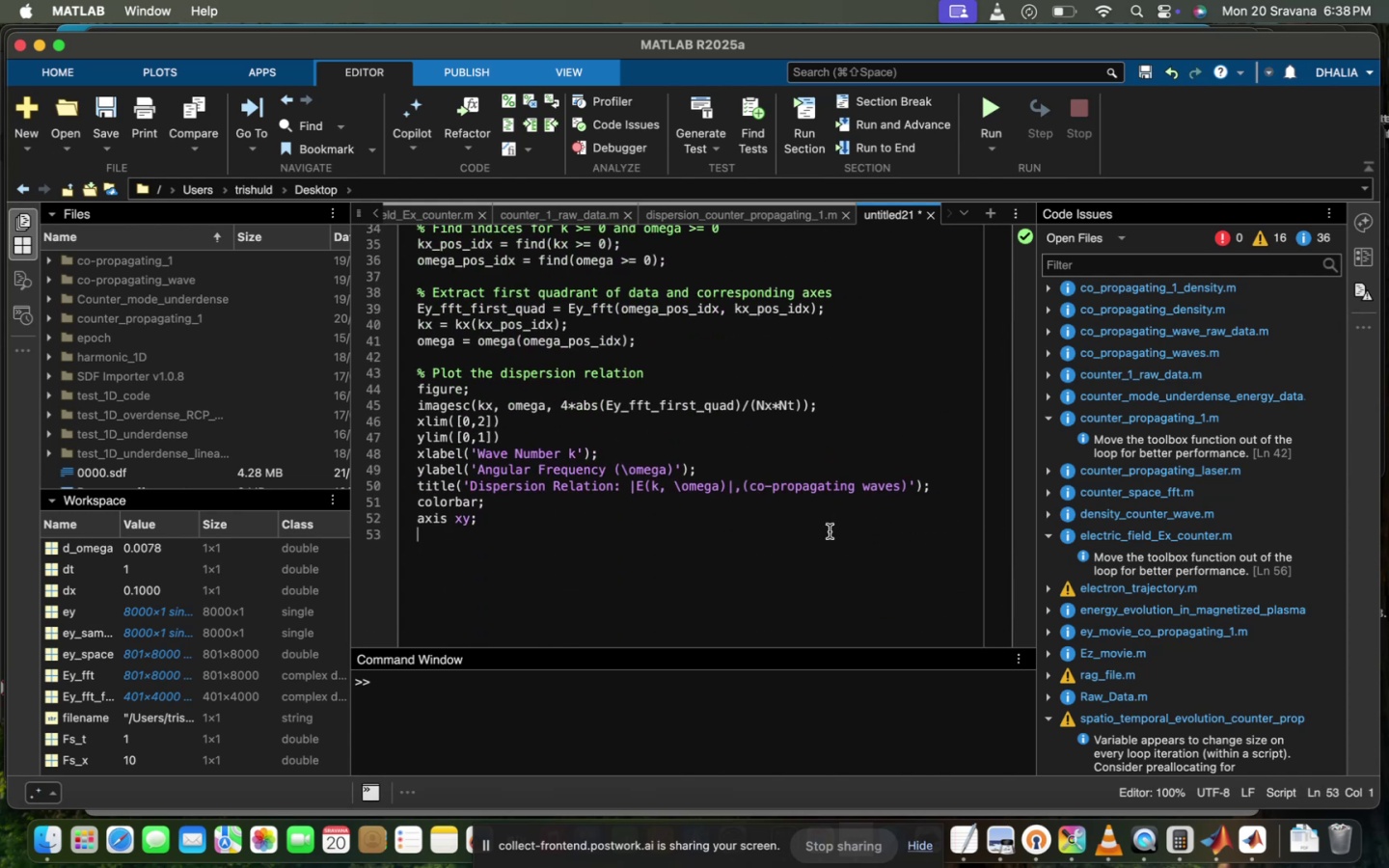 
scroll: coordinate [830, 531], scroll_direction: up, amount: 75.0
 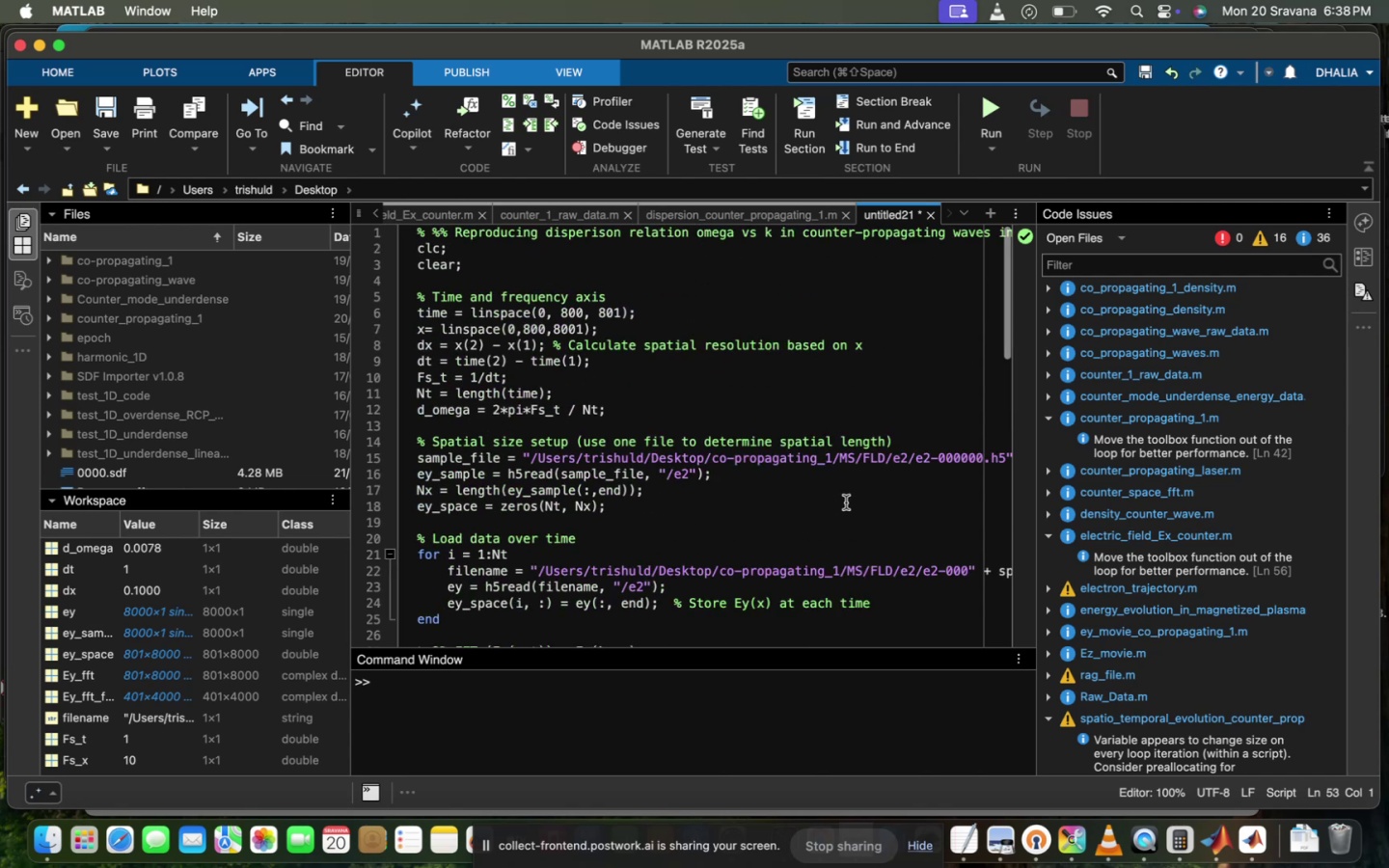 
scroll: coordinate [846, 502], scroll_direction: down, amount: 17.0
 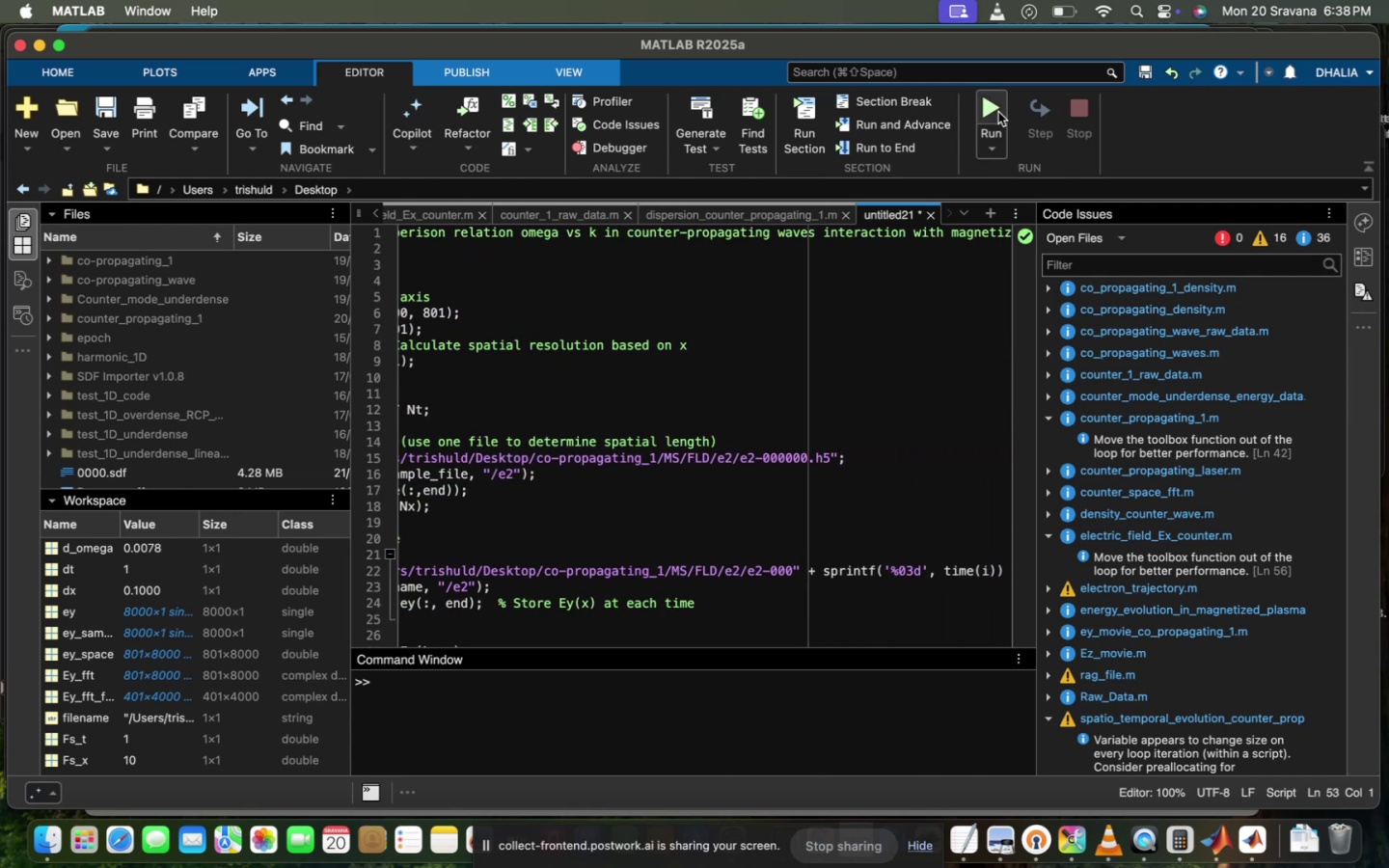 
left_click([998, 112])
 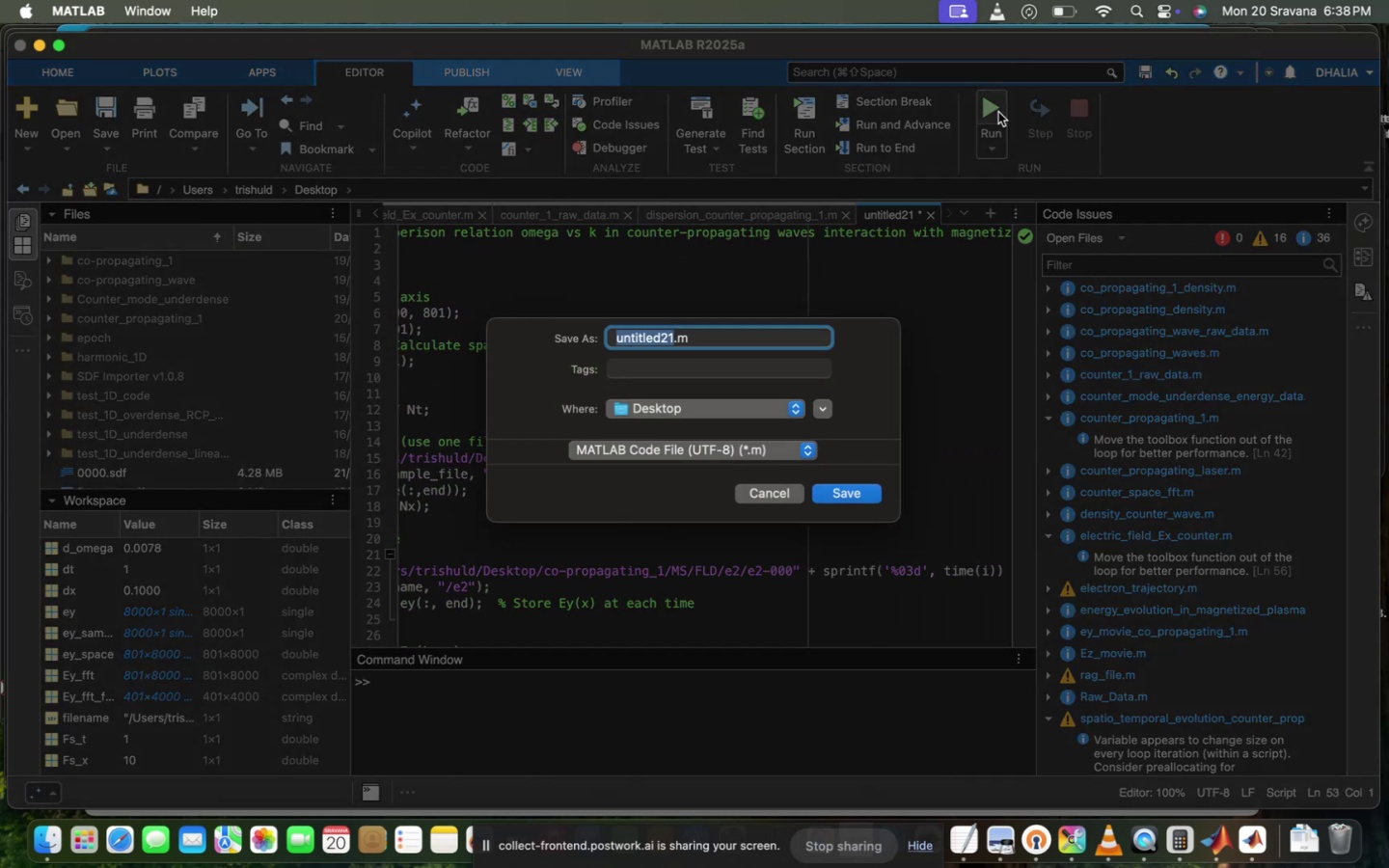 
type(DISPERSION_CP)
key(Backspace)
type(0O)
key(Backspace)
key(Backspace)
type(O_PROPAGATING)
 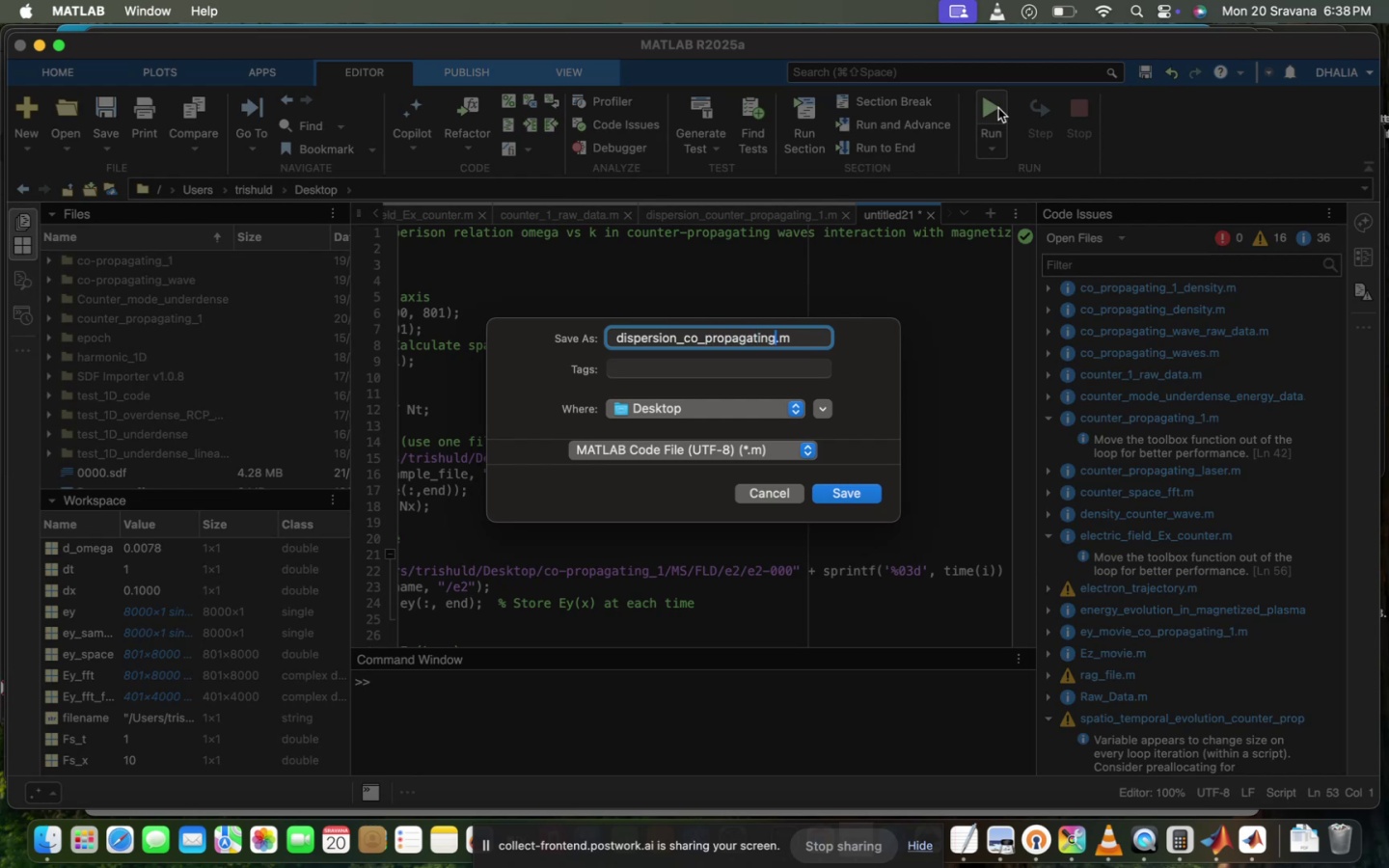 
left_click([868, 487])
 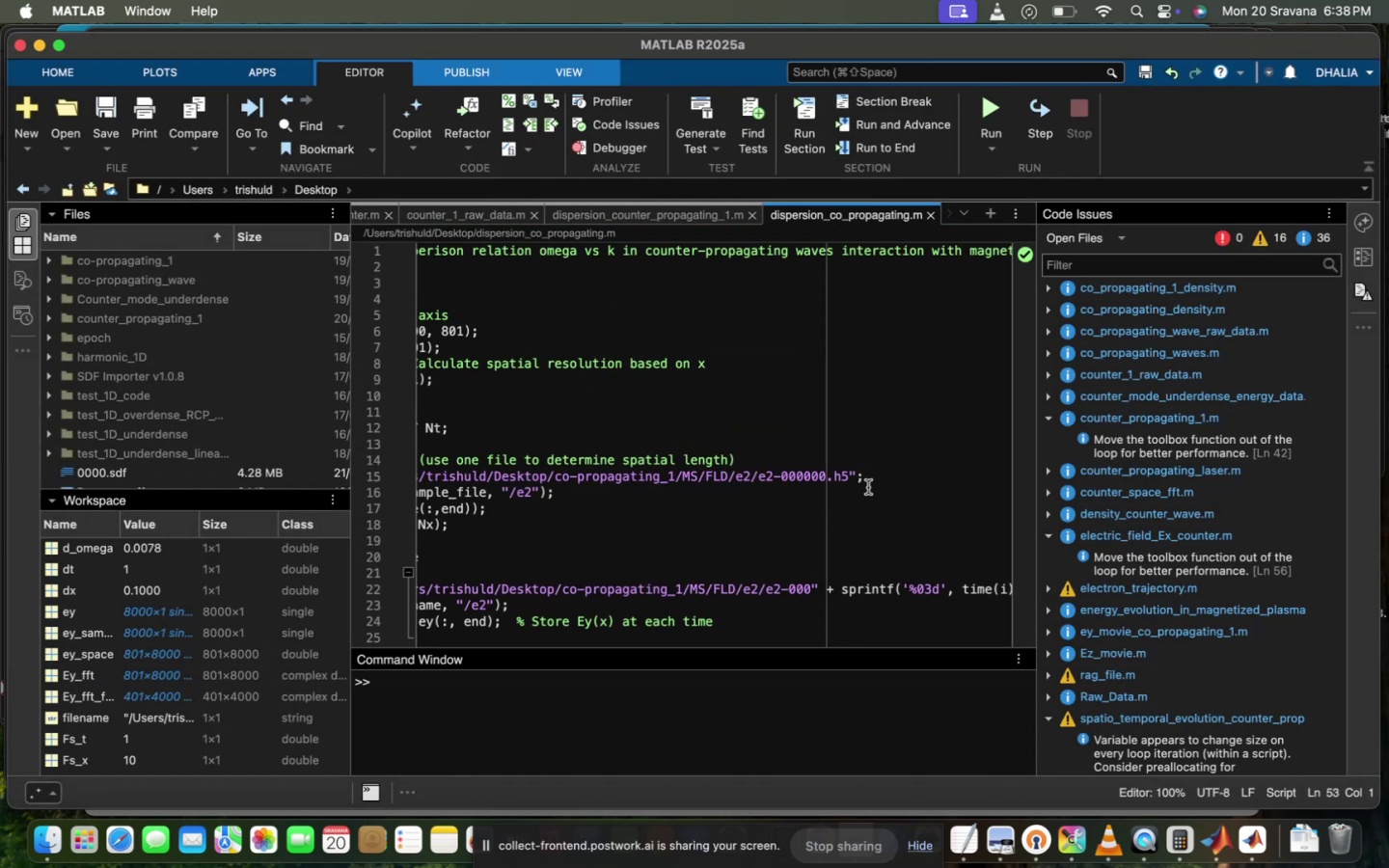 
scroll: coordinate [868, 487], scroll_direction: up, amount: 73.0
 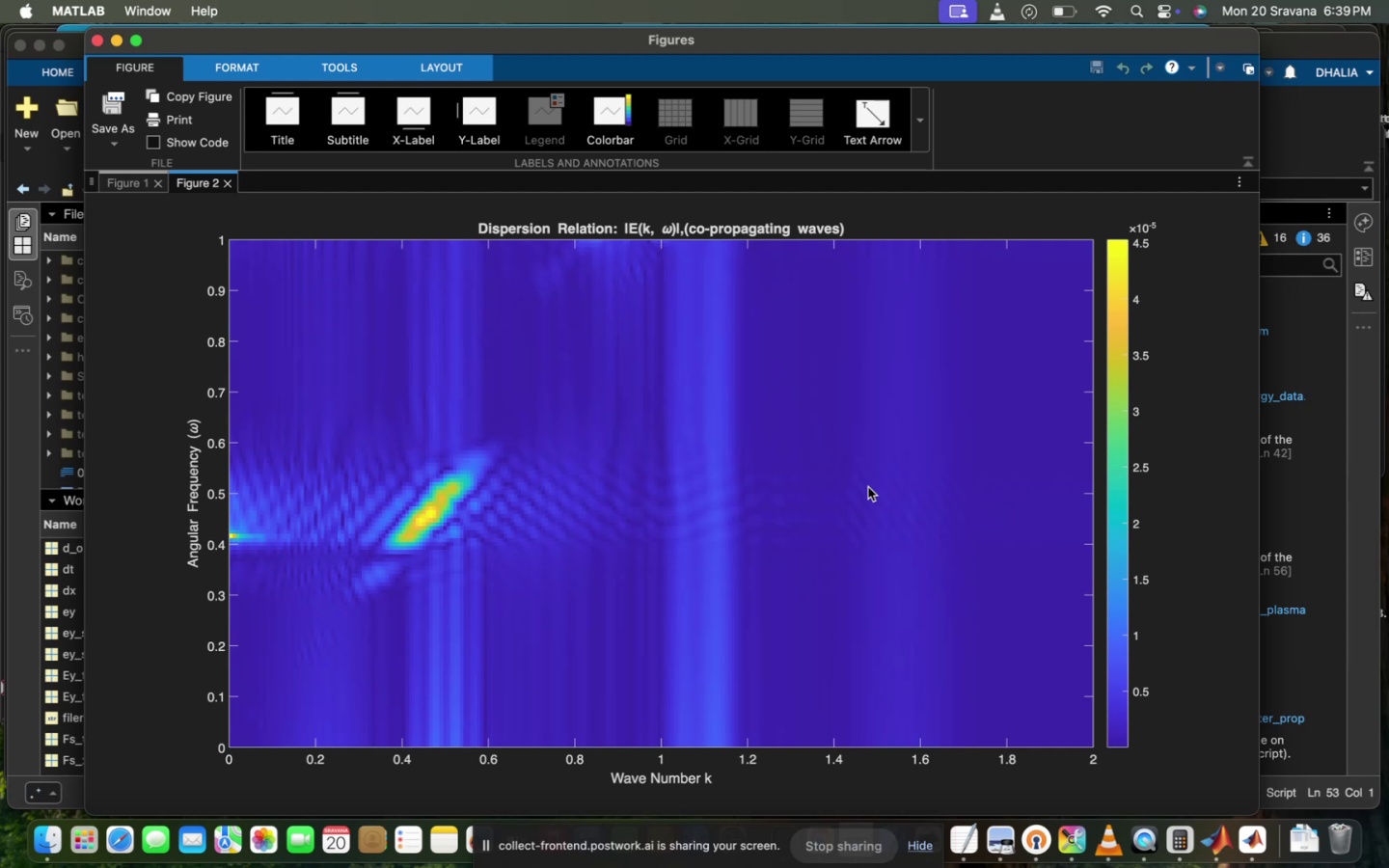 
wait(59.82)
 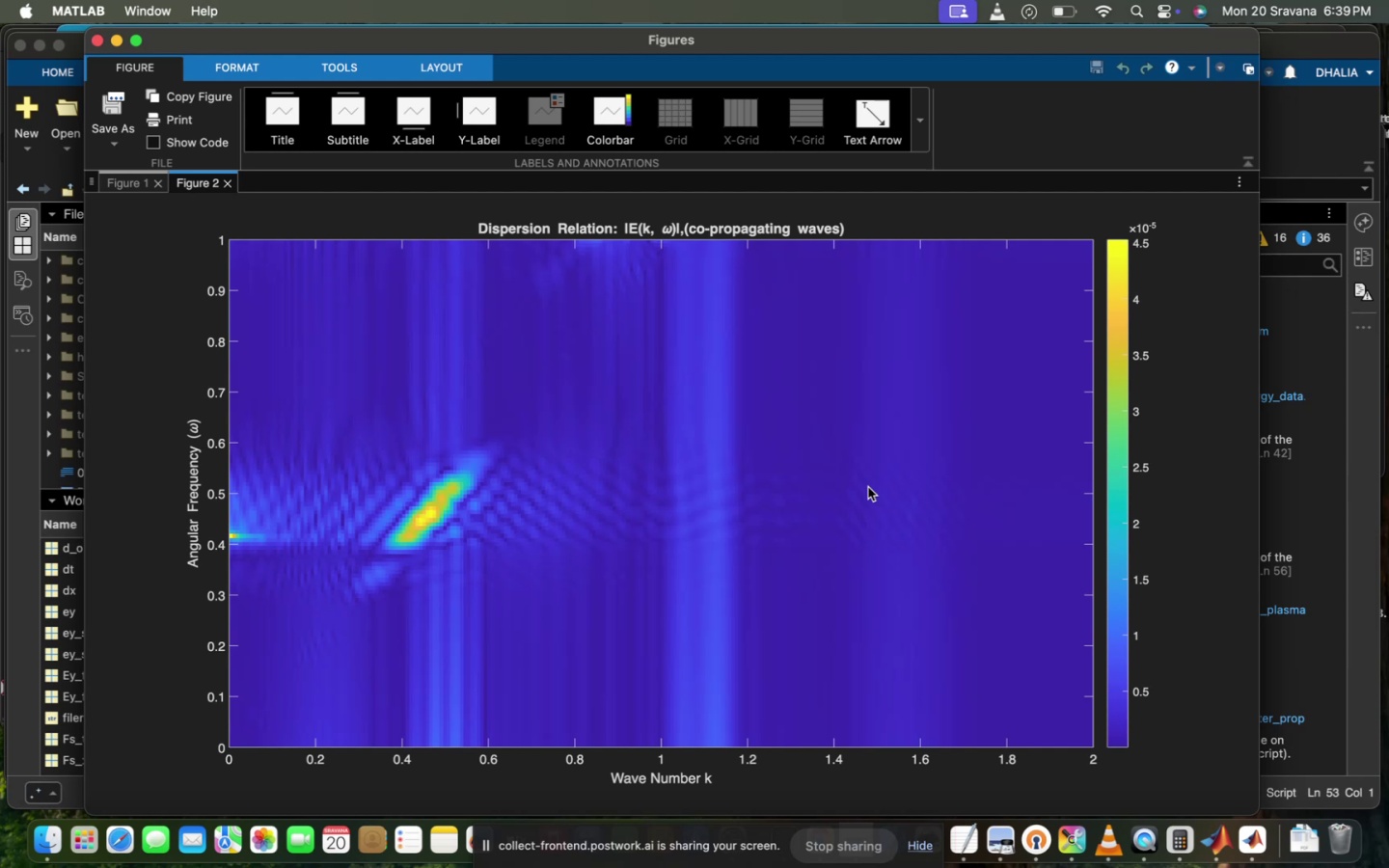 
left_click([239, 68])
 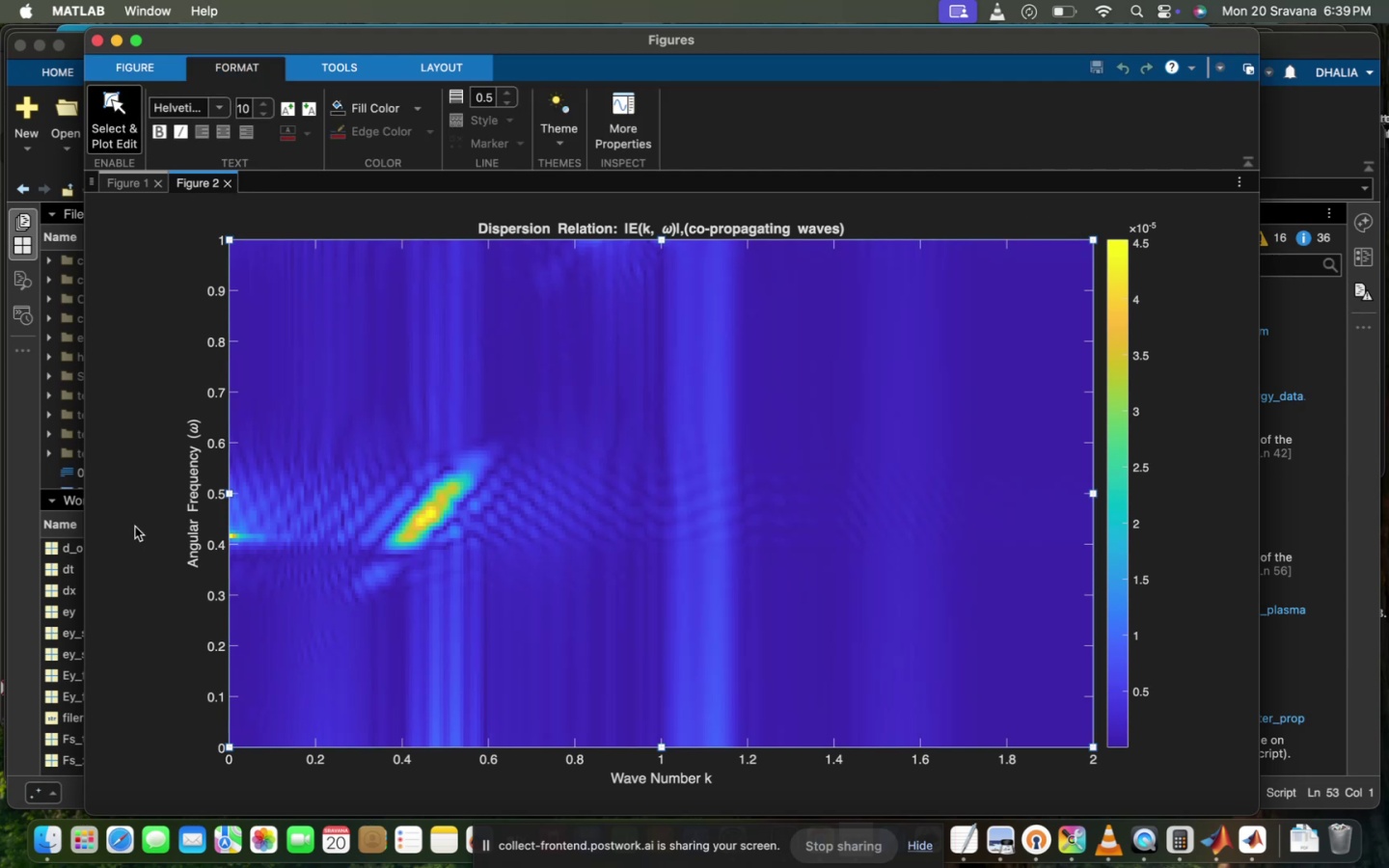 
double_click([222, 521])
 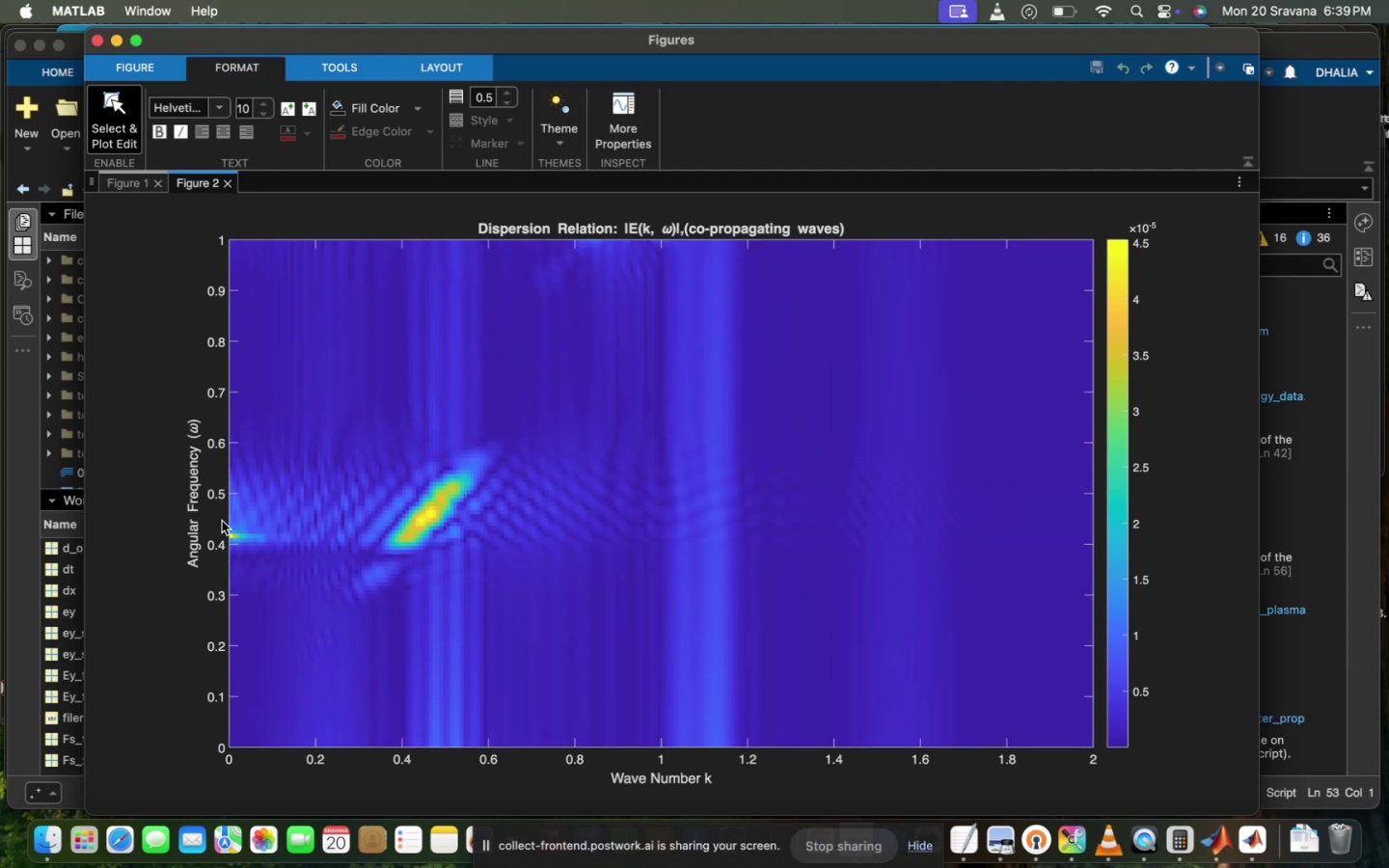 
triple_click([222, 521])
 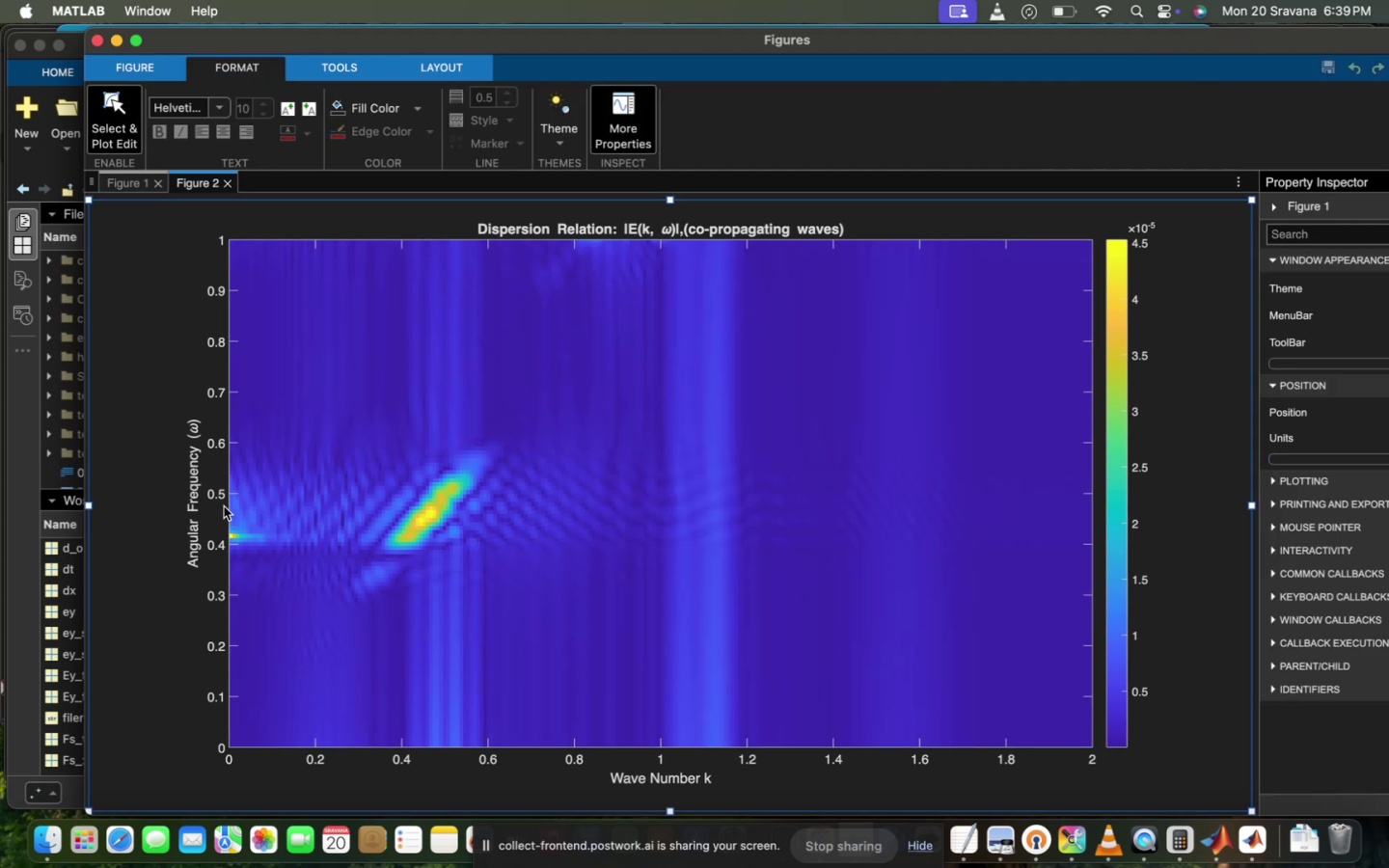 
double_click([224, 506])
 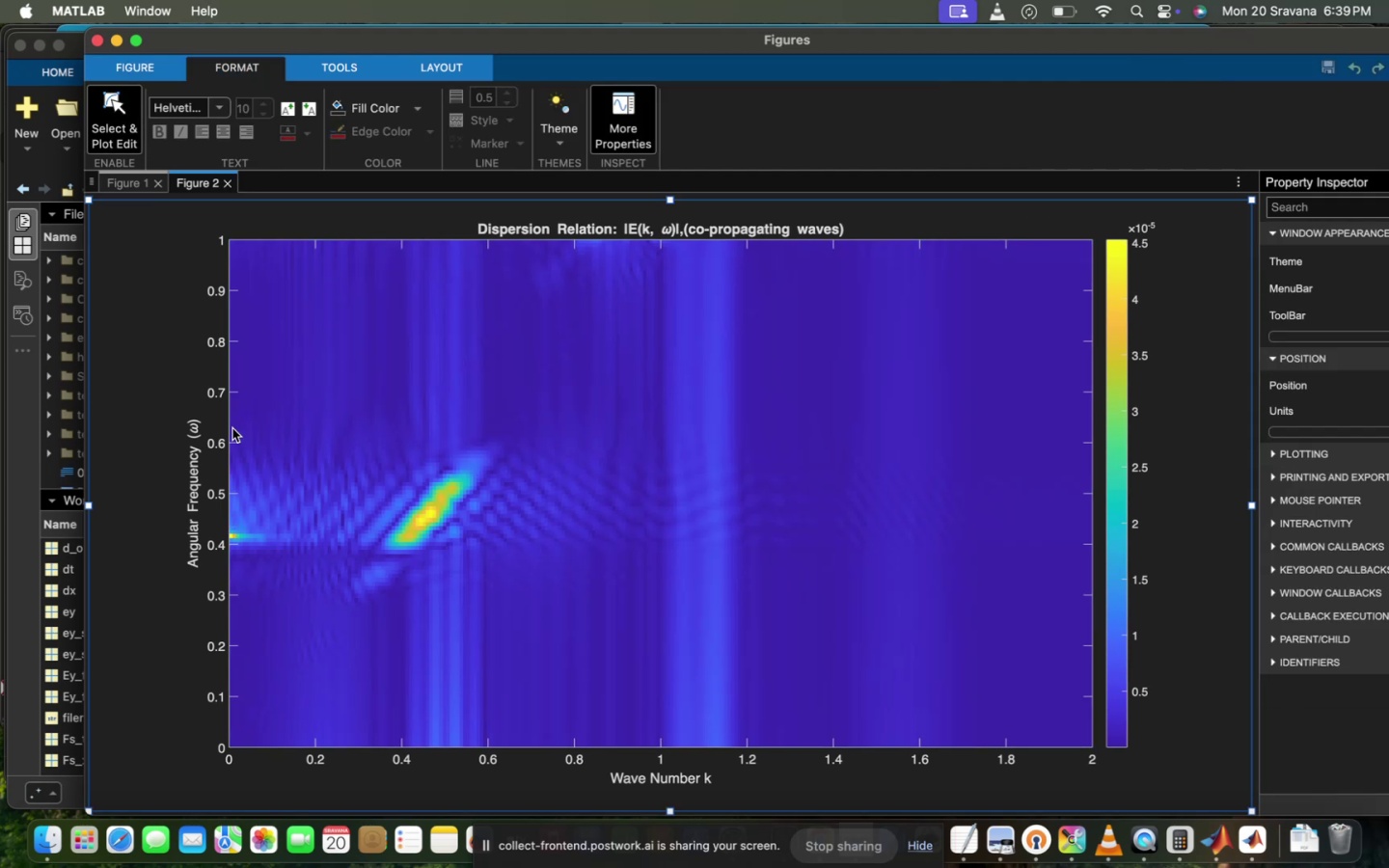 
double_click([231, 428])
 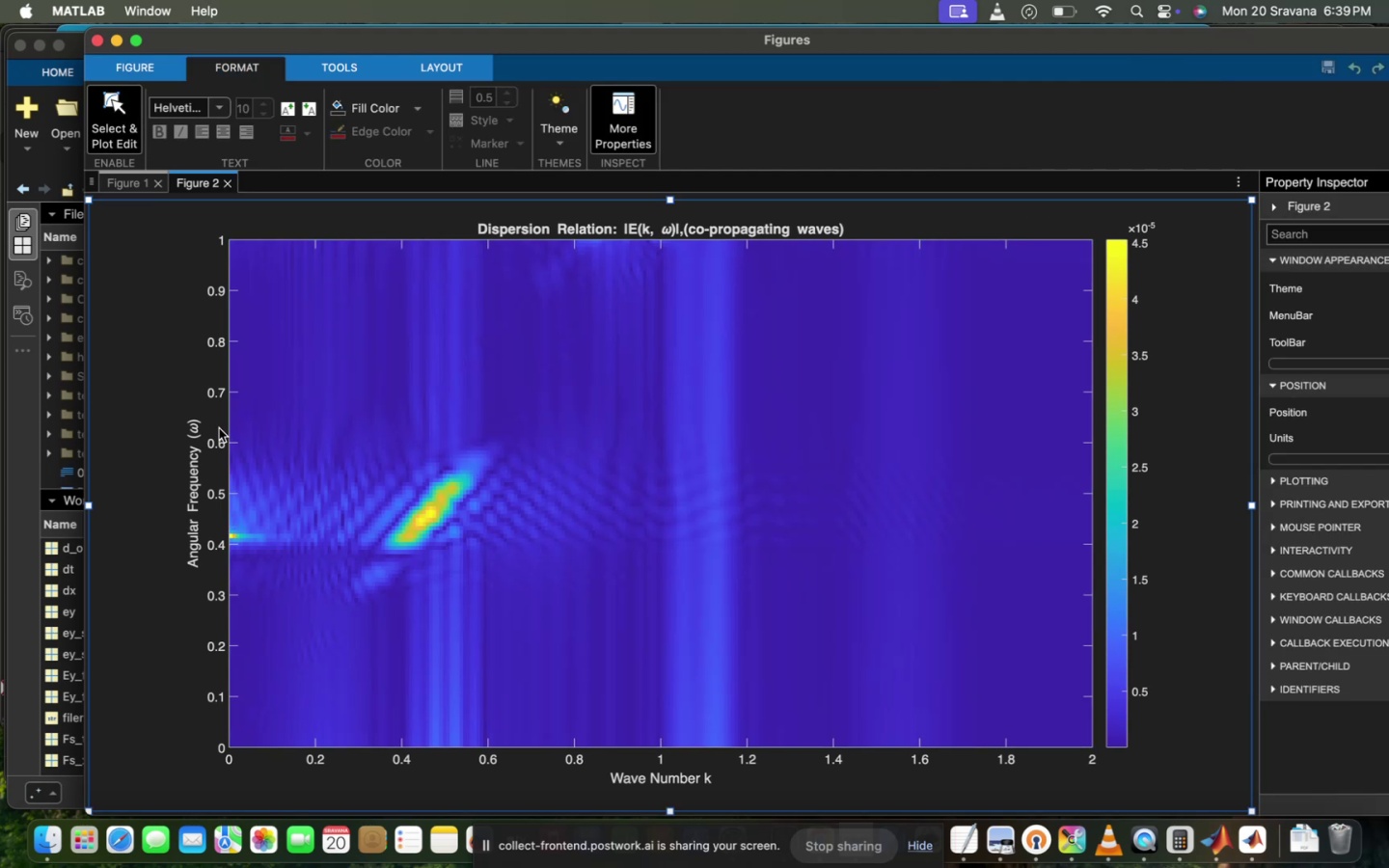 
double_click([219, 428])
 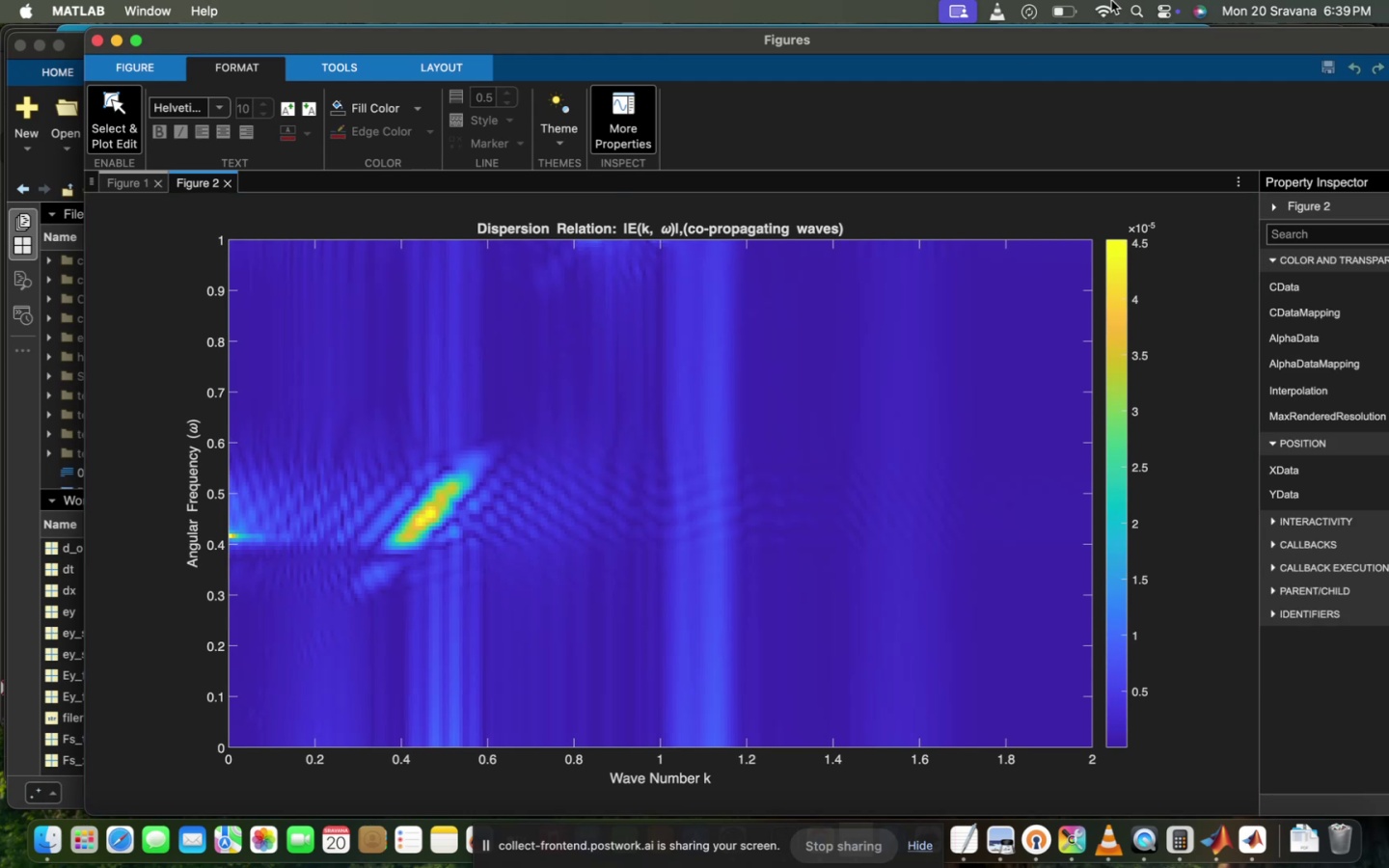 
left_click_drag(start_coordinate=[1055, 38], to_coordinate=[928, 39])
 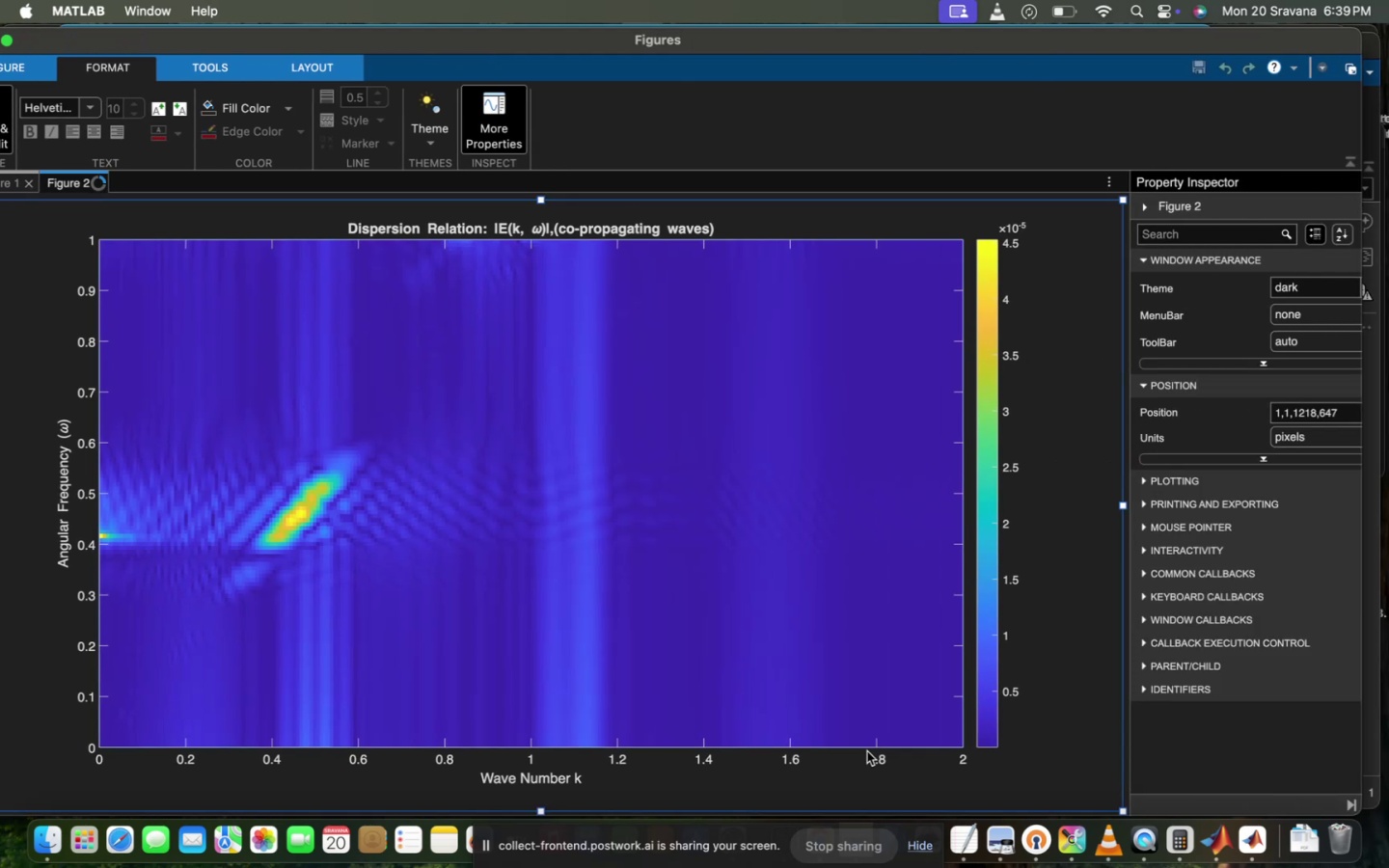 
double_click([846, 755])
 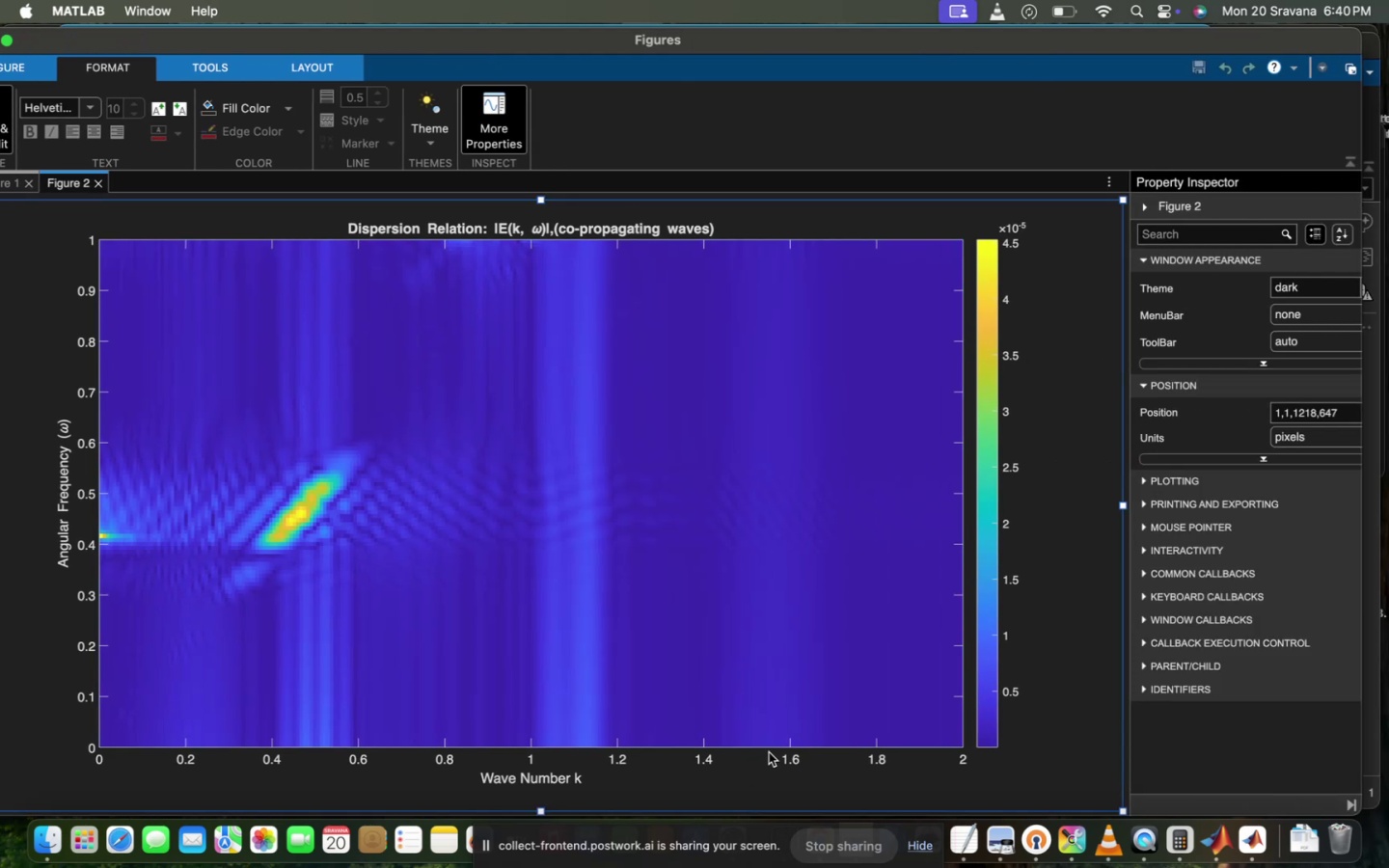 
double_click([776, 750])
 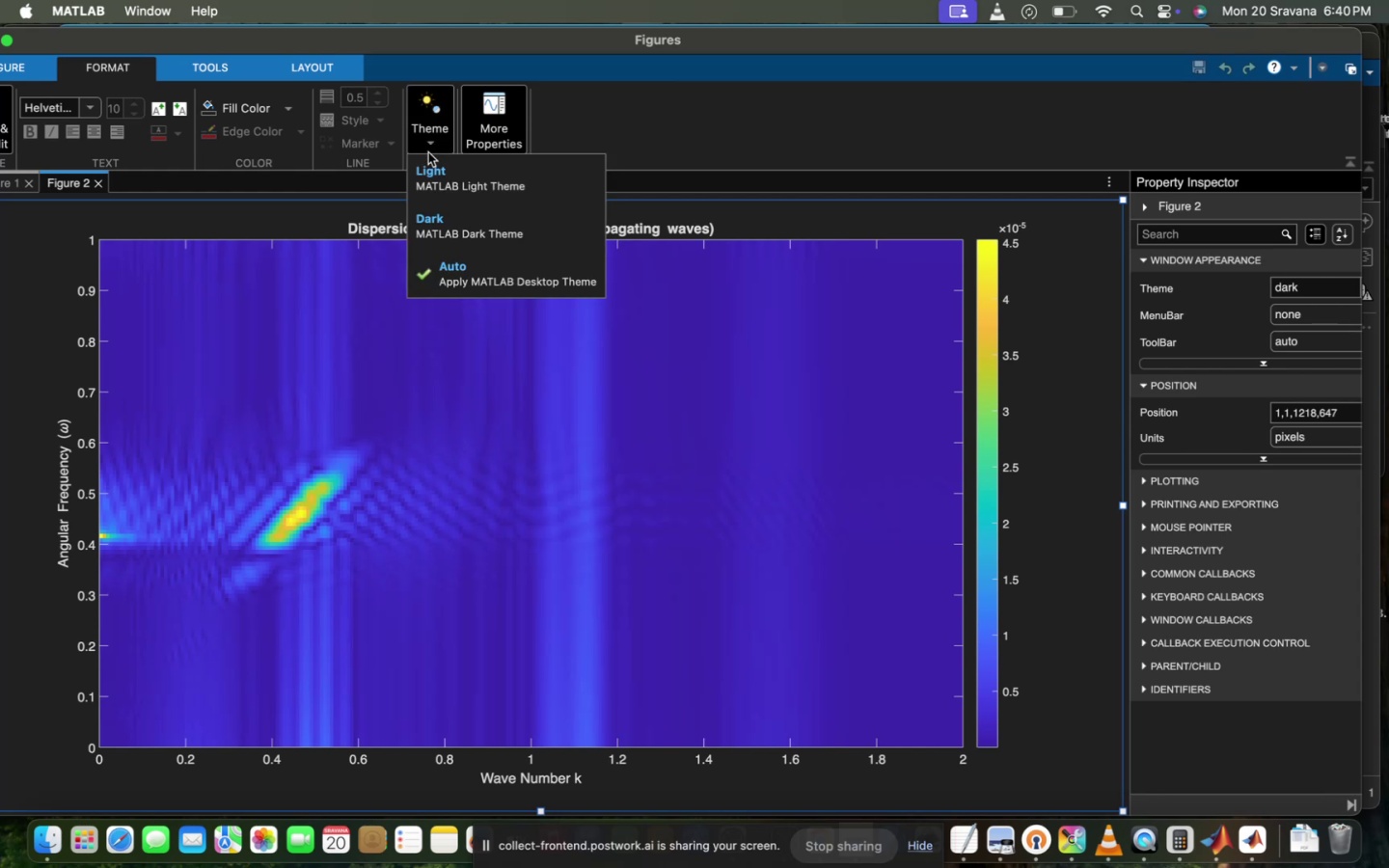 
wait(5.22)
 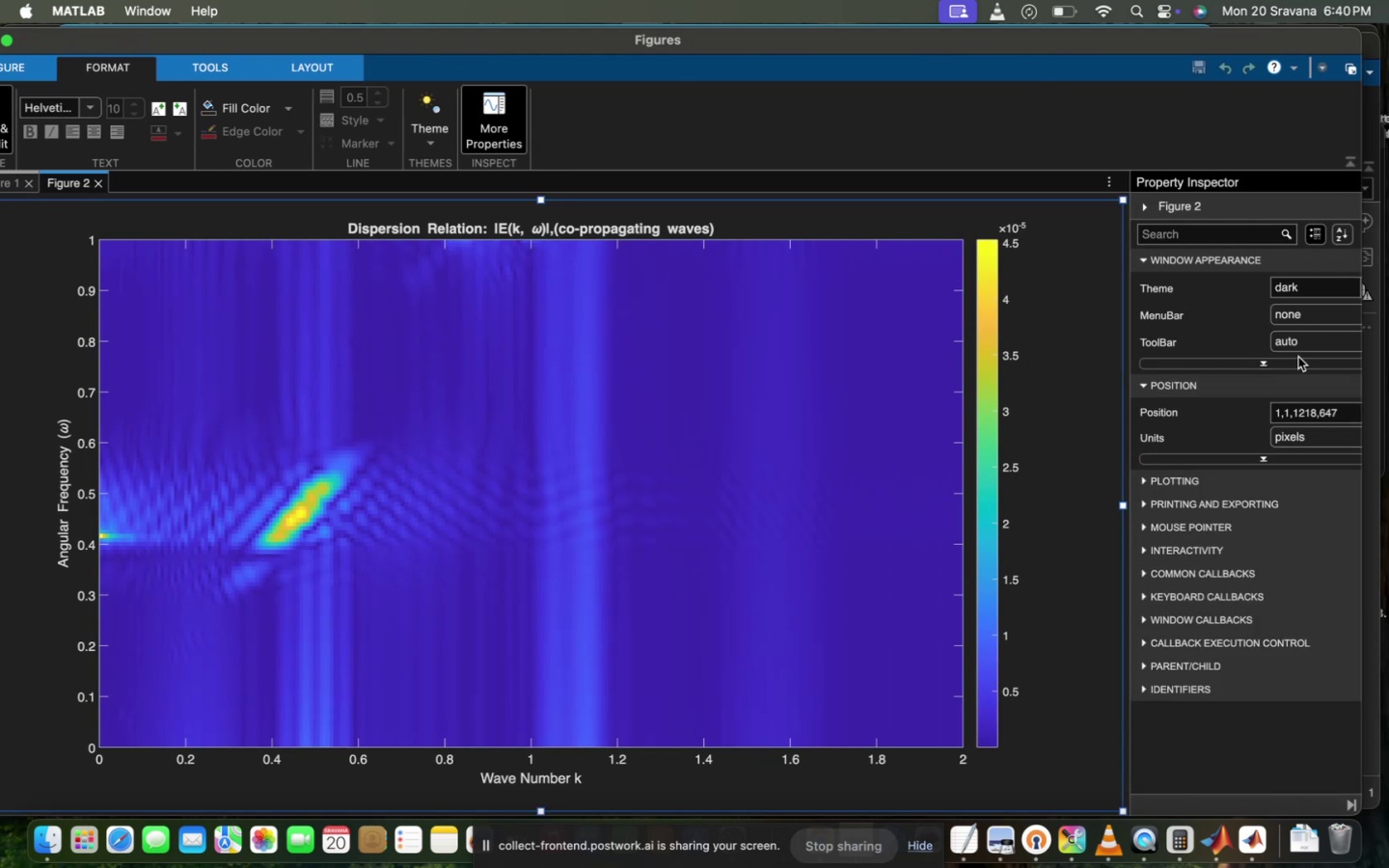 
left_click([443, 184])
 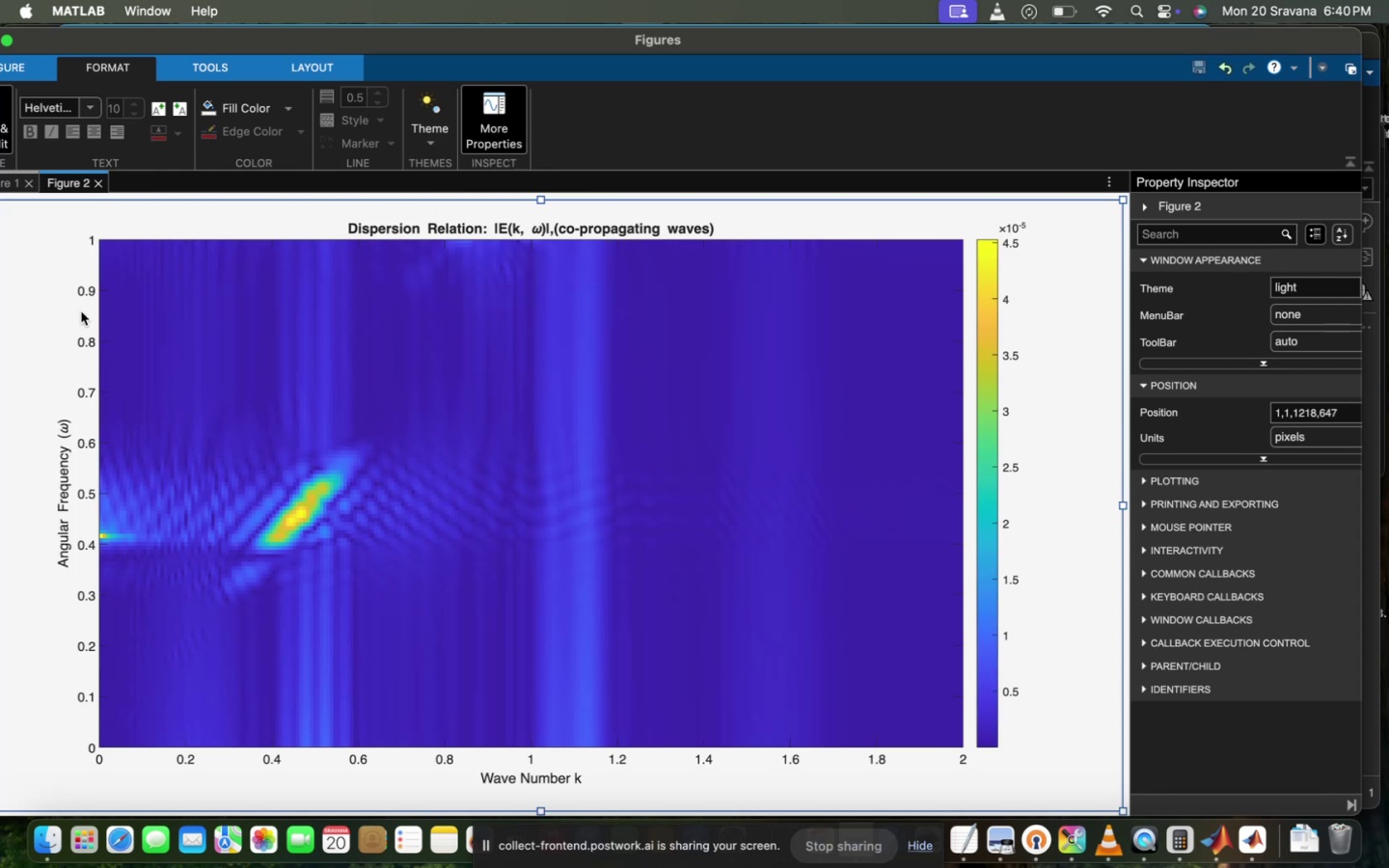 
left_click([84, 375])
 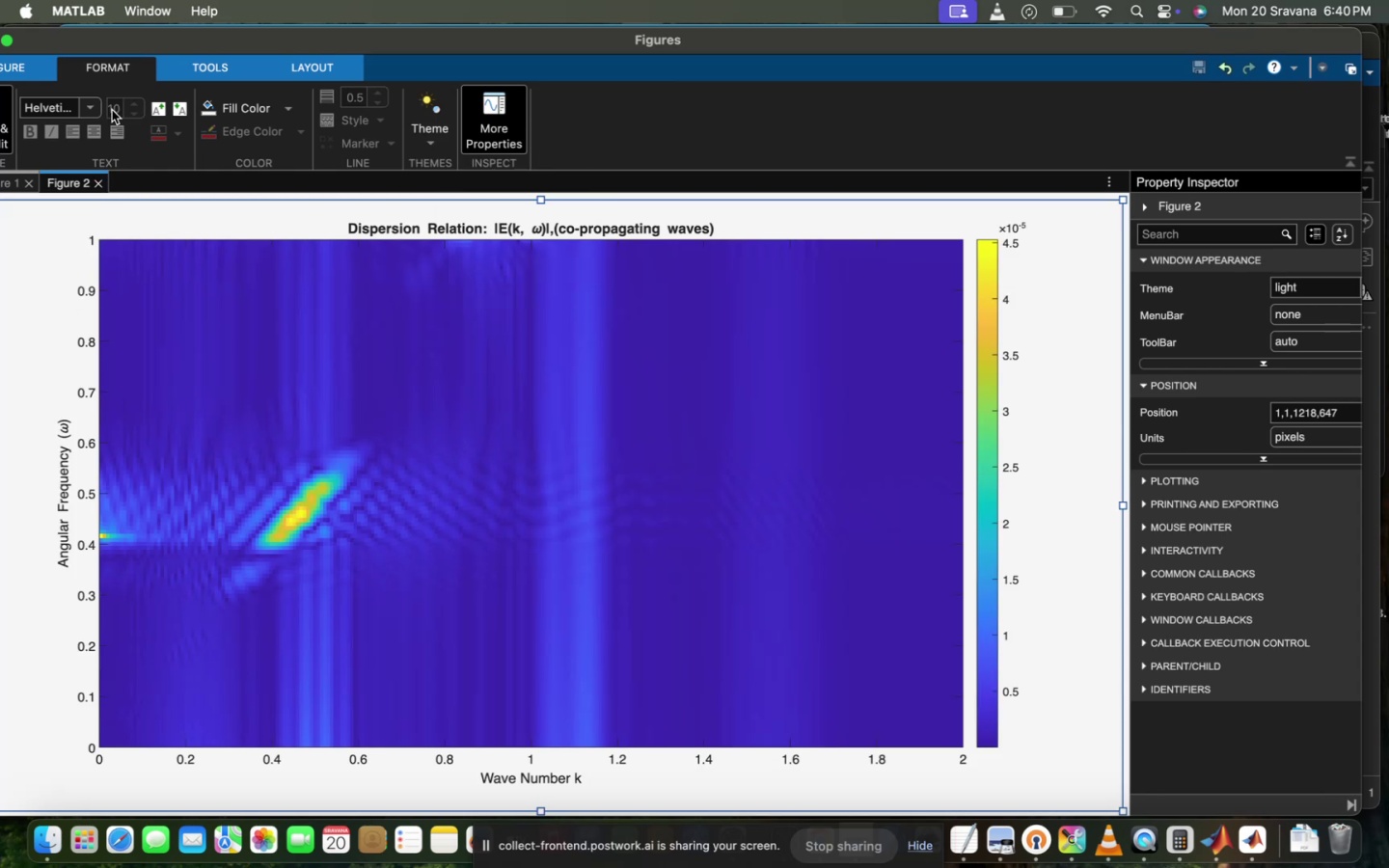 
double_click([112, 110])
 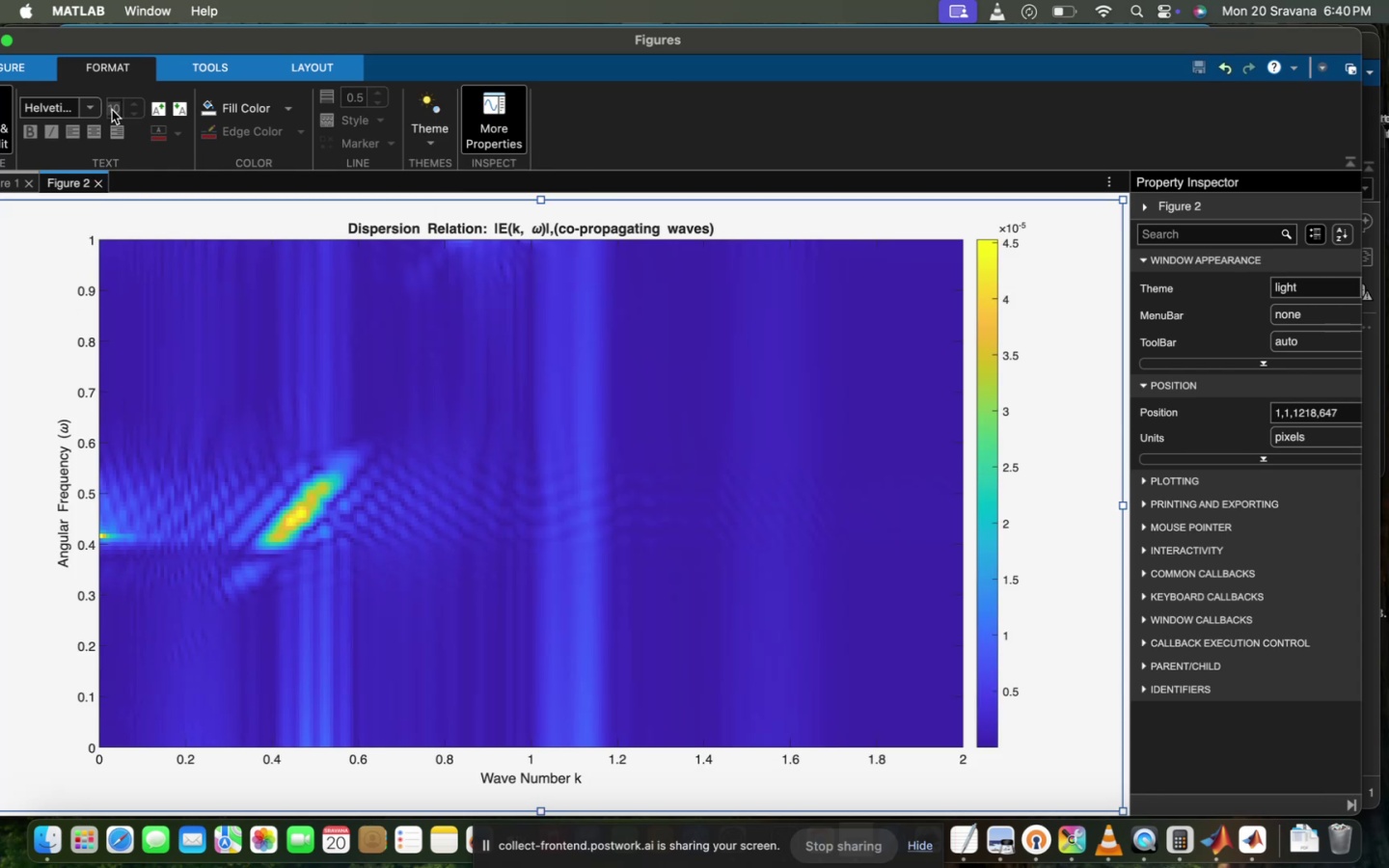 
triple_click([112, 110])
 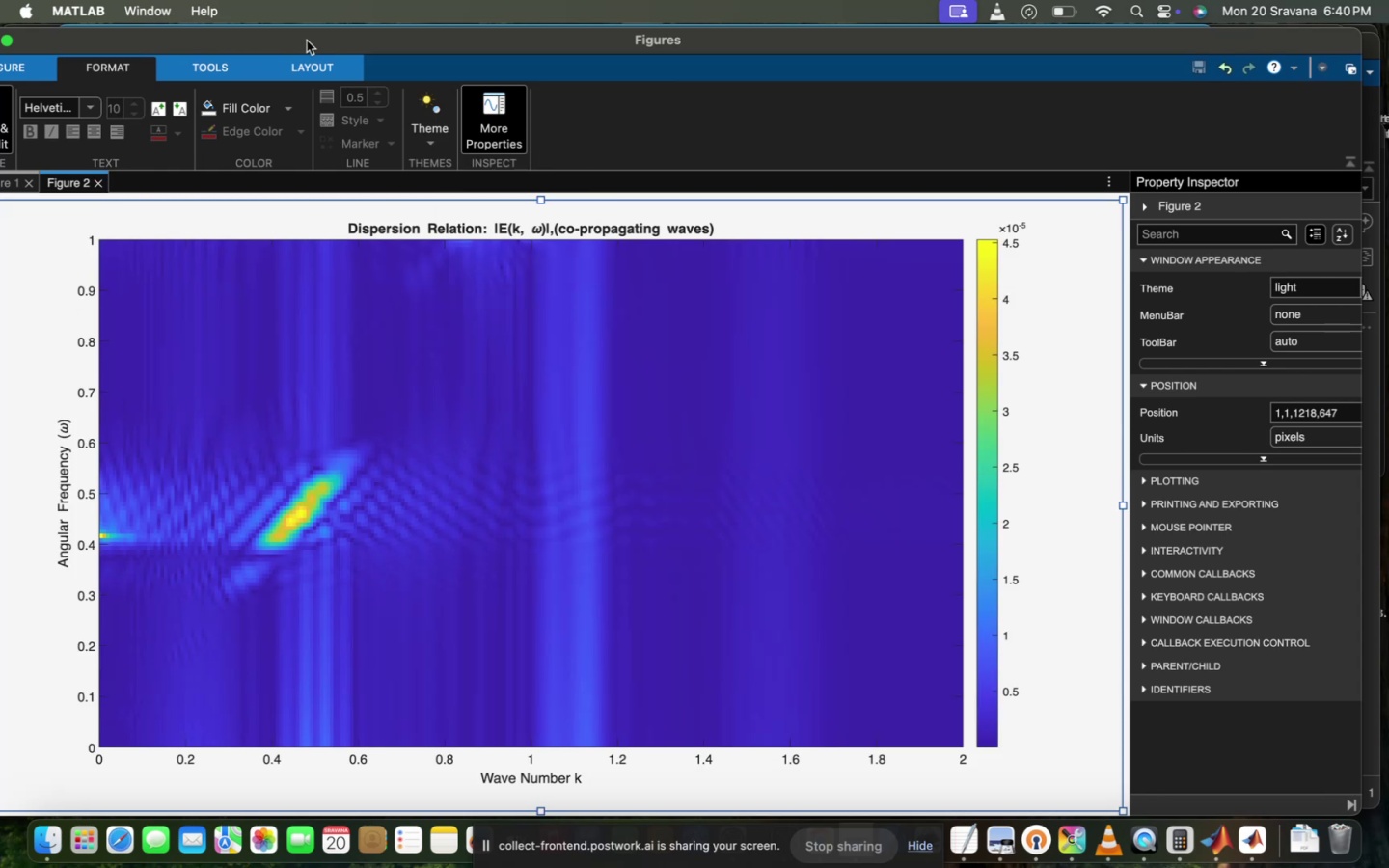 
left_click_drag(start_coordinate=[295, 42], to_coordinate=[440, 49])
 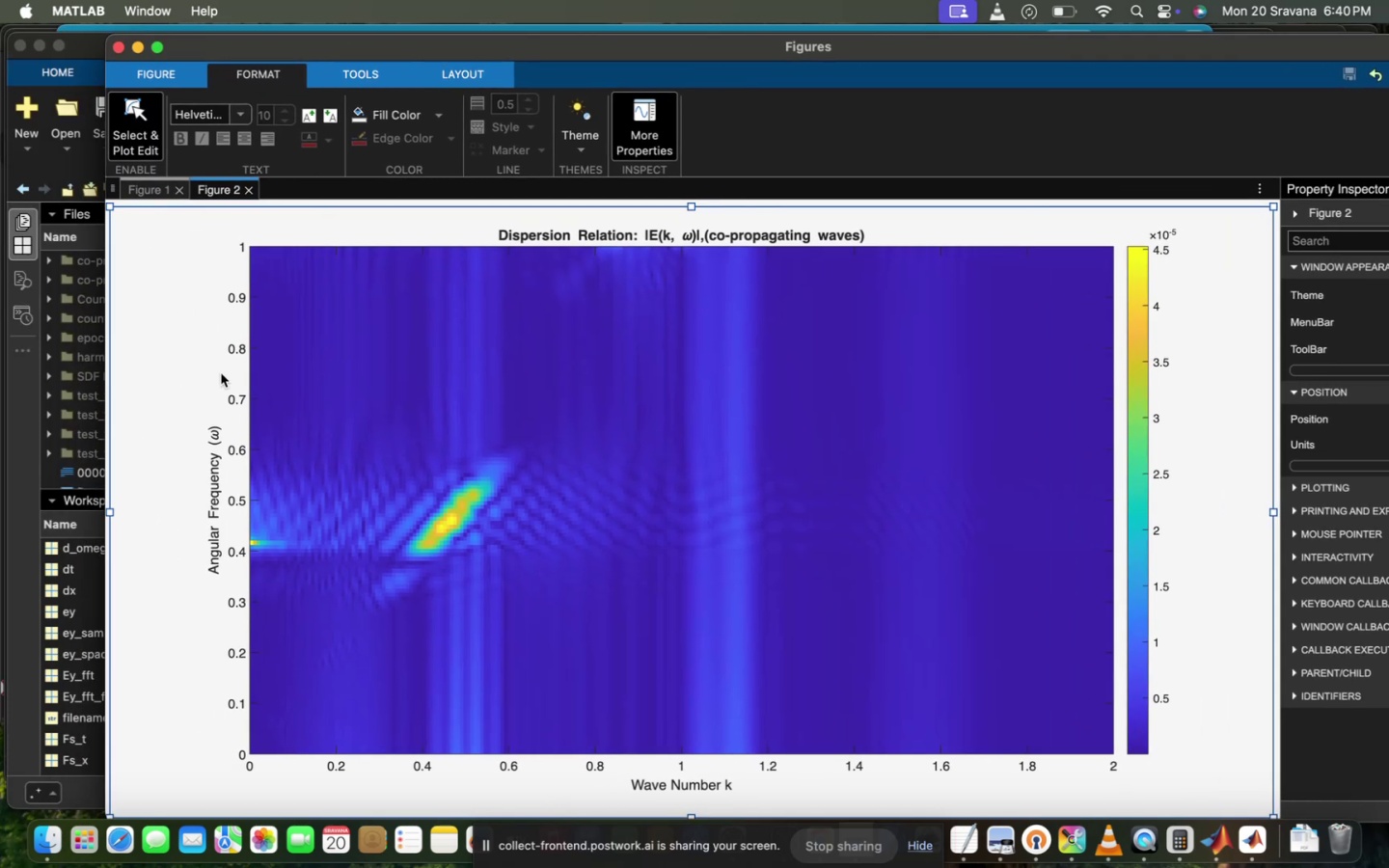 
left_click([251, 390])
 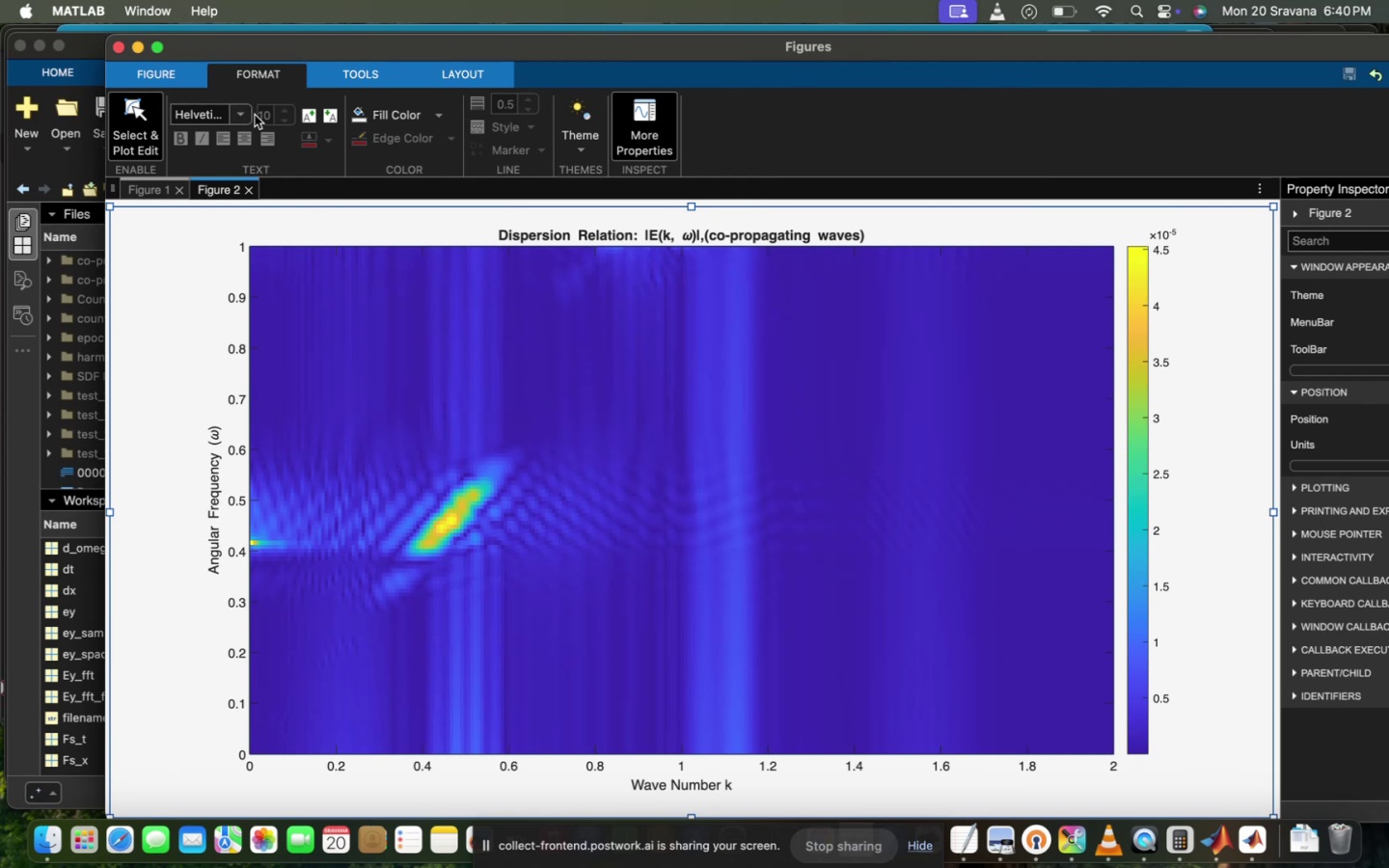 
left_click([127, 107])
 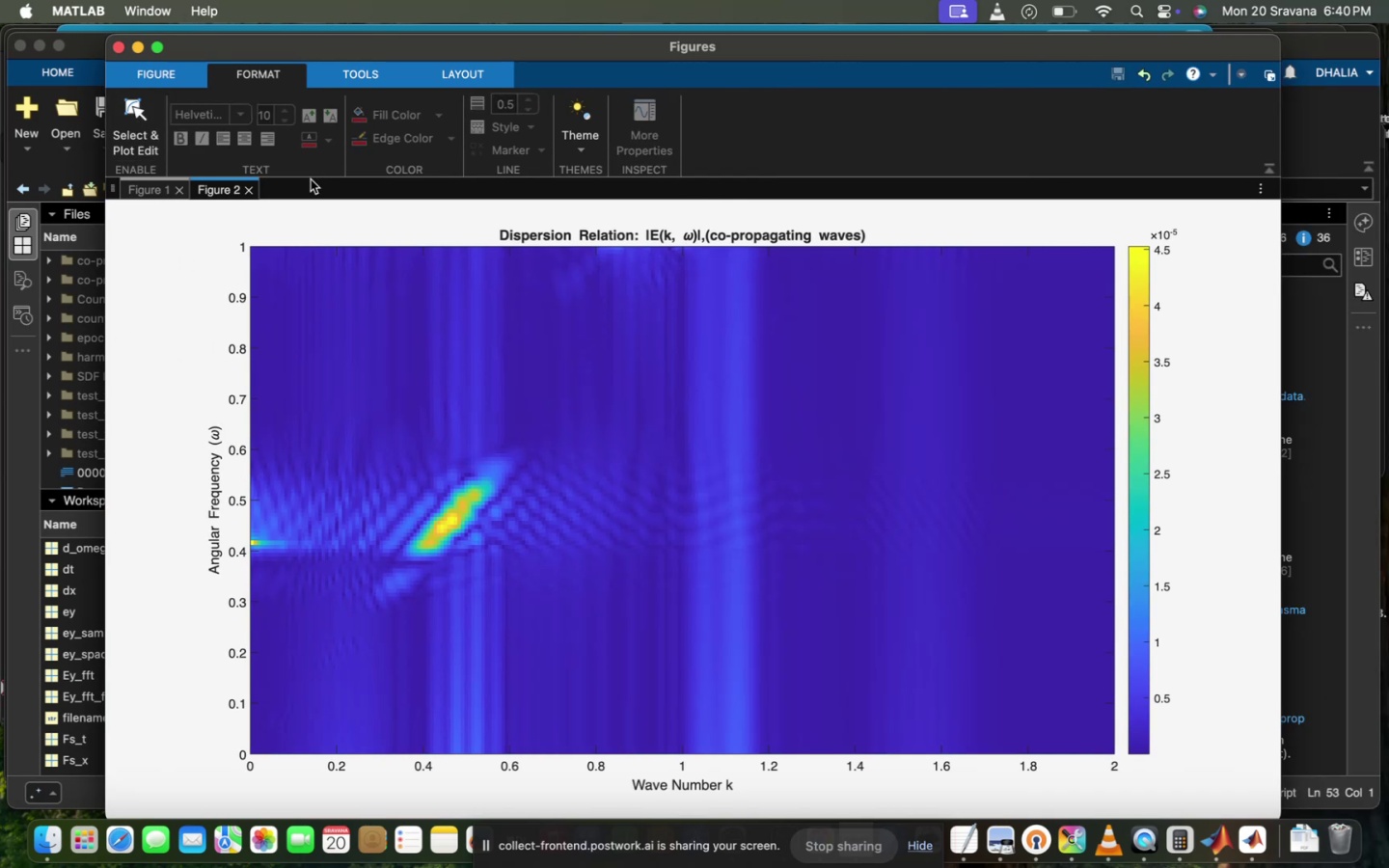 
double_click([280, 107])
 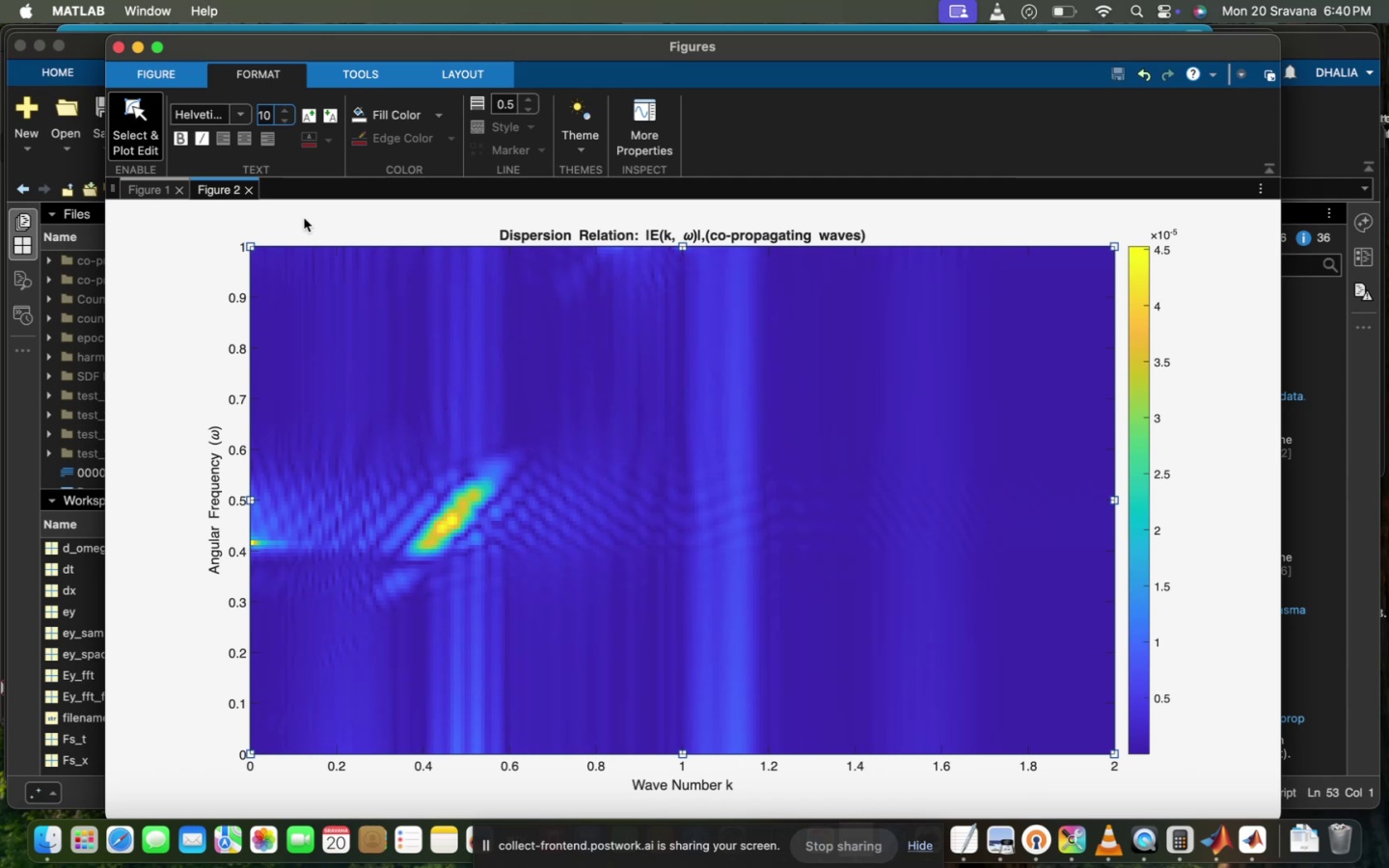 
double_click([263, 105])
 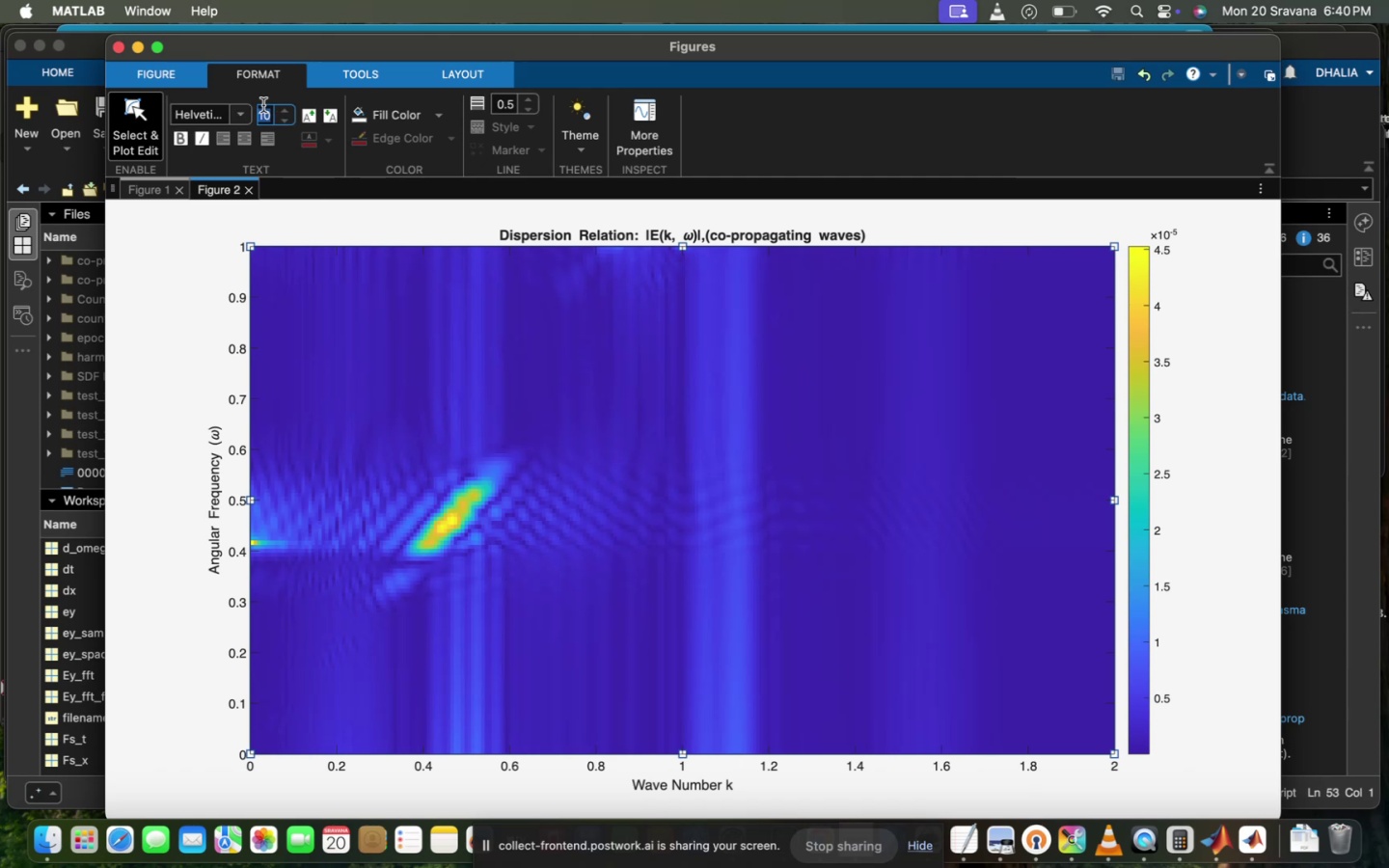 
type(20)
 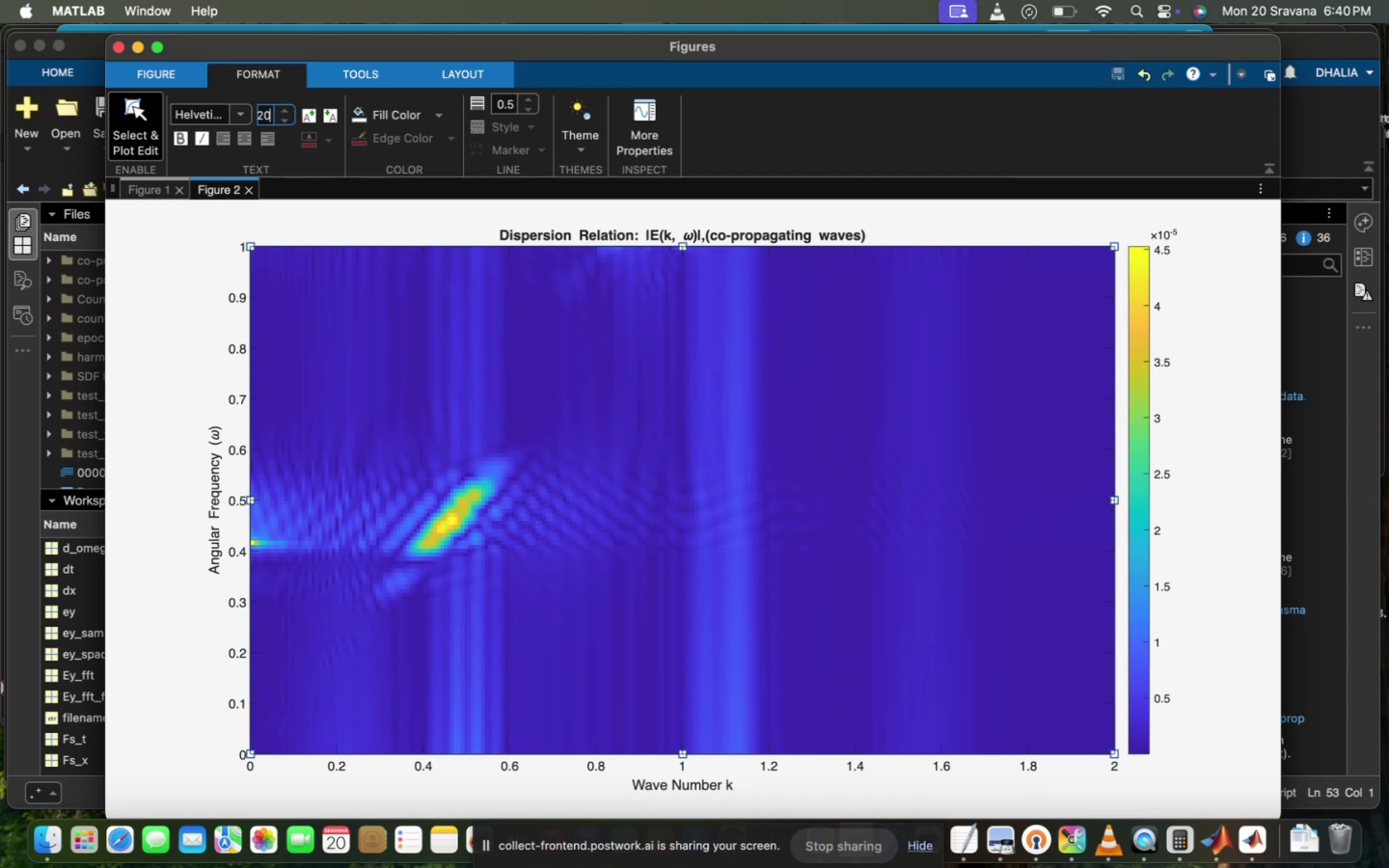 
key(Enter)
 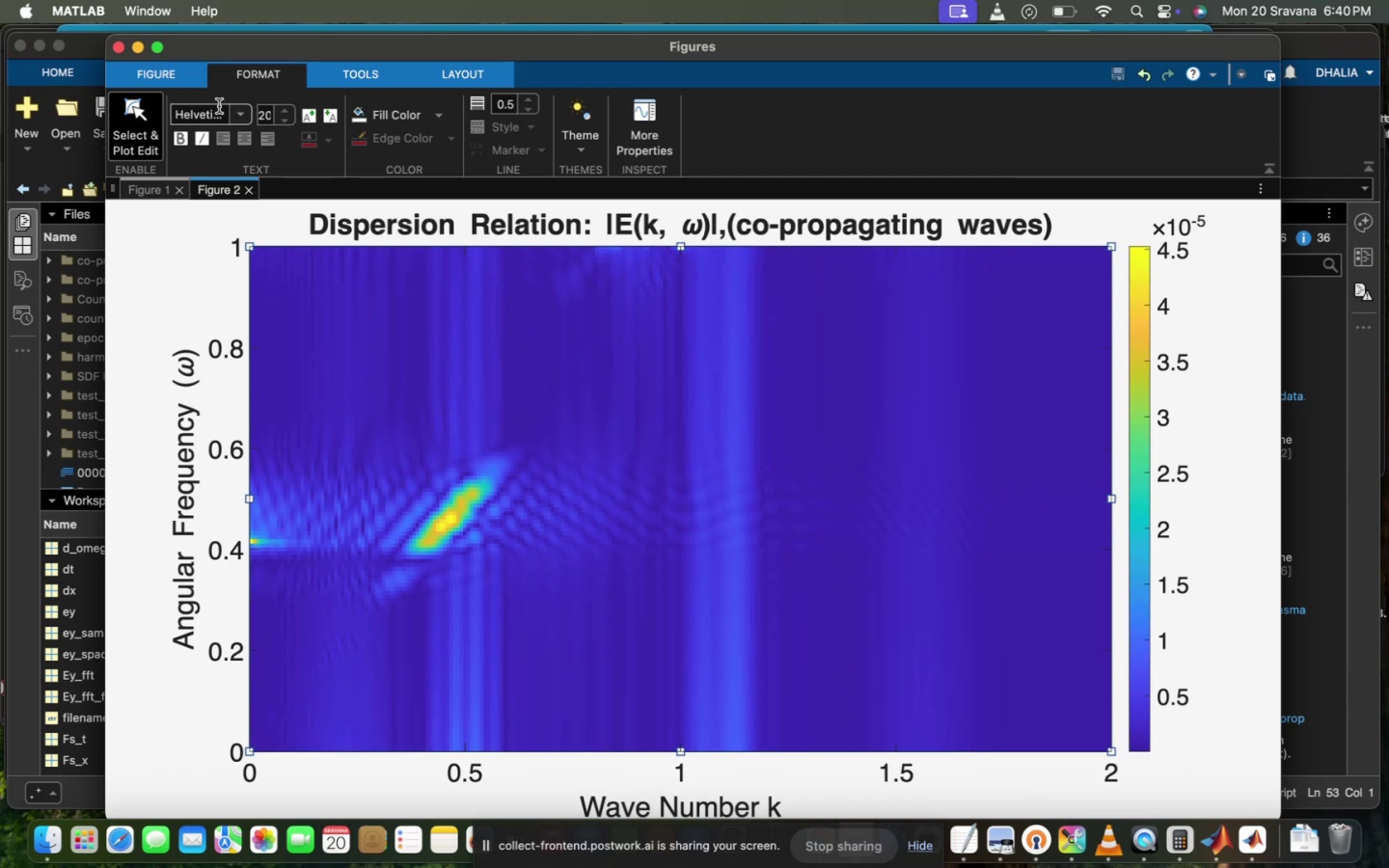 
double_click([220, 105])
 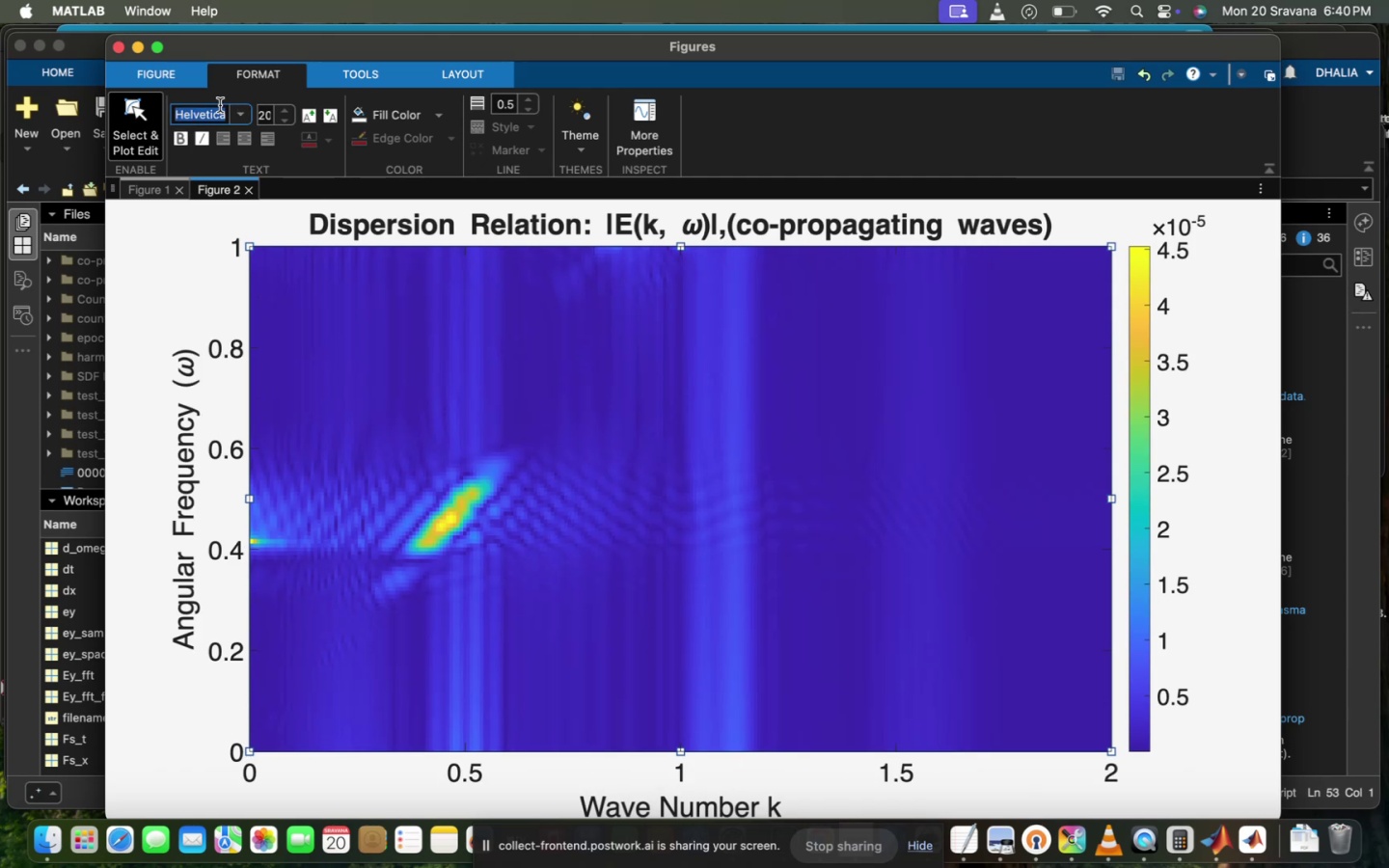 
type(TIMES)
 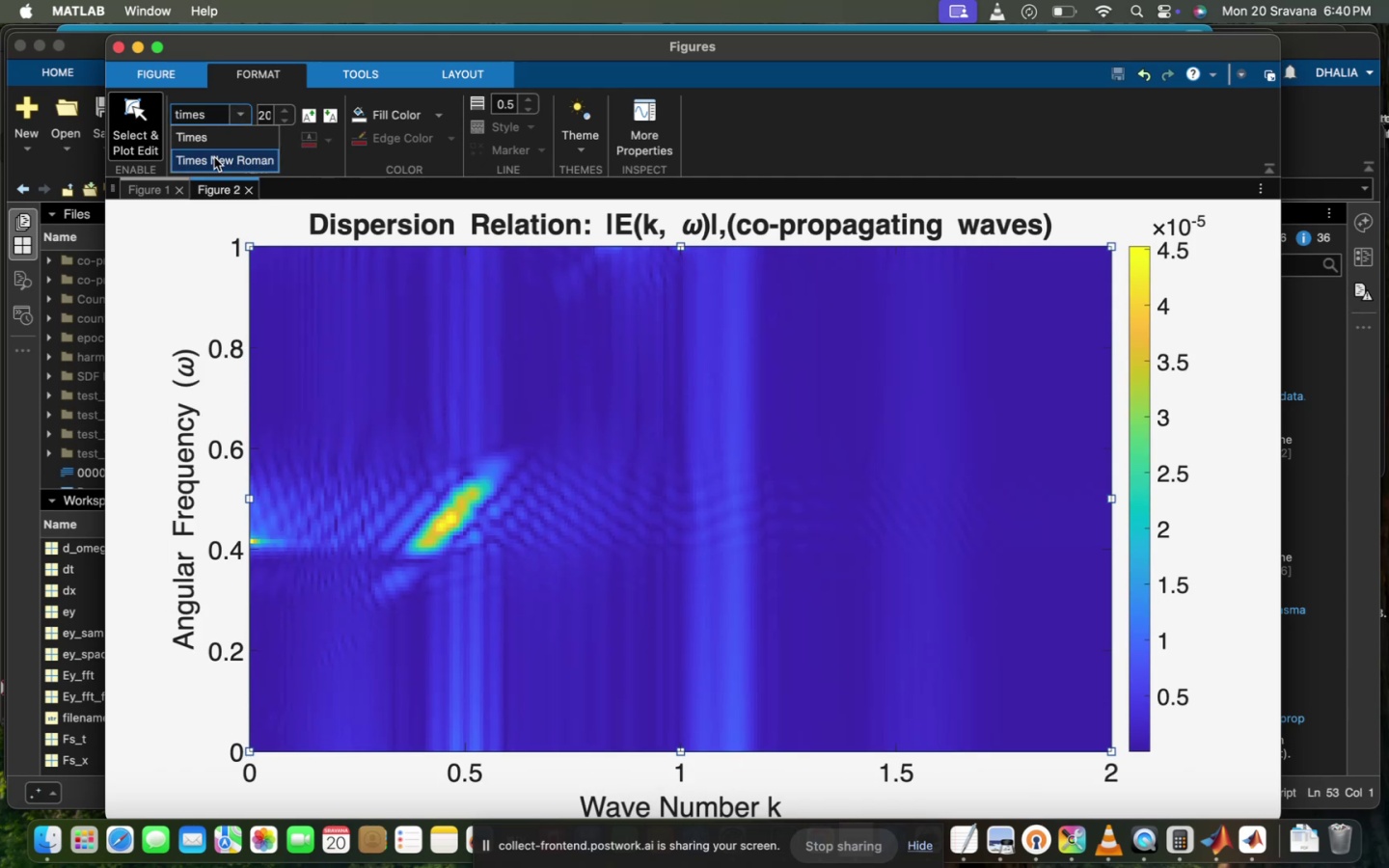 
left_click([217, 158])
 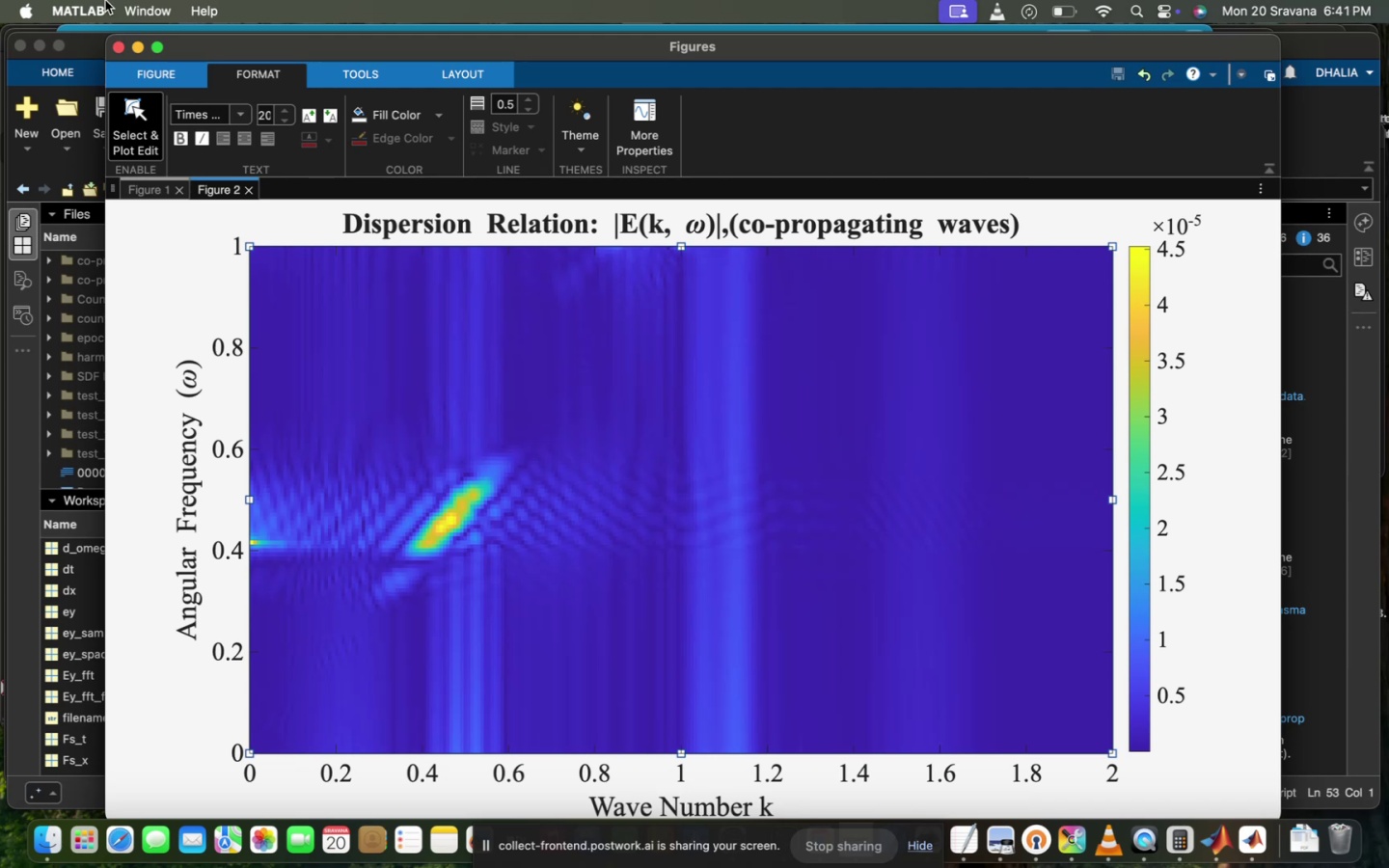 
wait(34.47)
 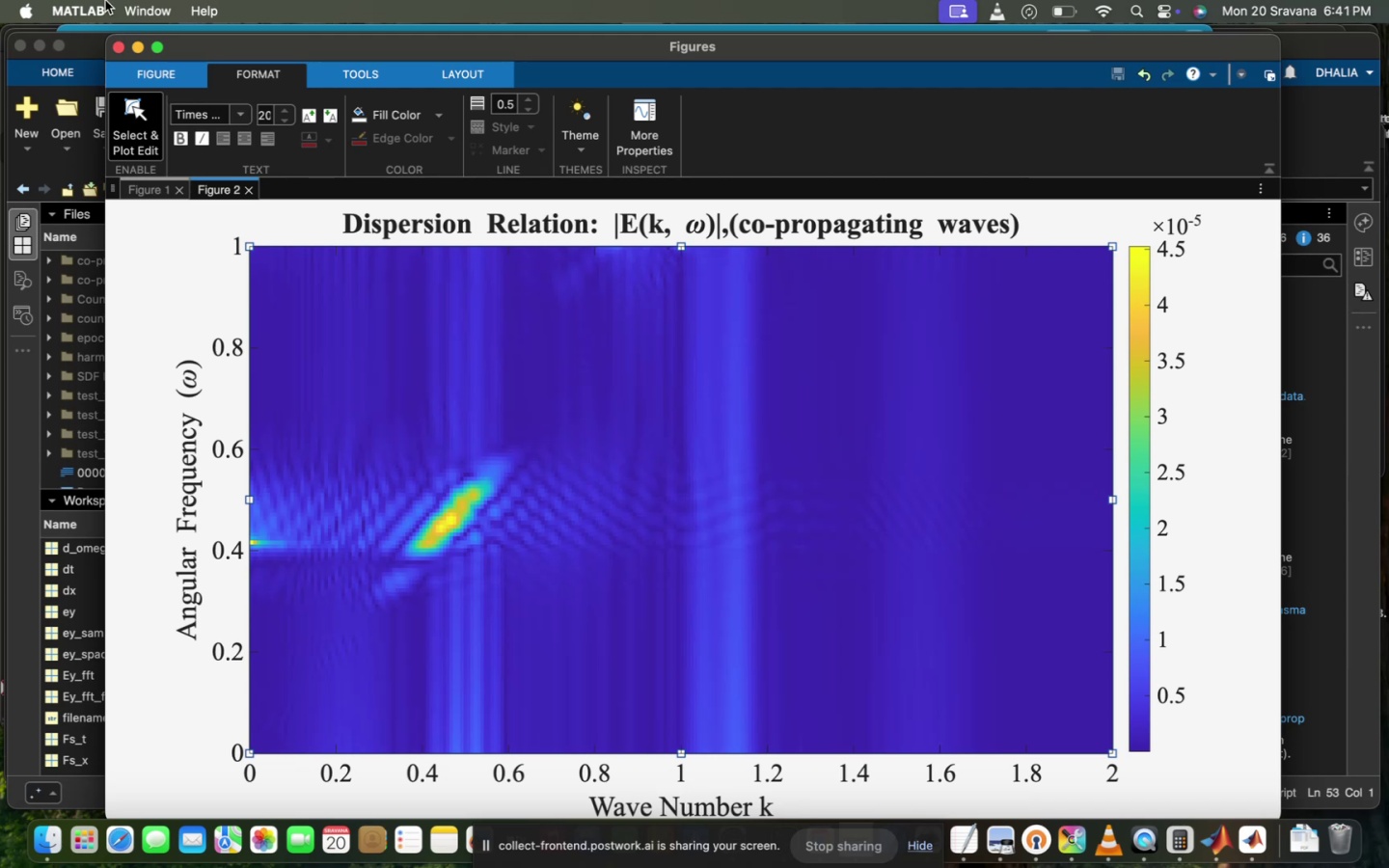 
left_click([165, 231])
 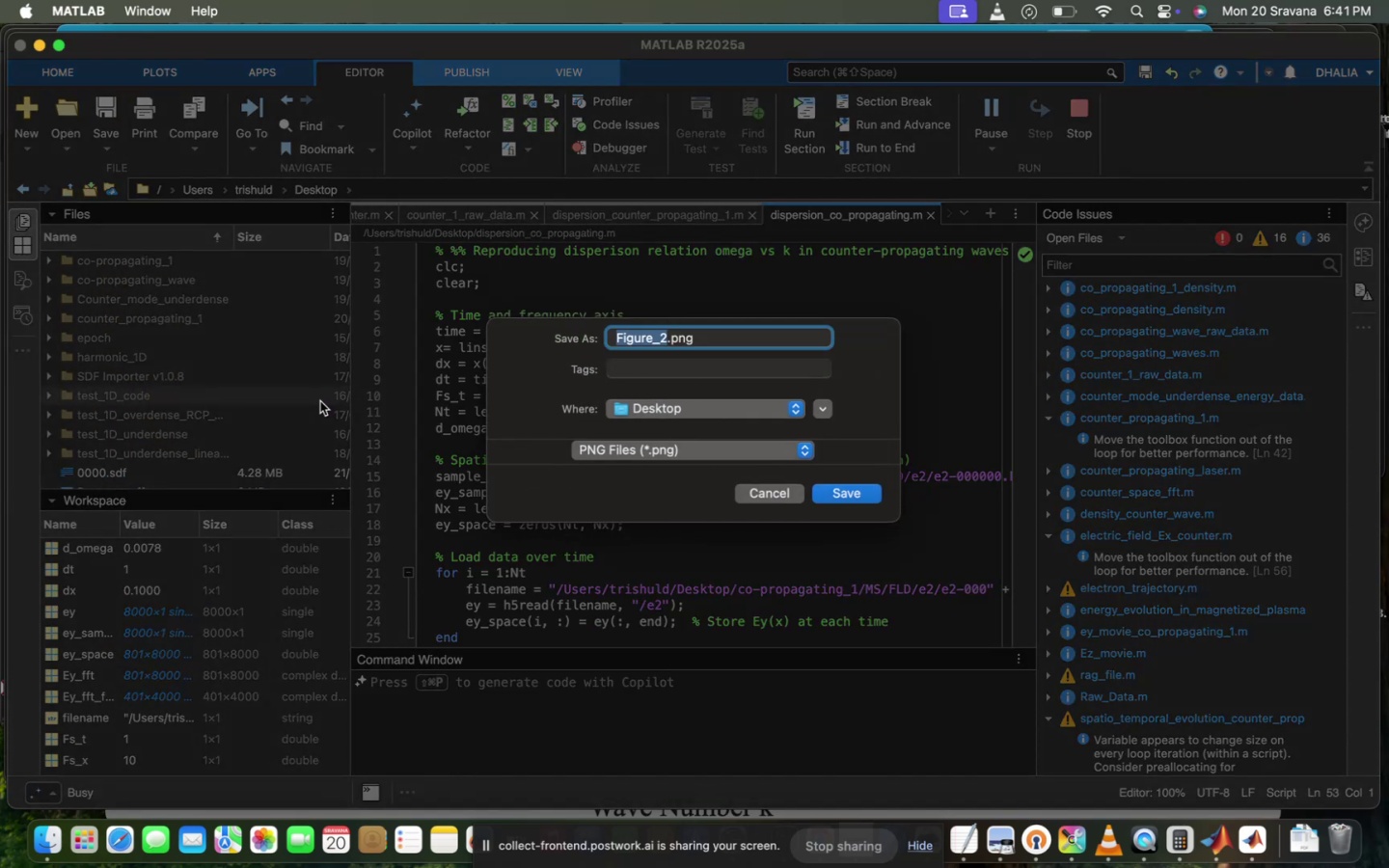 
type(Coun)
key(Backspace)
key(Backspace)
key(Backspace)
key(Backspace)
type(co-propagating_Disperio)
key(Backspace)
type(s)
key(Backspace)
key(Backspace)
type(sion)
 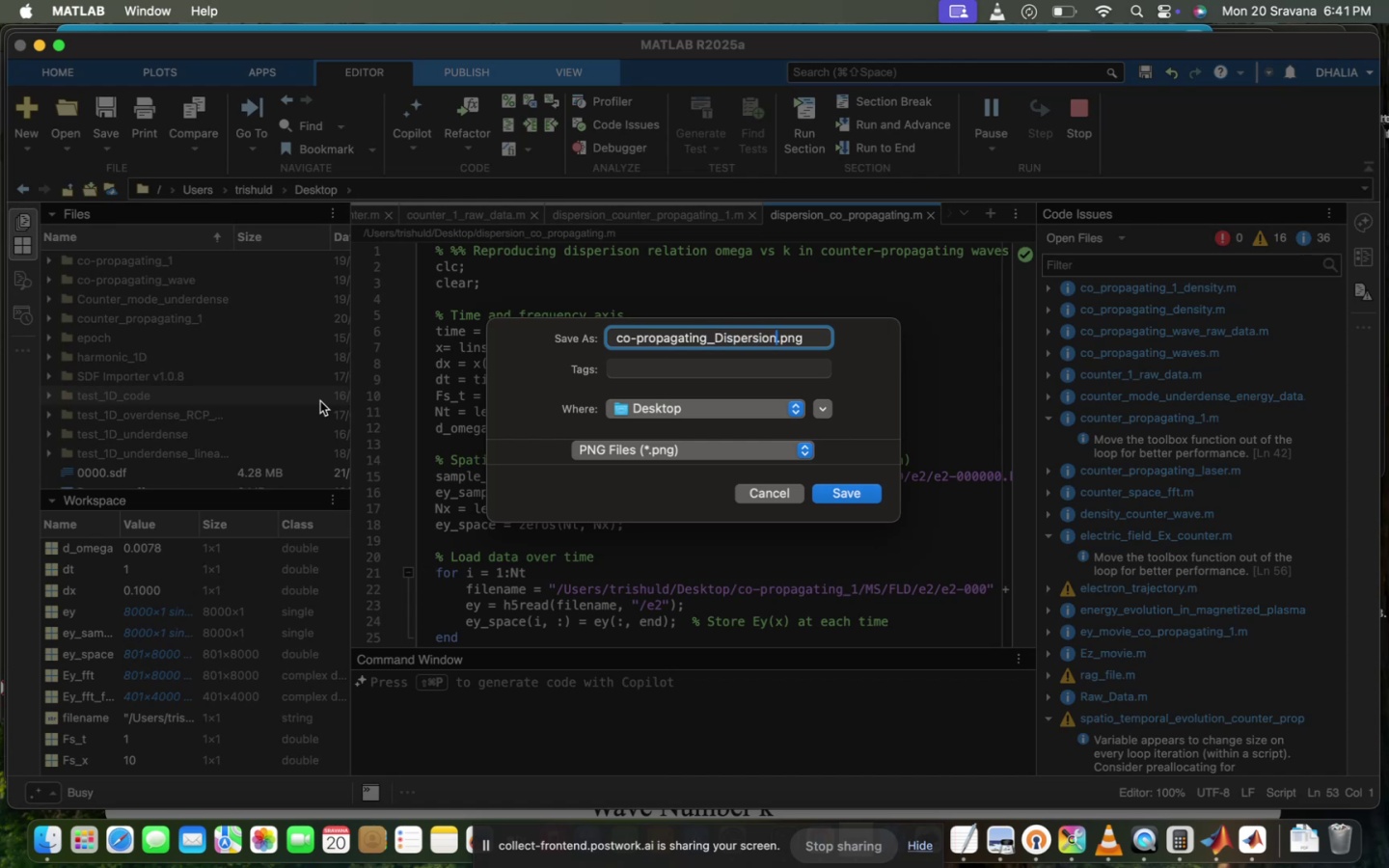 
hold_key(key=Enter, duration=0.32)
 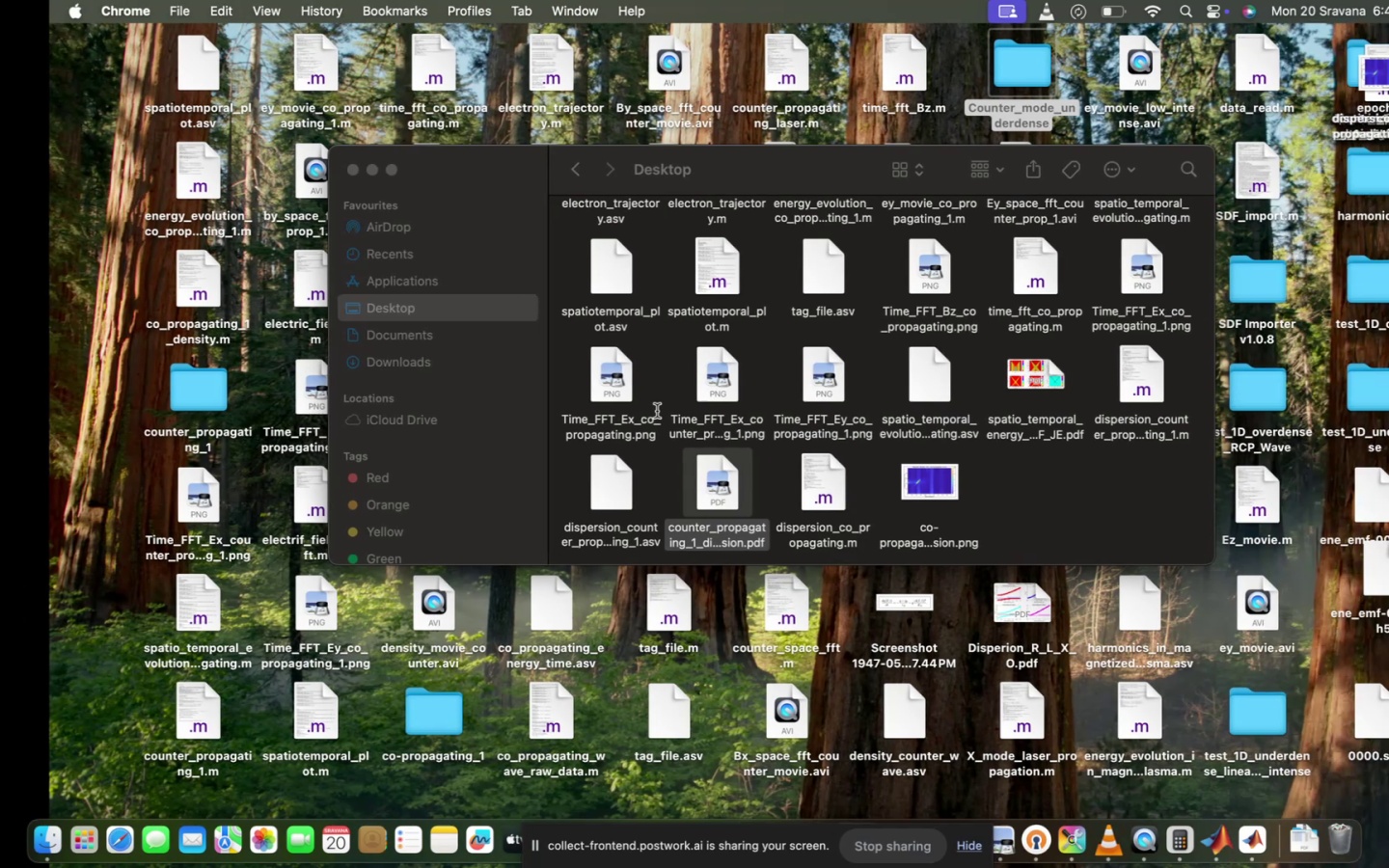 
wait(5.33)
 